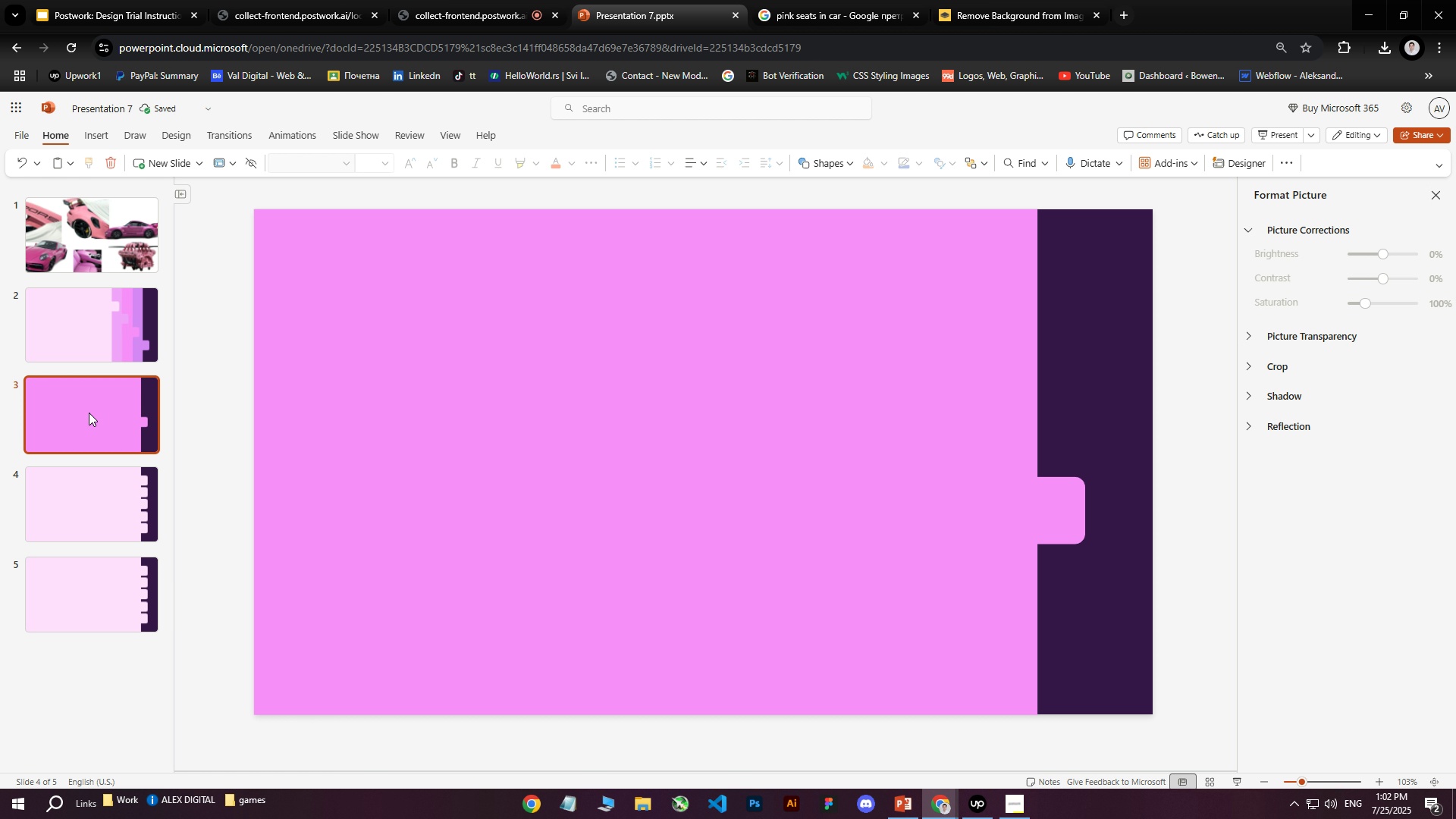 
key(Delete)
 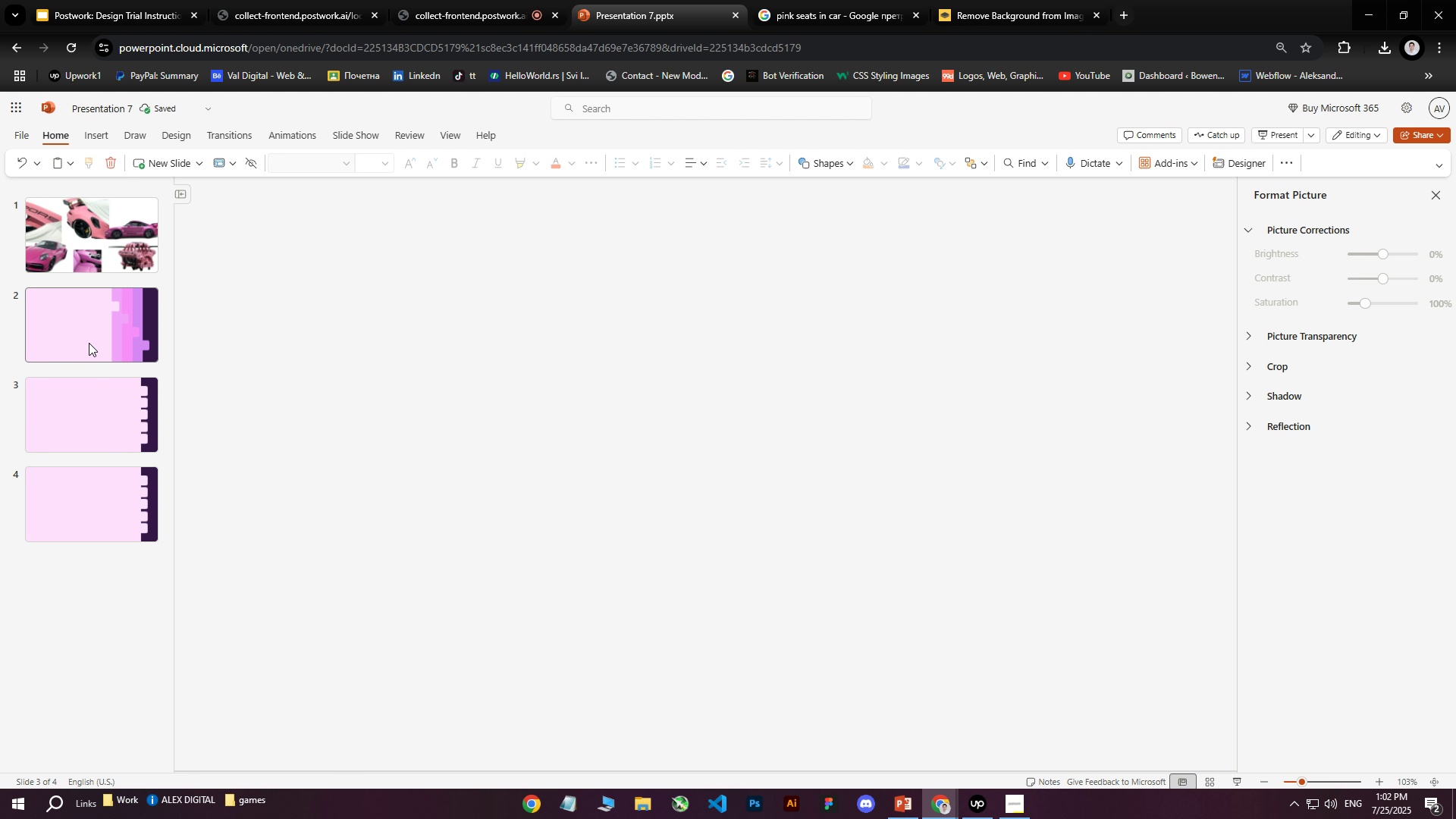 
triple_click([89, 343])
 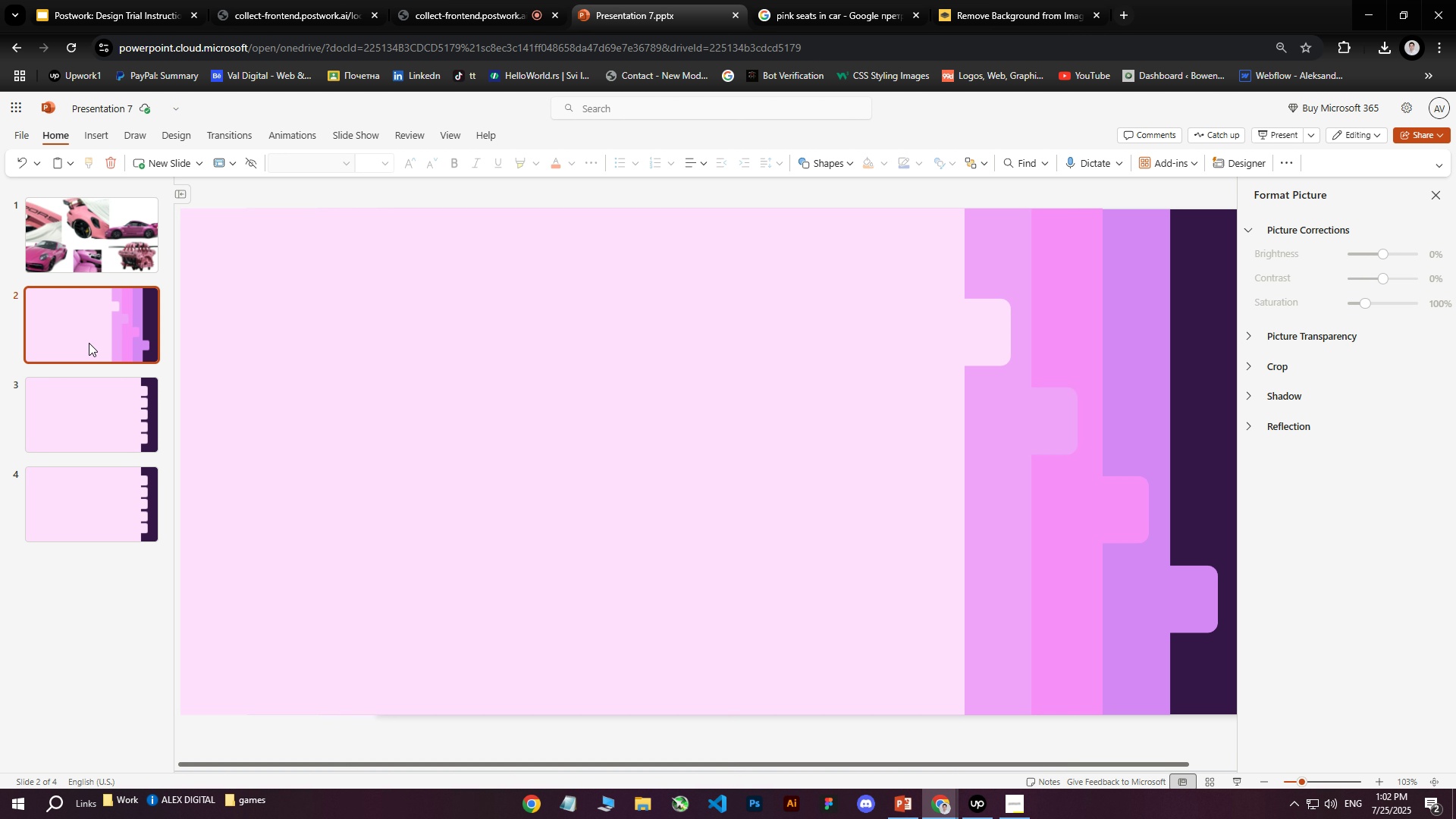 
key(Delete)
 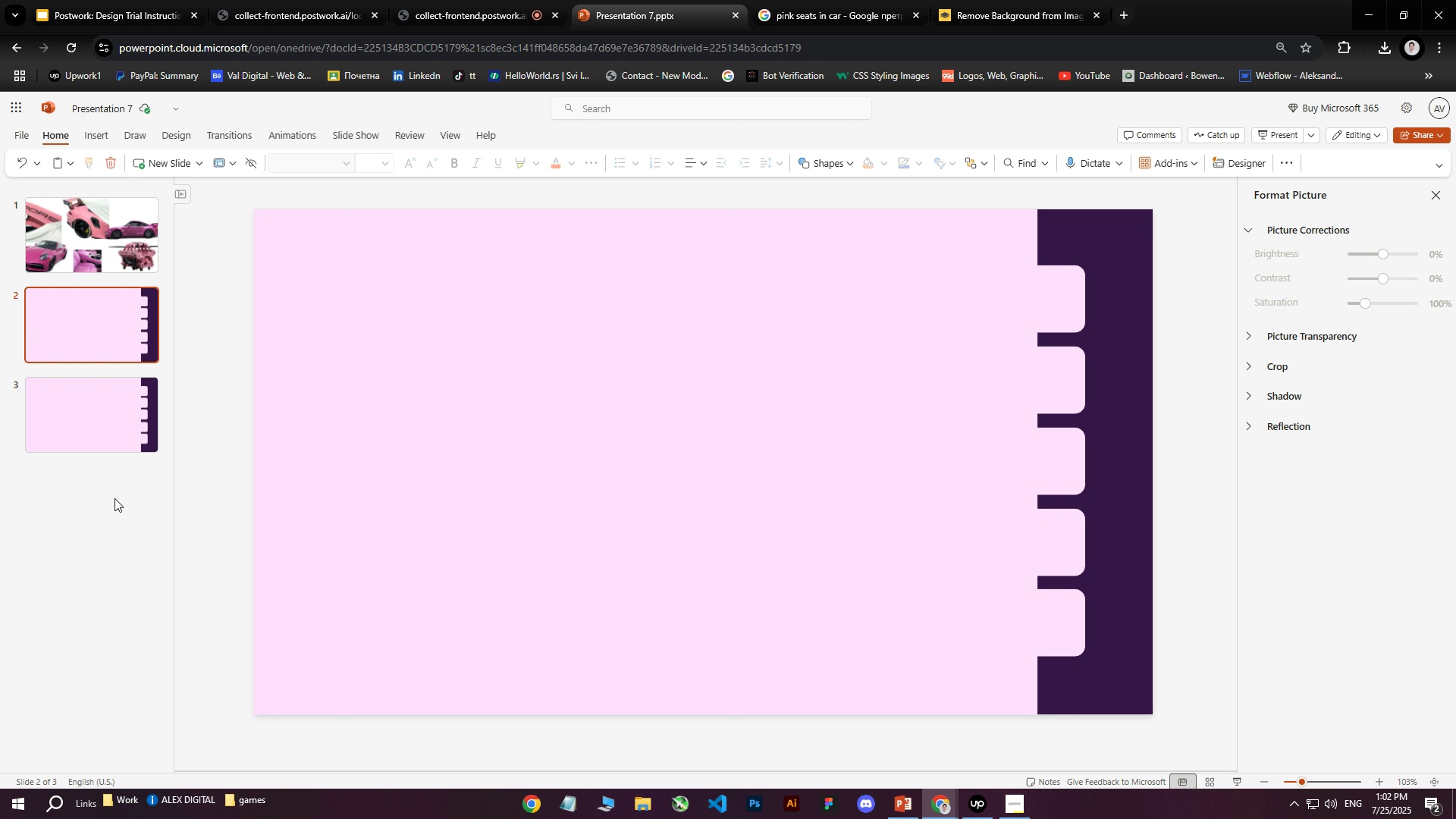 
left_click([95, 406])
 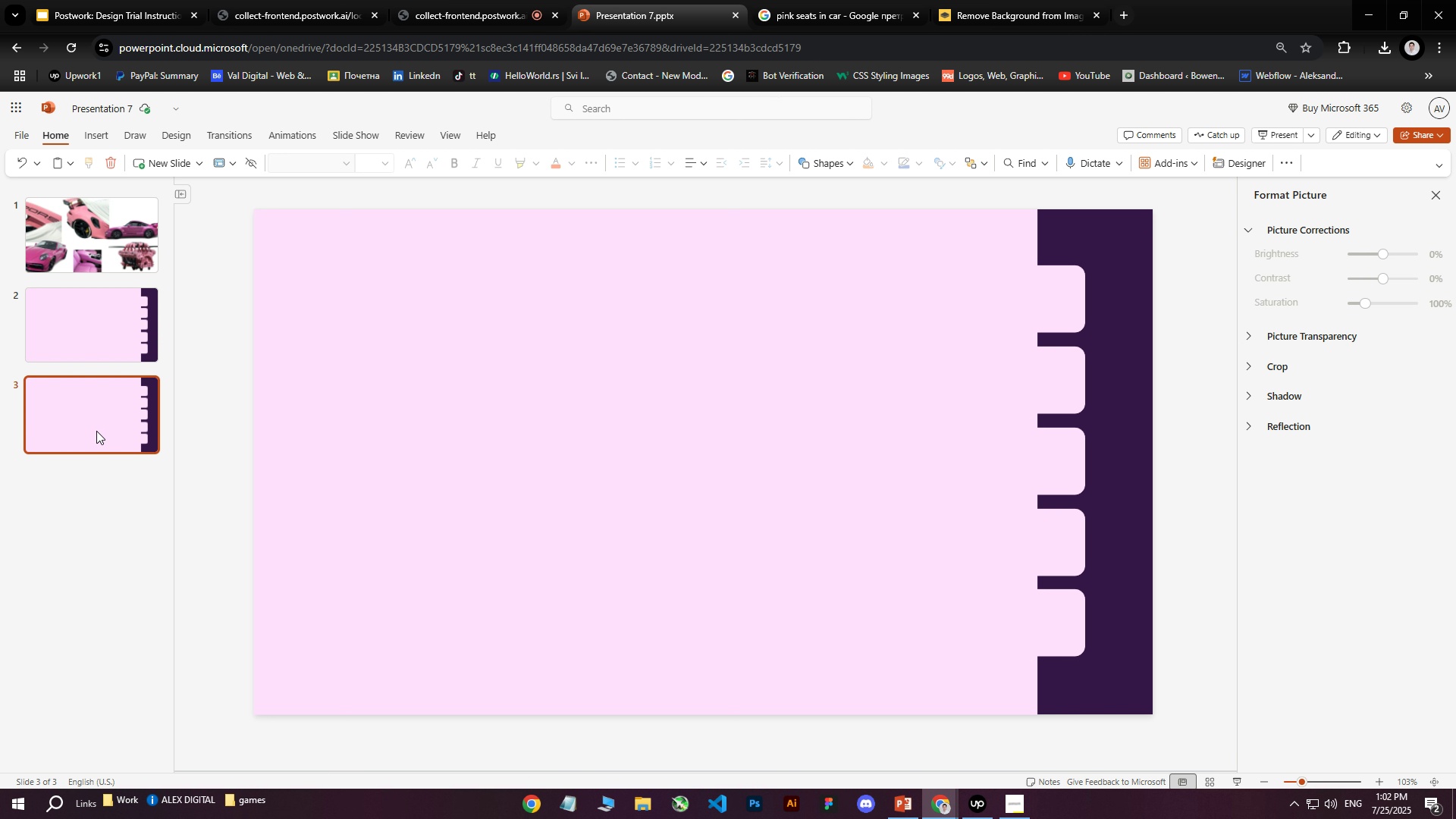 
key(Control+ControlLeft)
 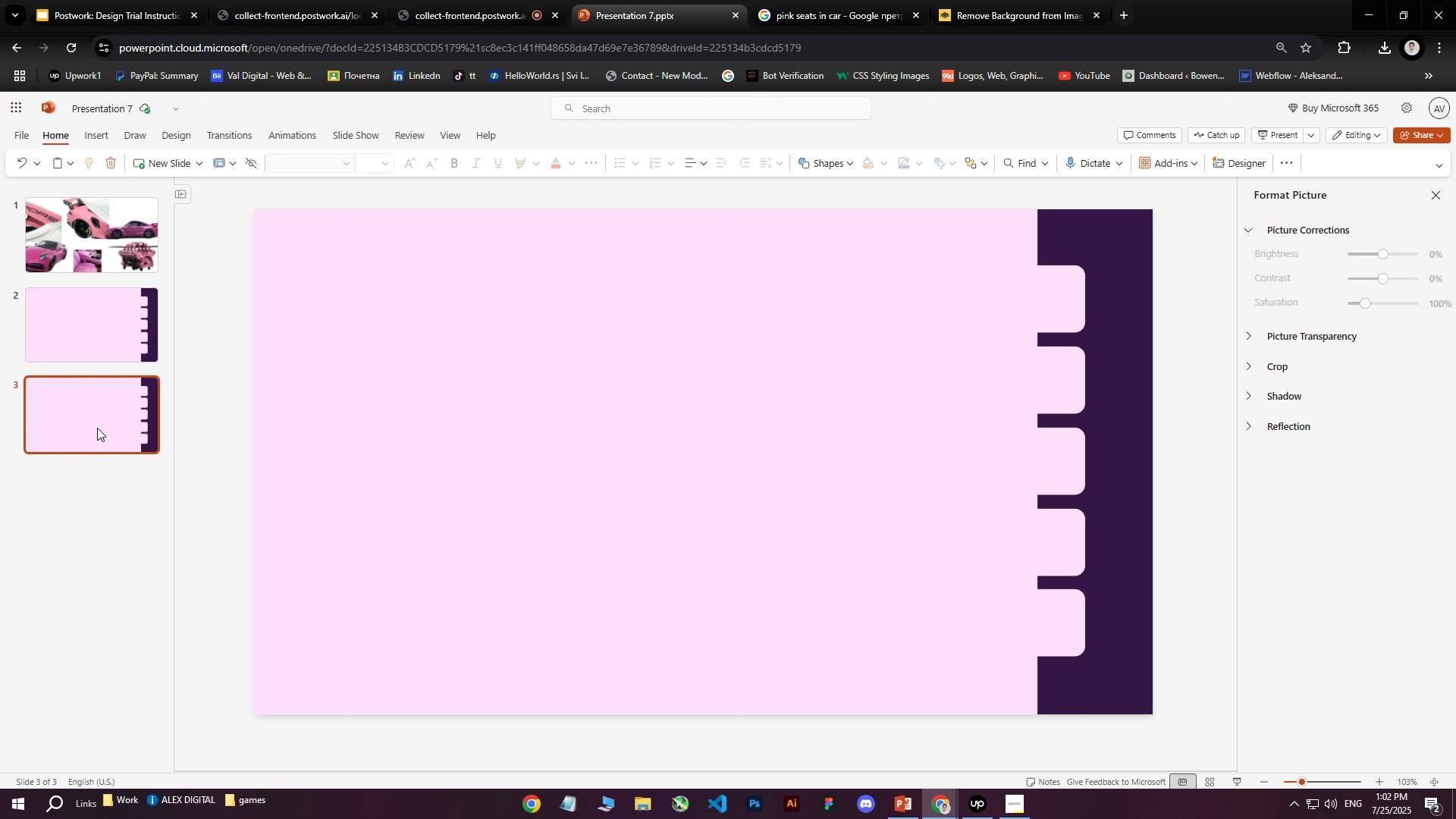 
key(Control+D)
 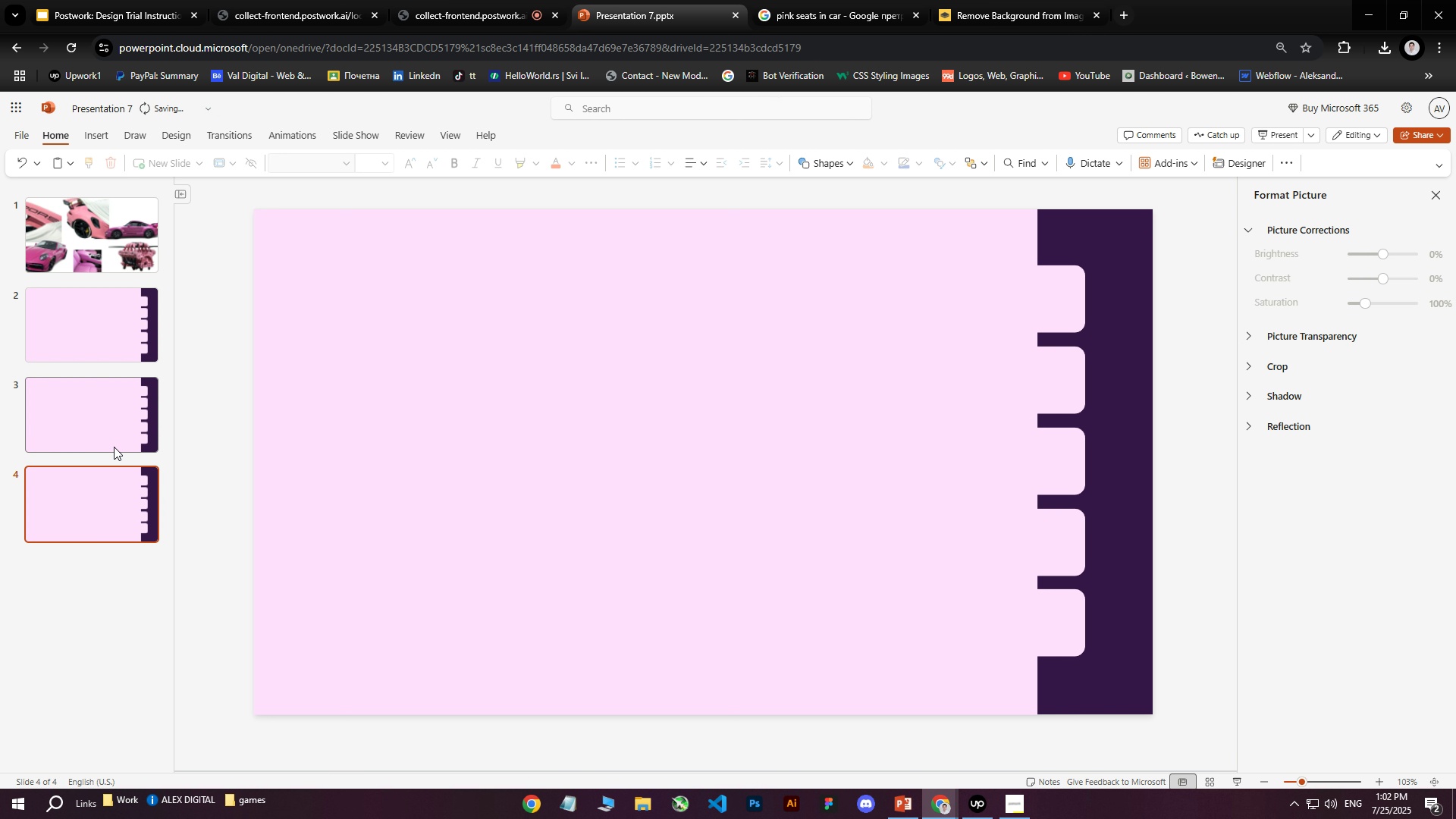 
key(Control+D)
 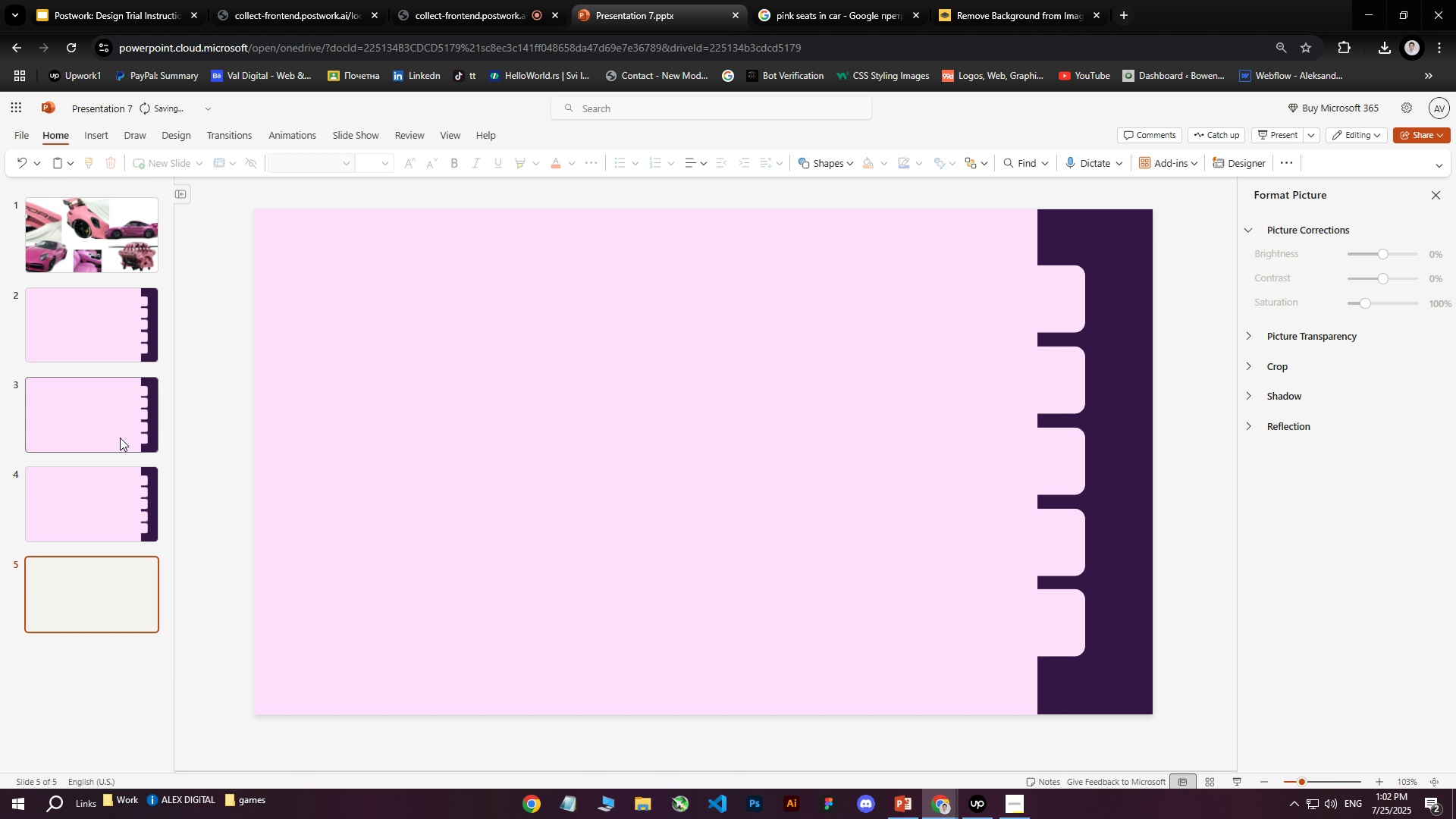 
key(Control+D)
 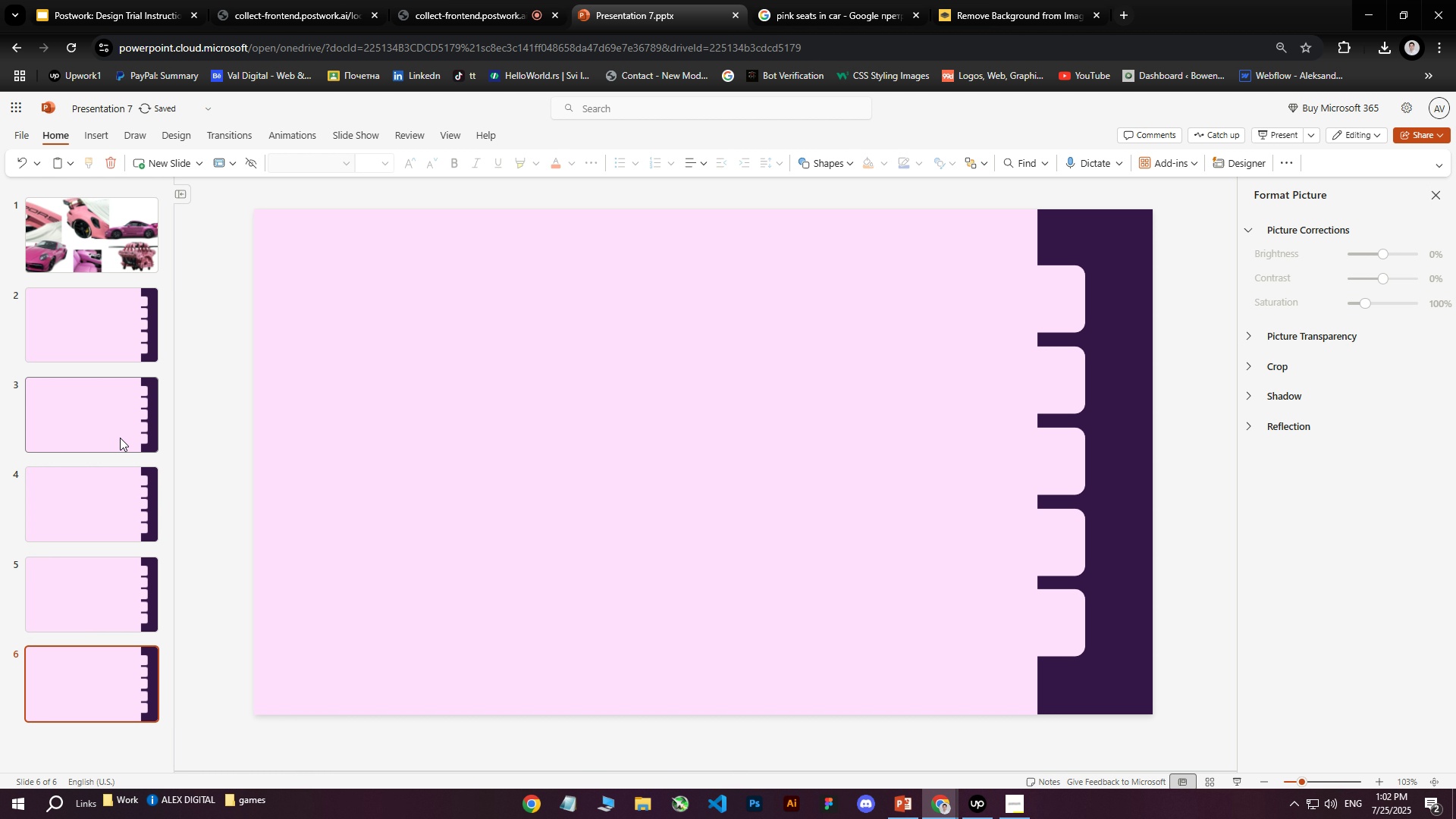 
key(Control+D)
 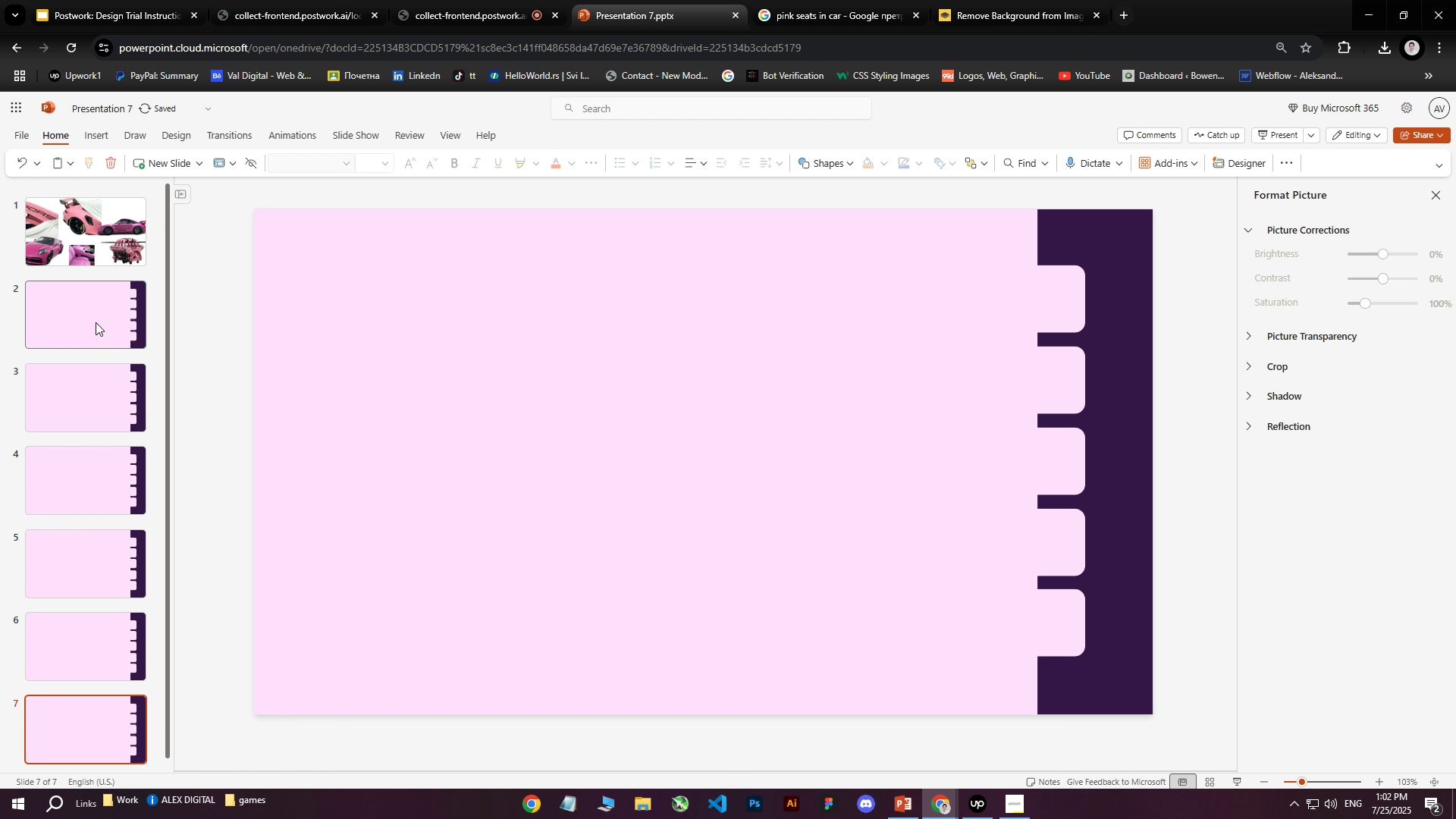 
left_click([99, 312])
 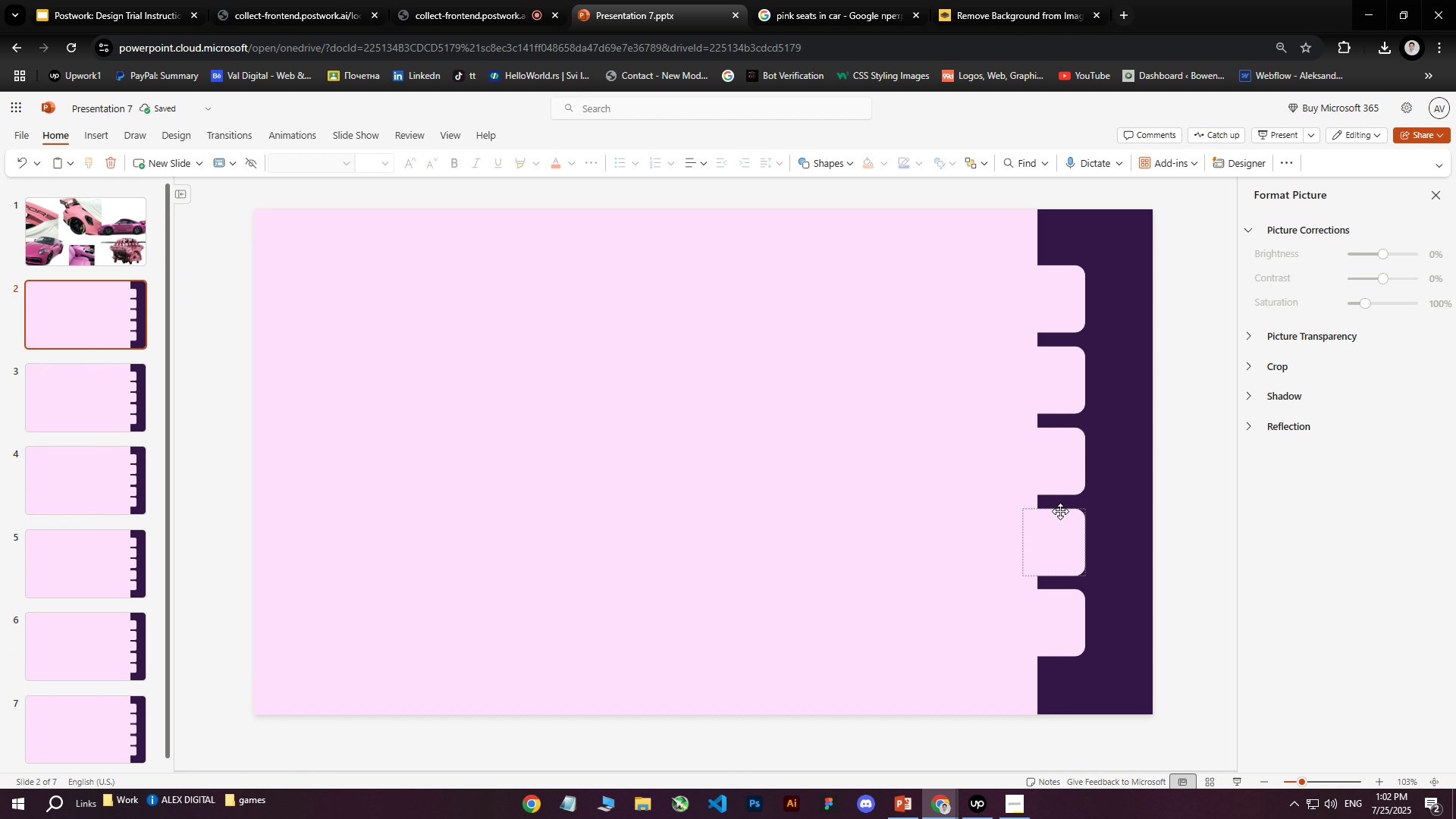 
left_click([1058, 528])
 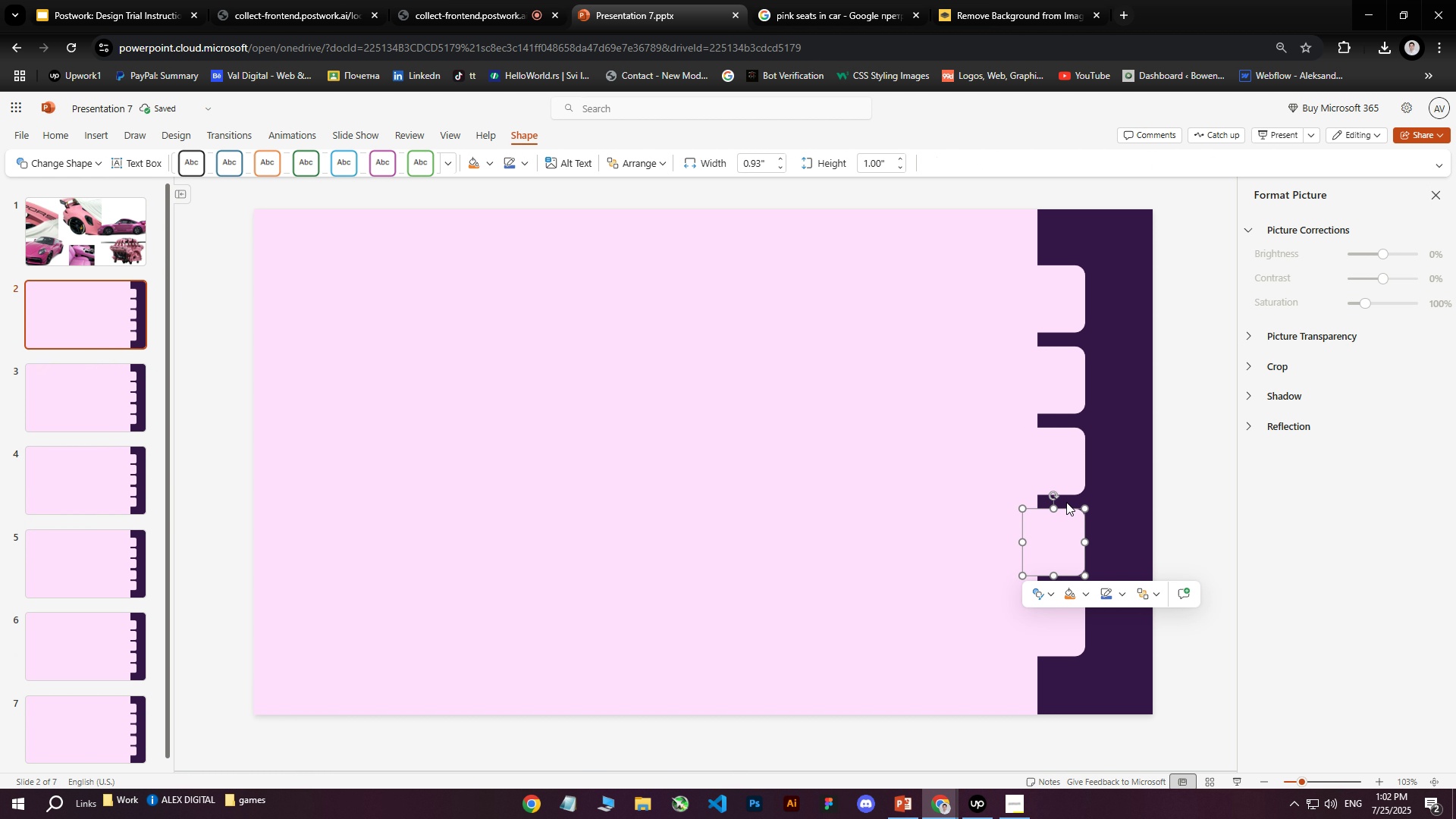 
key(Delete)
 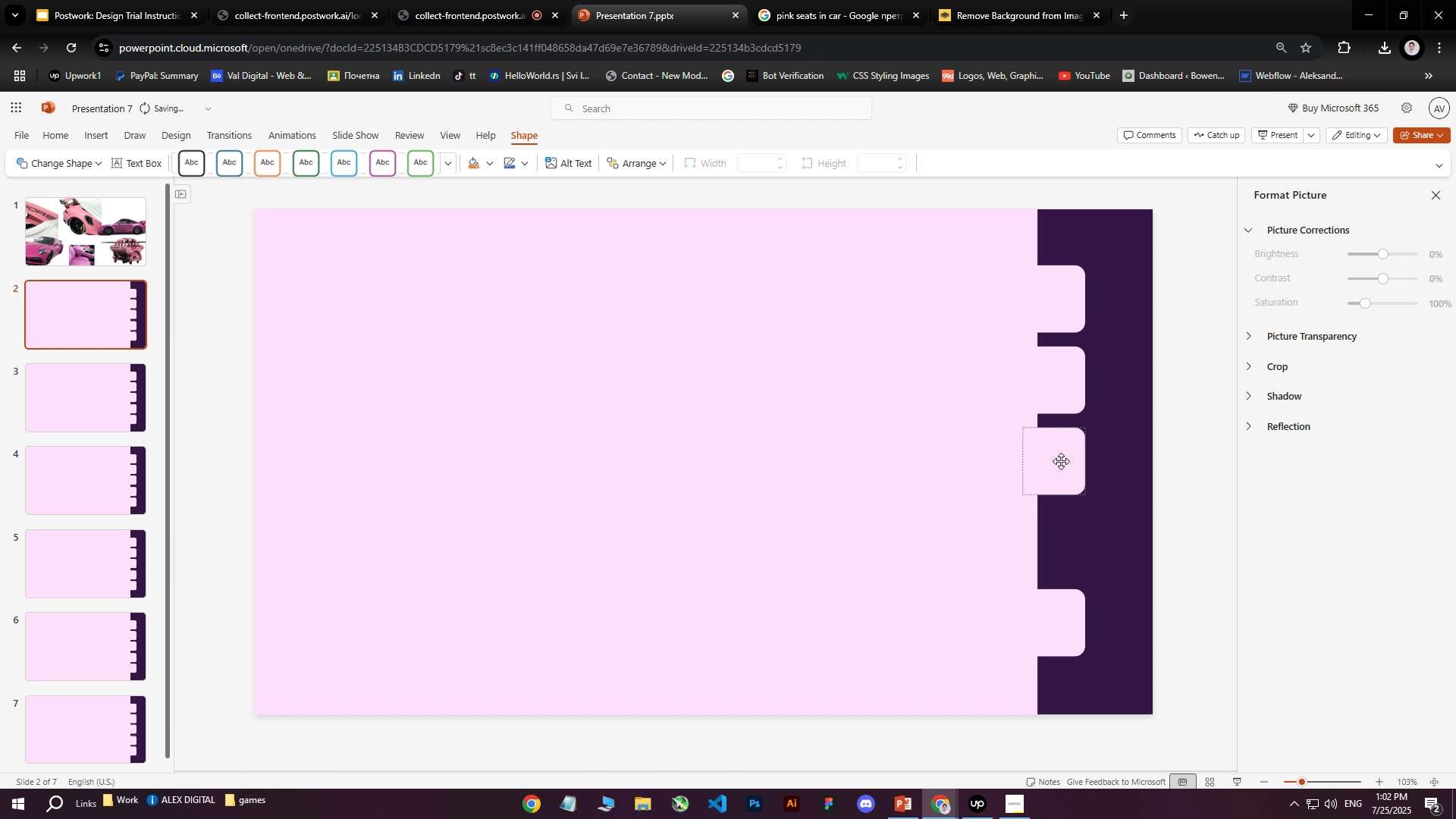 
left_click([1061, 461])
 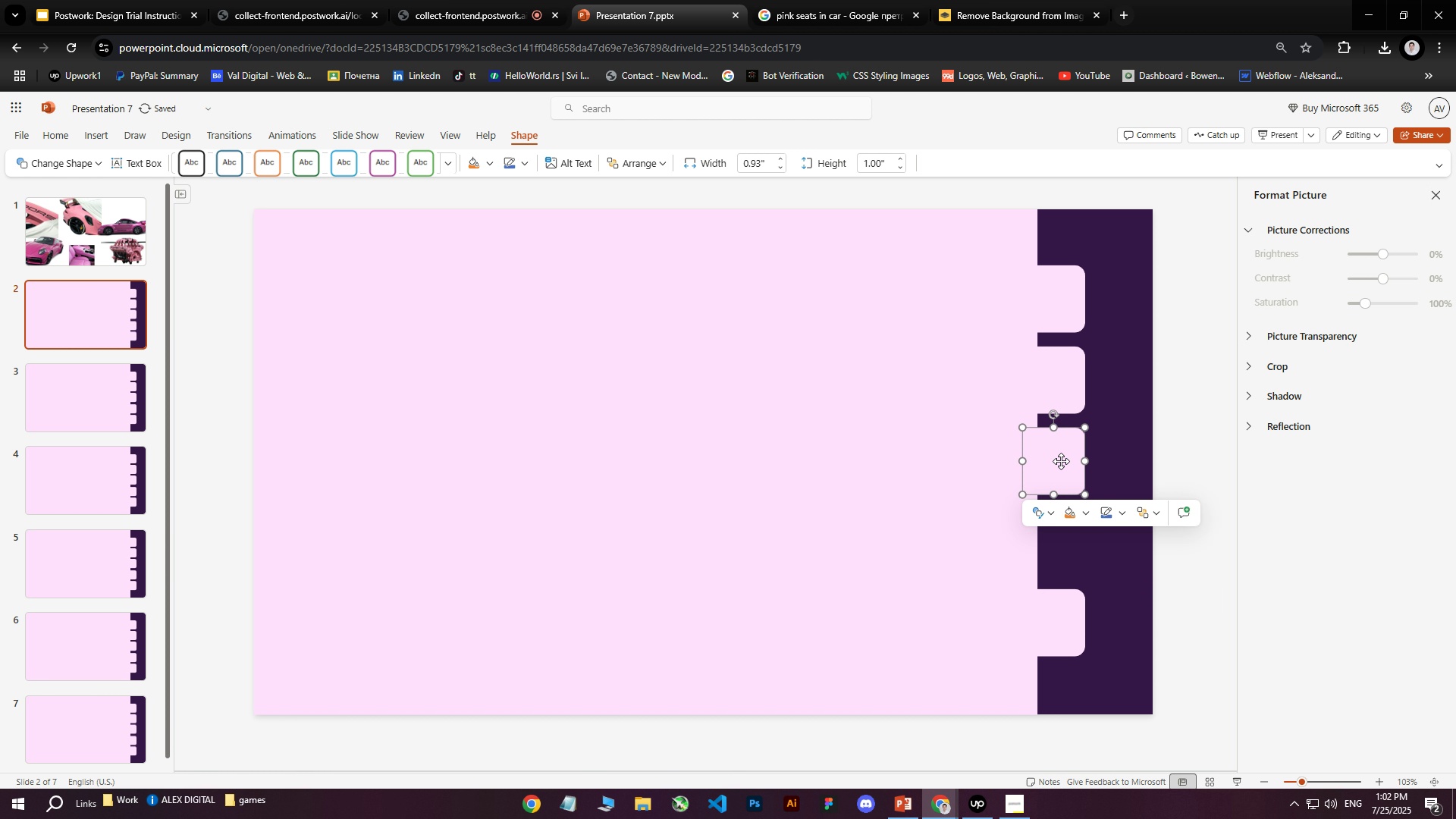 
key(Delete)
 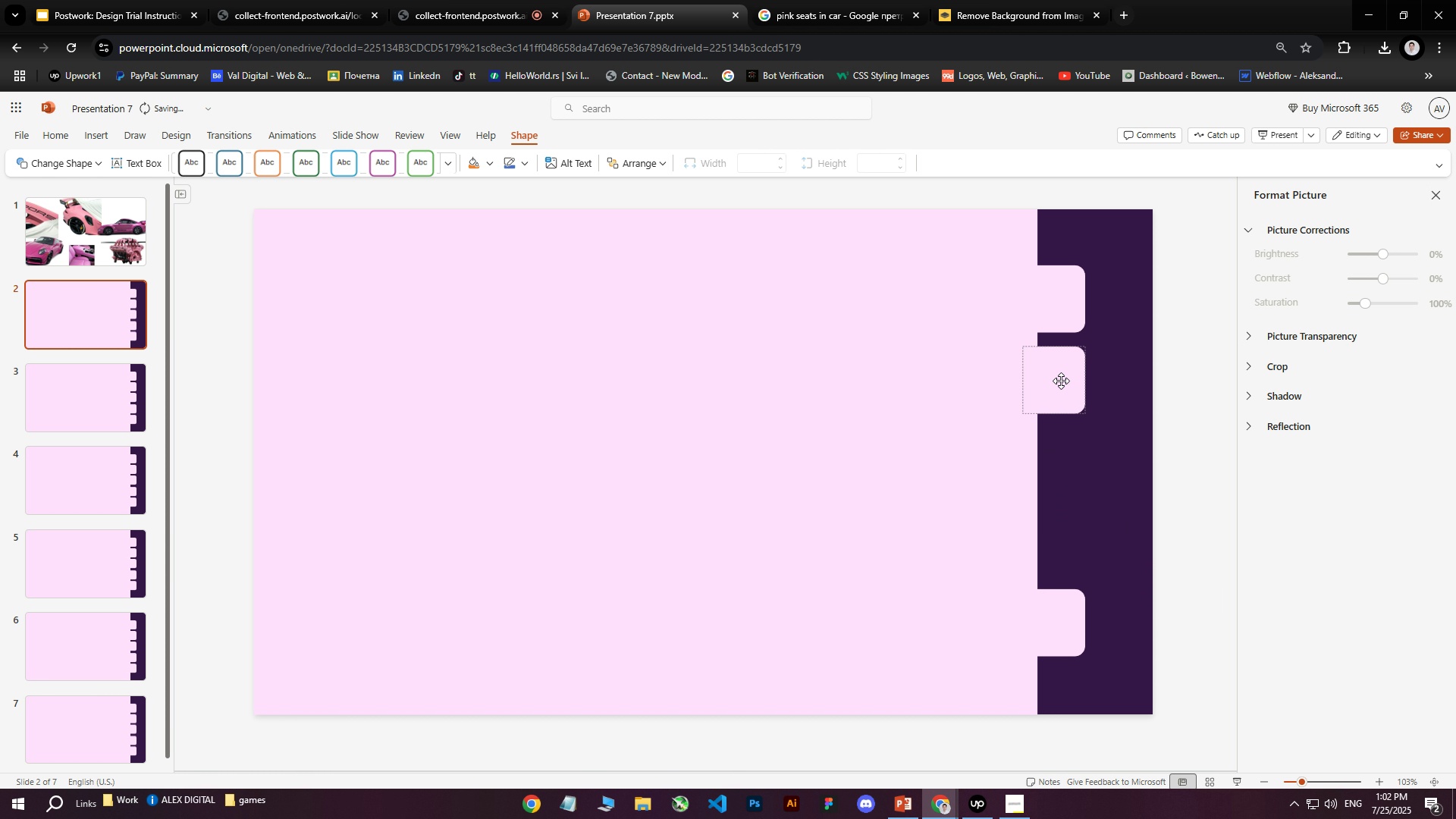 
double_click([1061, 381])
 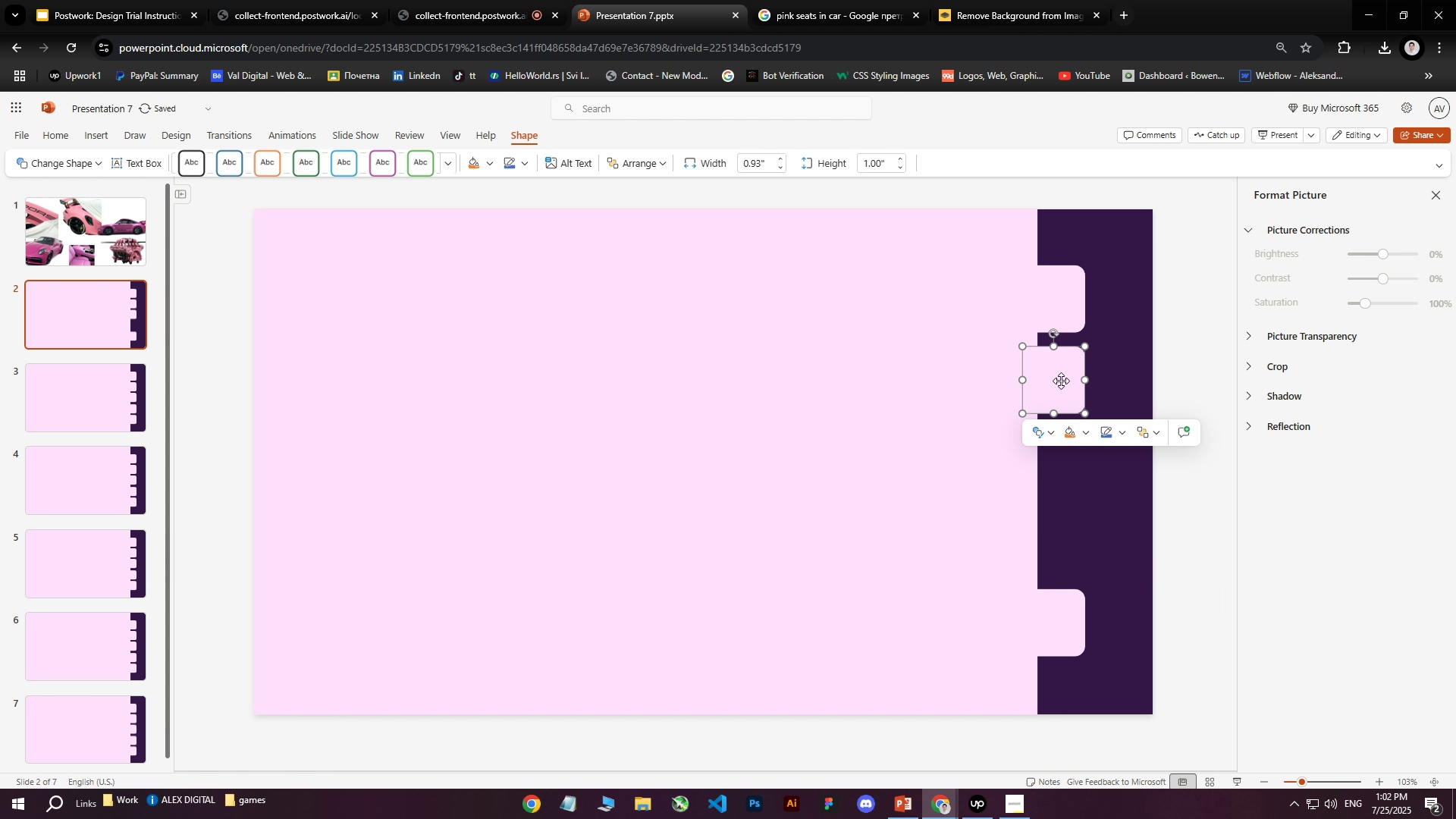 
key(Delete)
 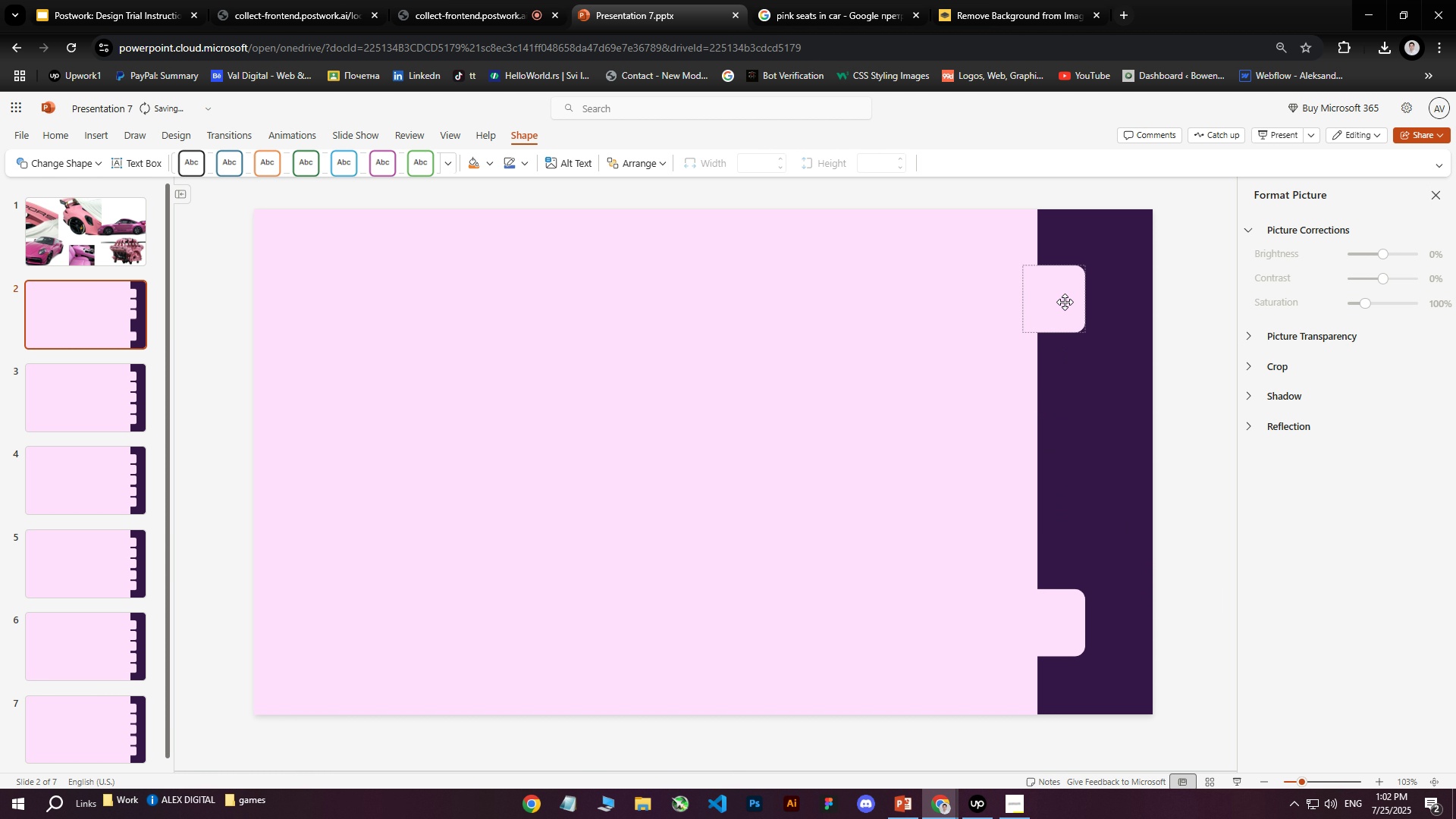 
triple_click([1065, 302])
 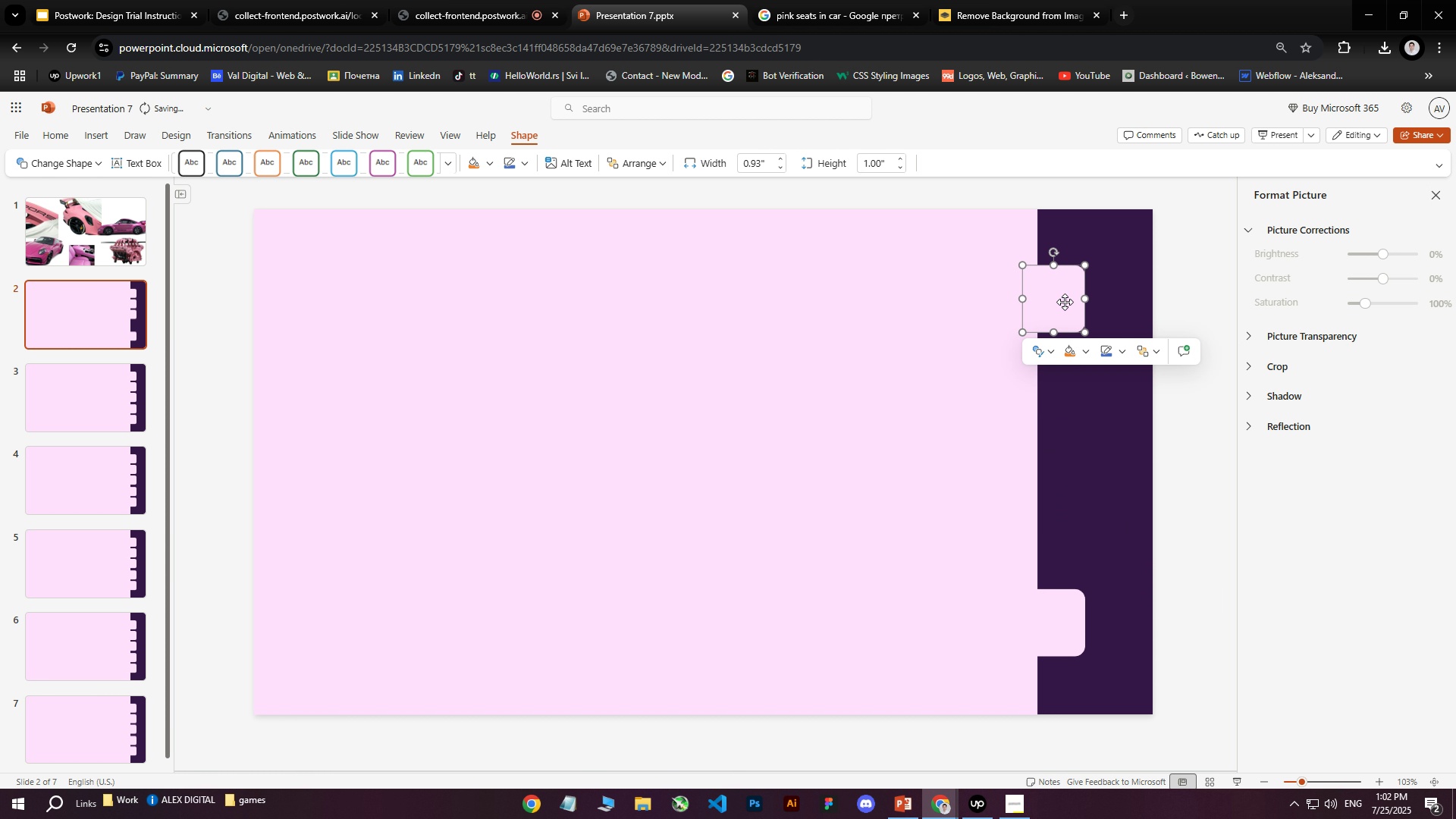 
key(Delete)
 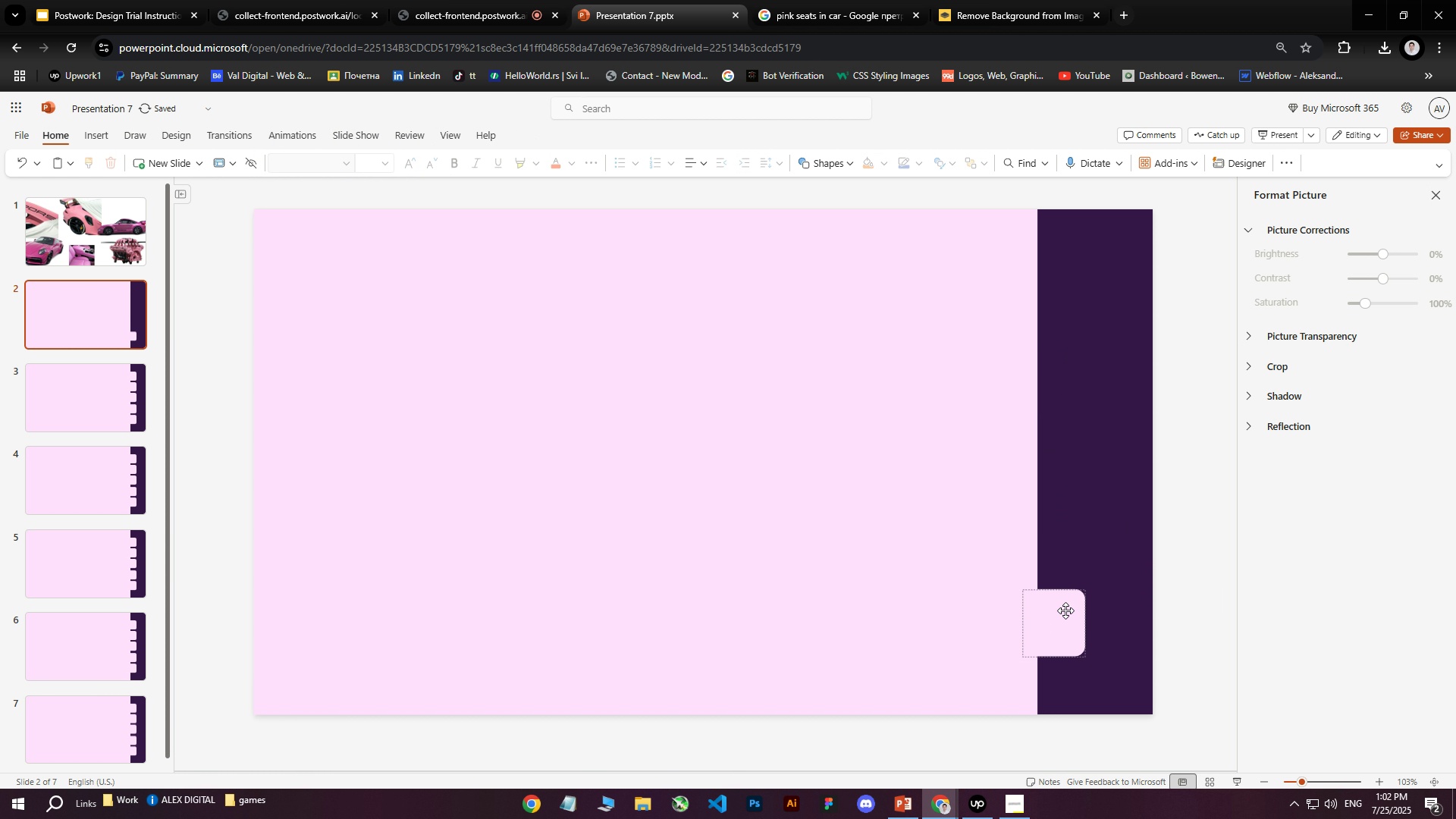 
left_click([981, 560])
 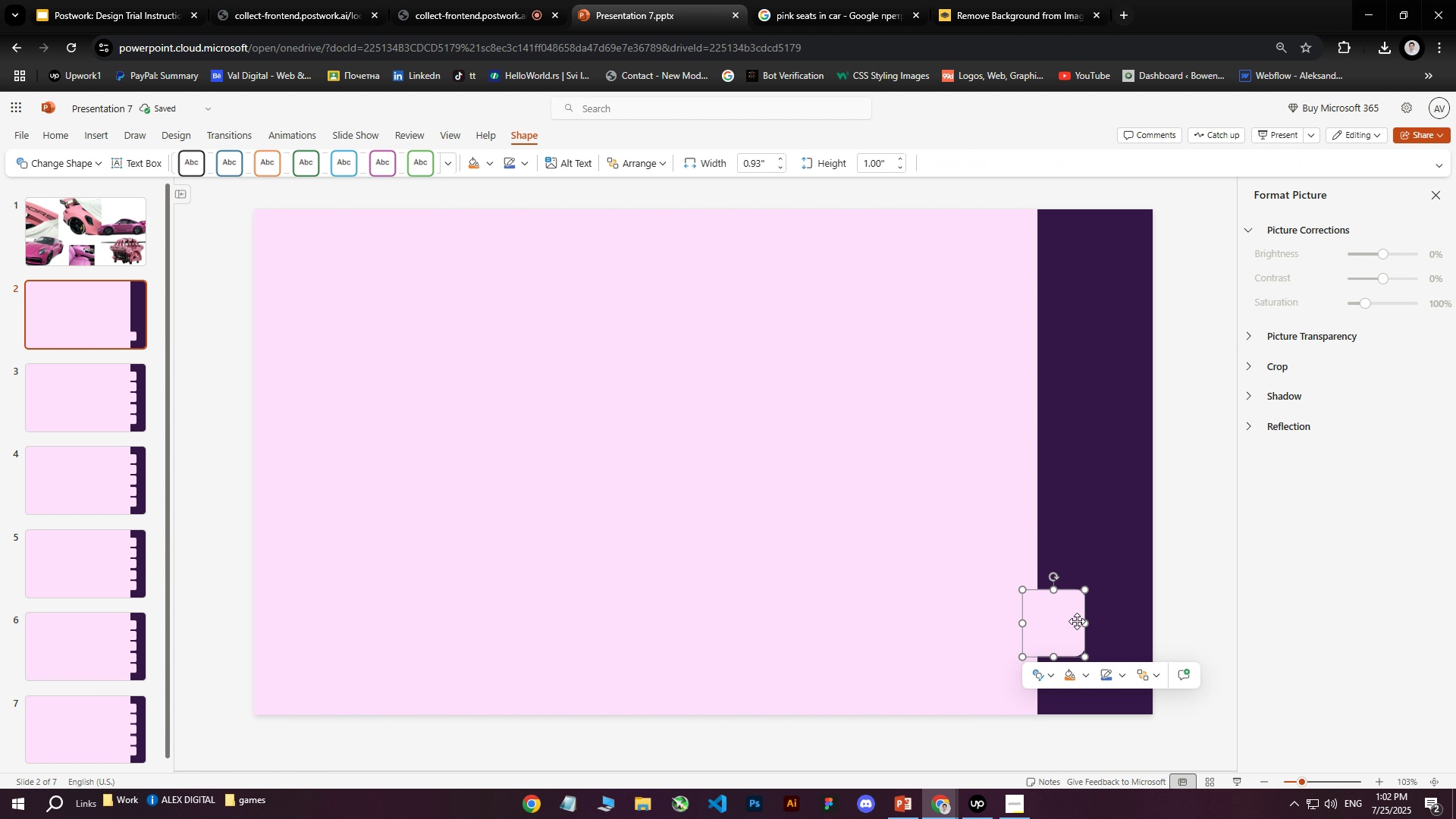 
left_click([1077, 621])
 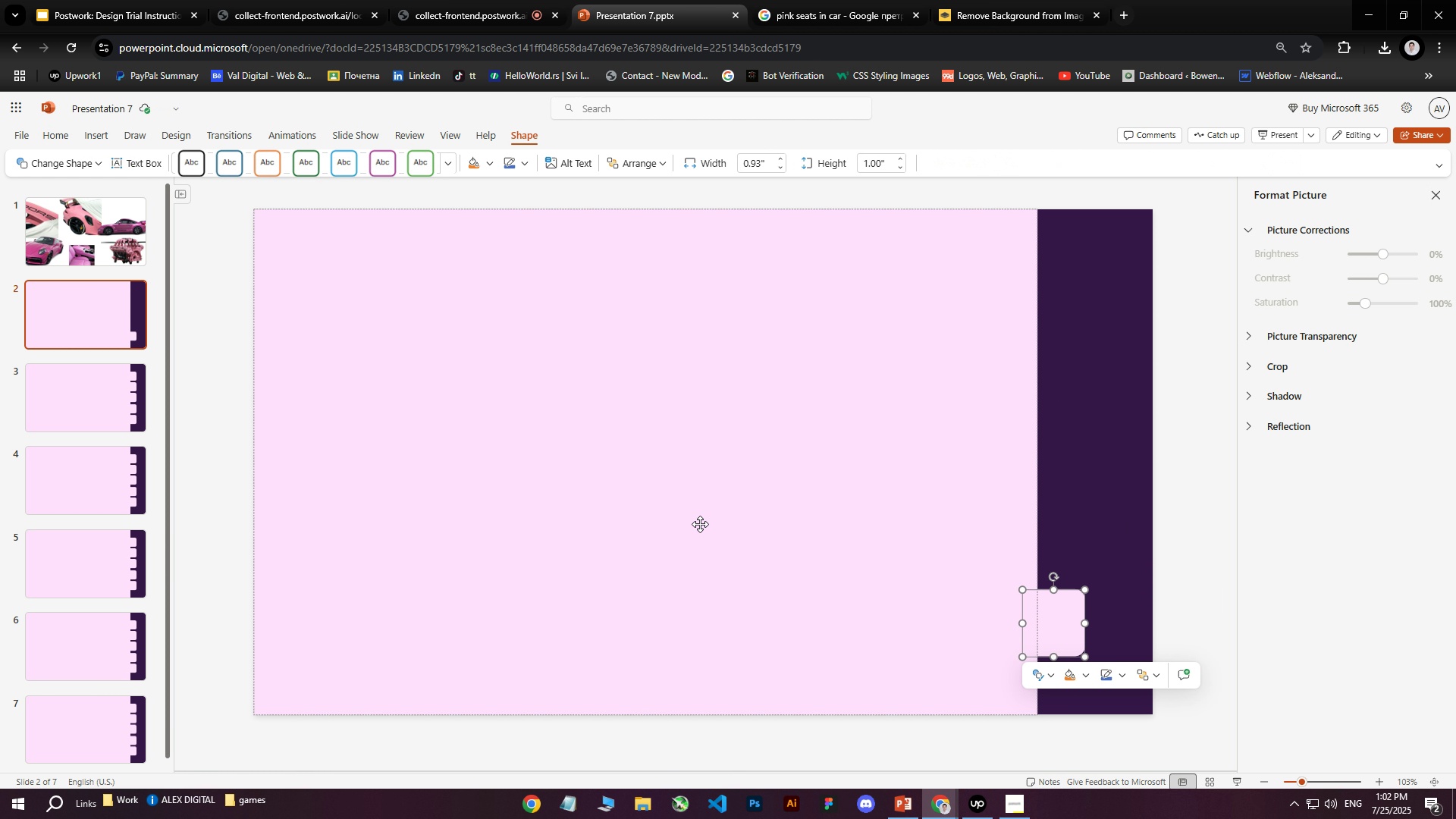 
left_click([700, 524])
 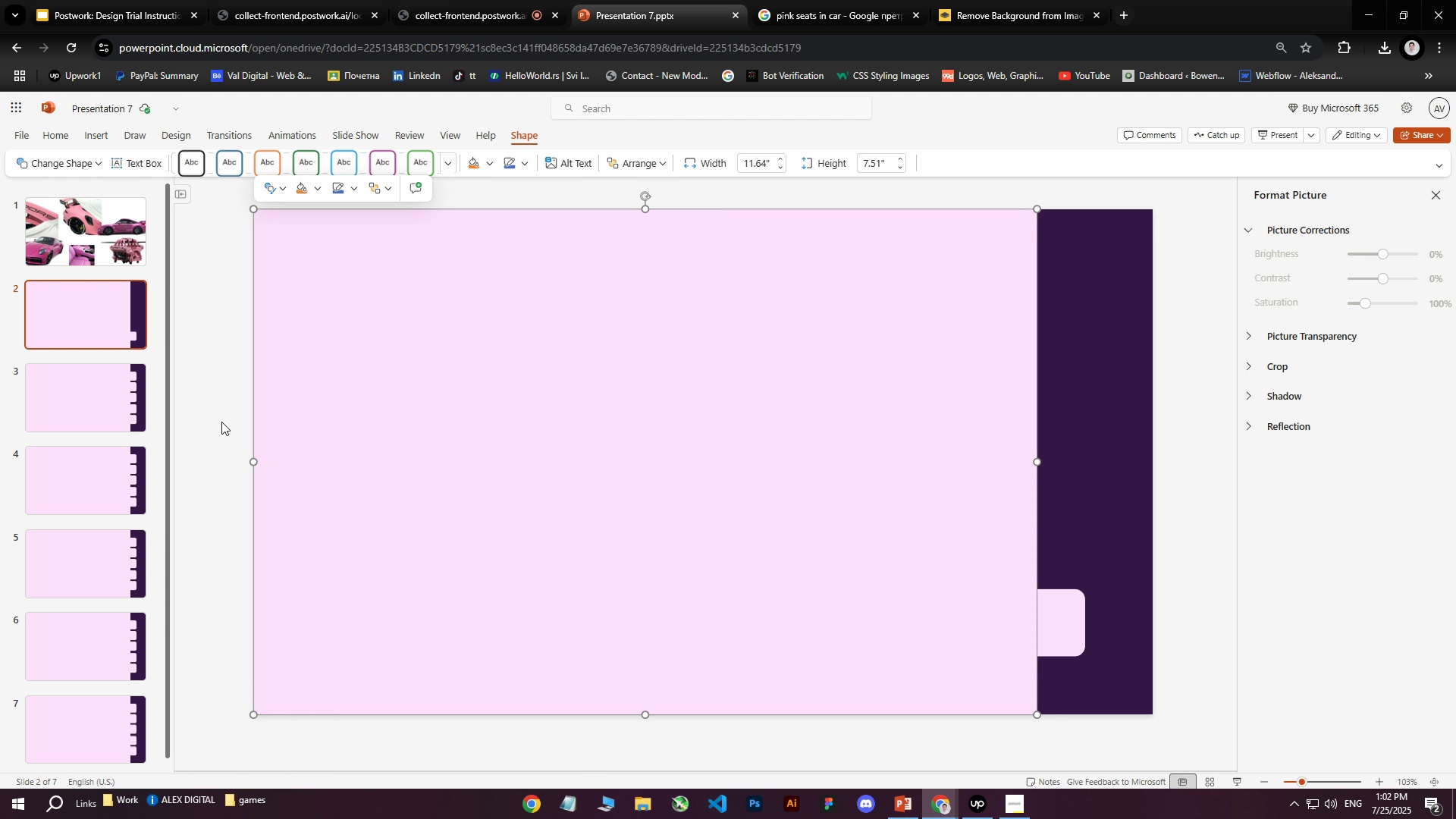 
left_click([99, 400])
 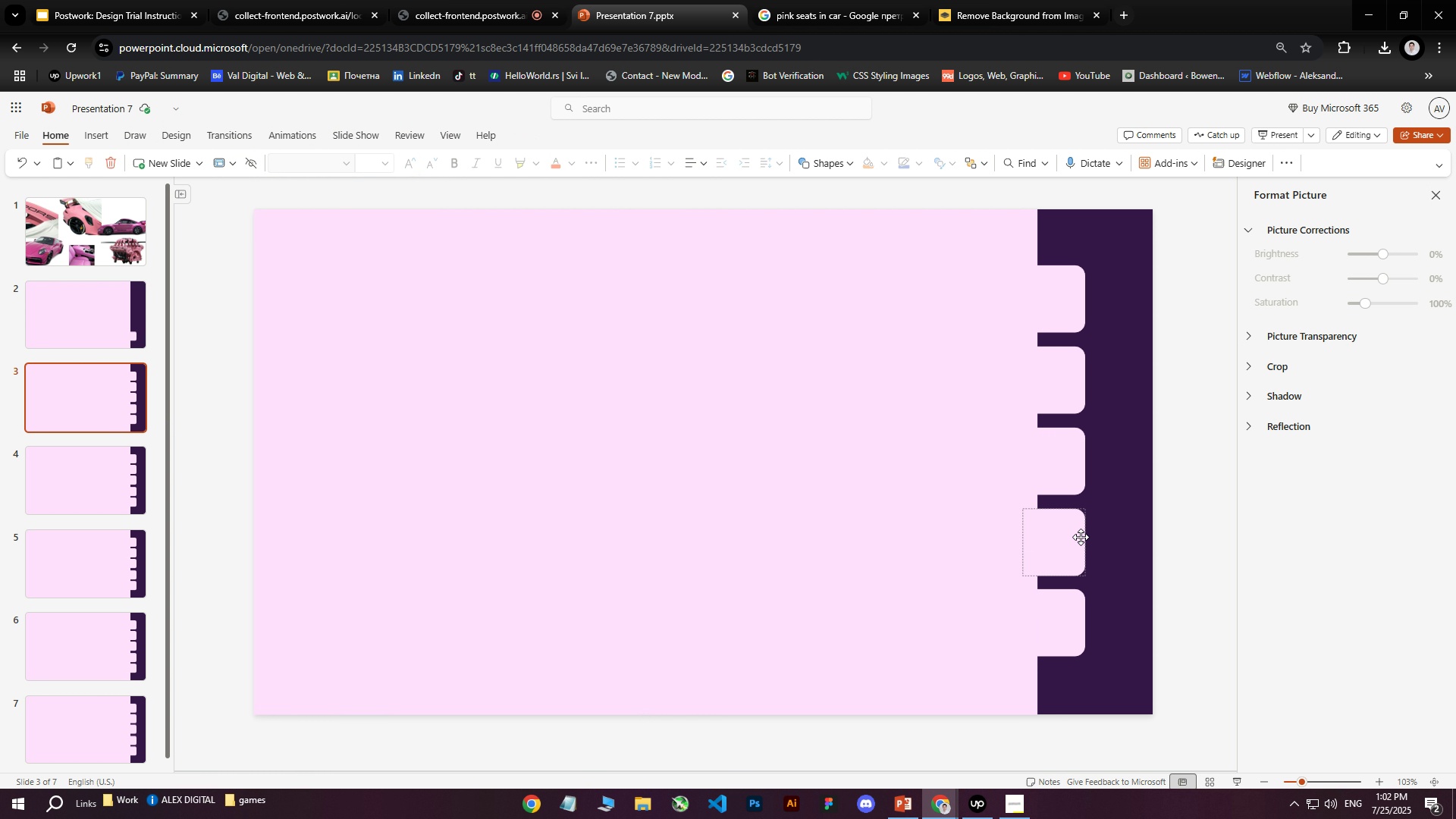 
left_click([1077, 624])
 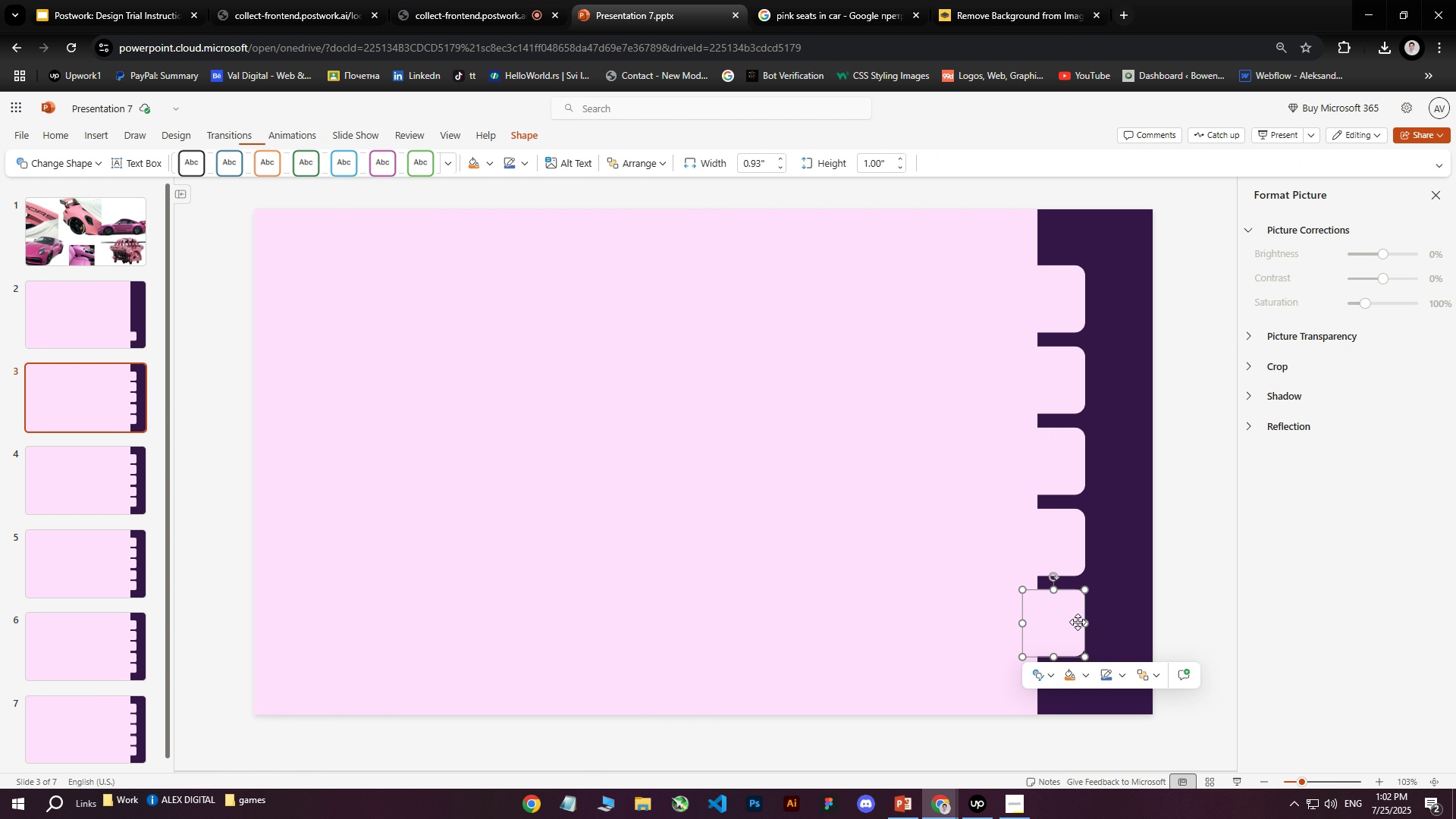 
key(Delete)
 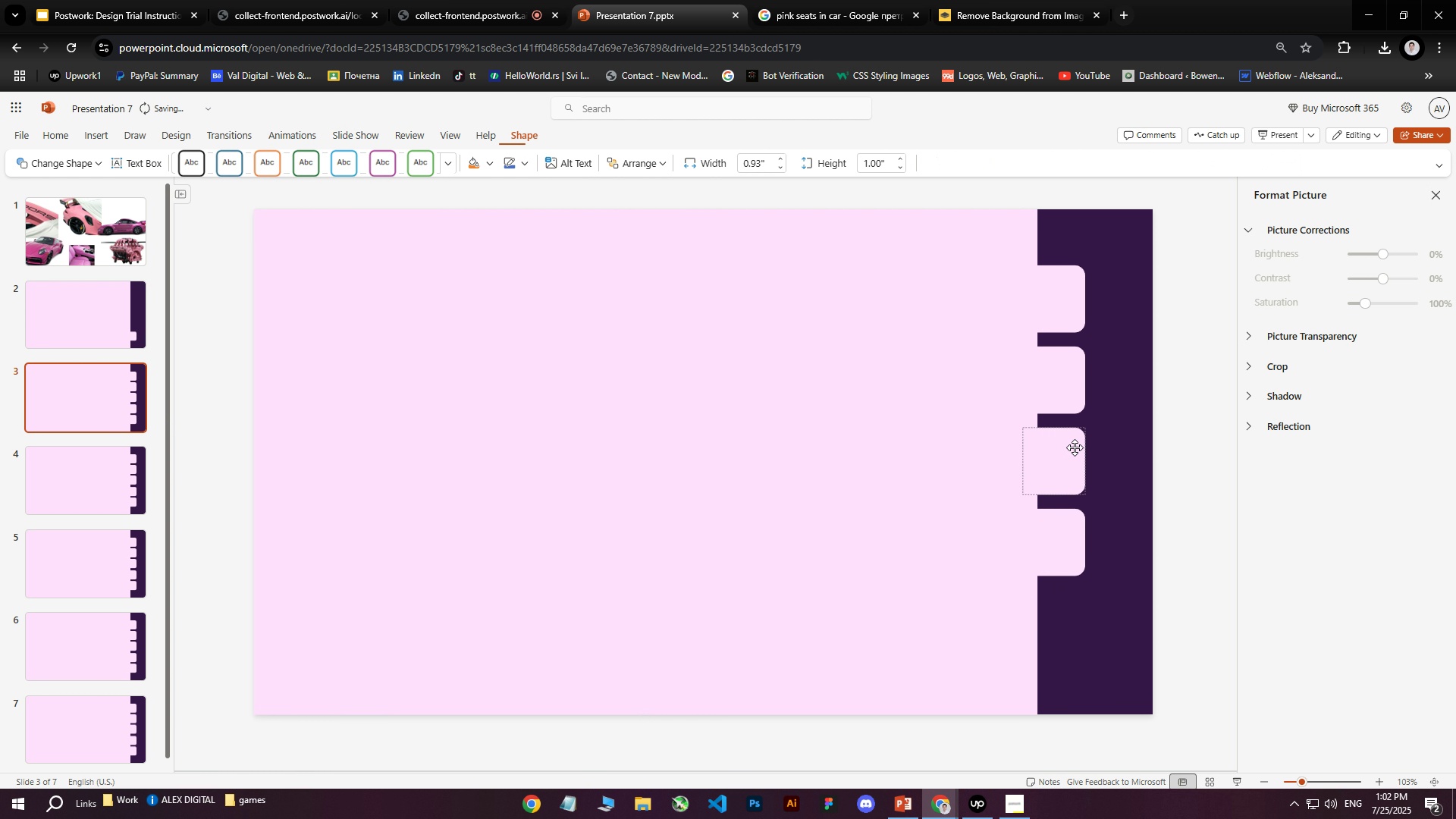 
double_click([1075, 447])
 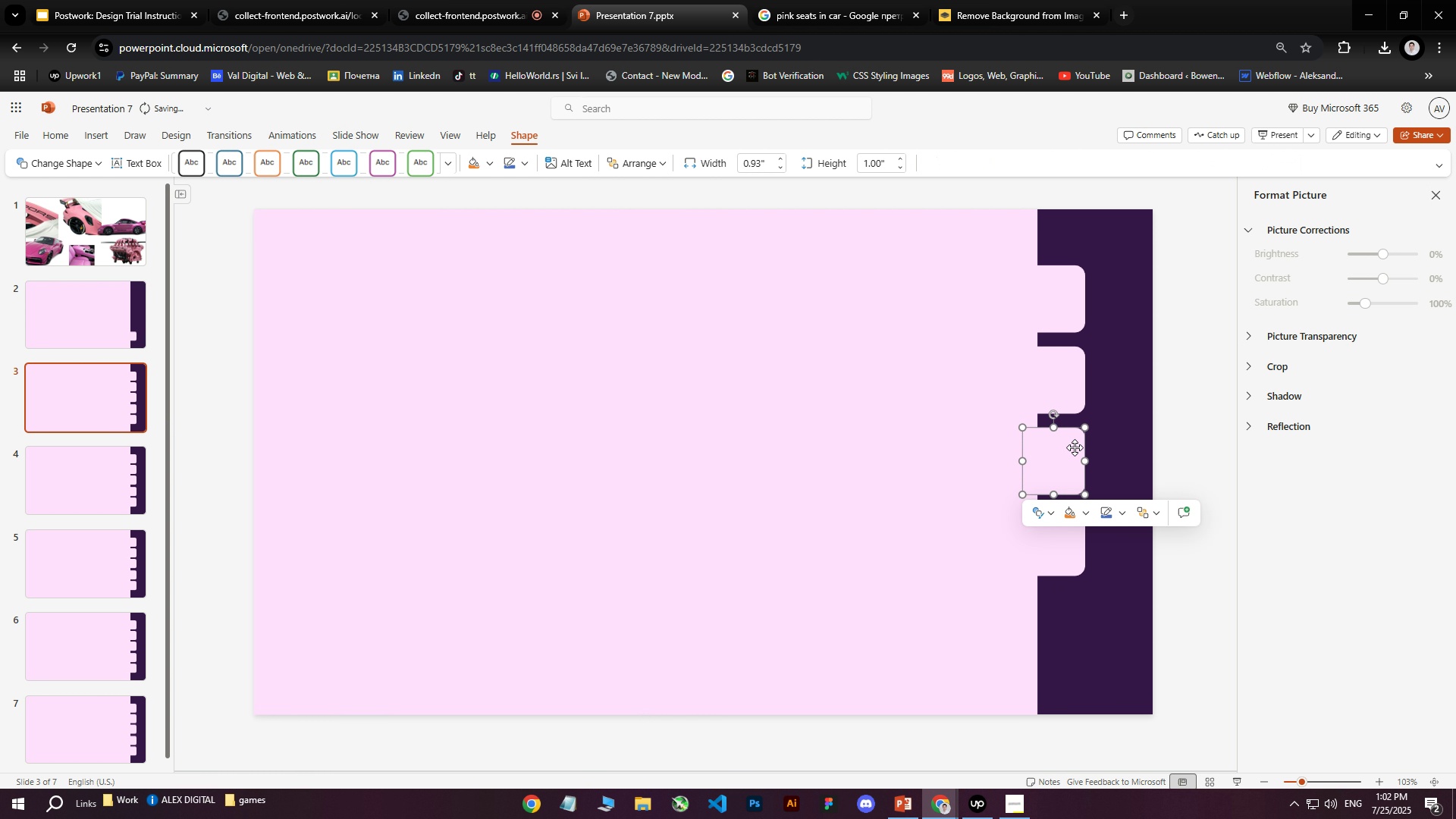 
key(Delete)
 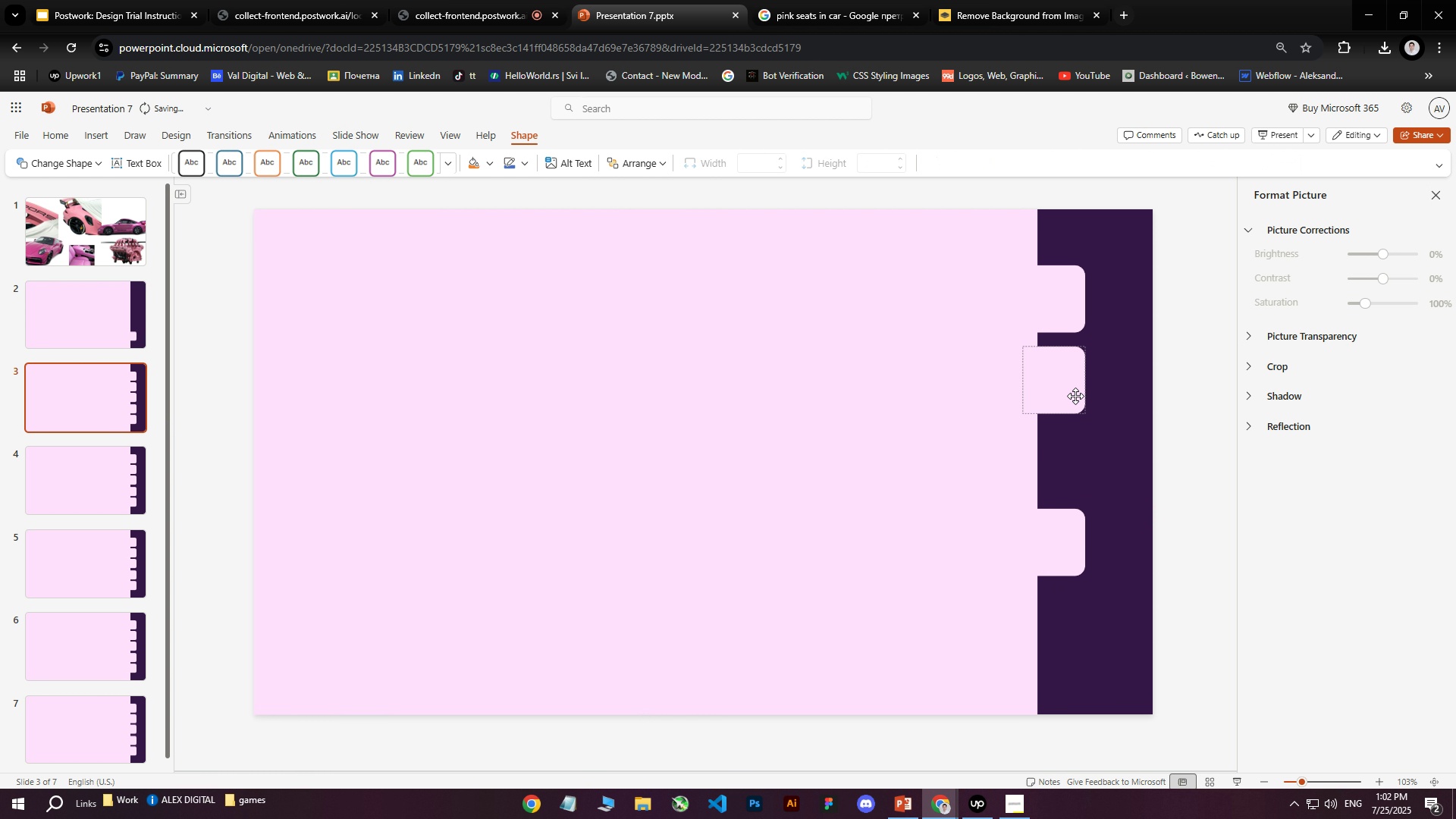 
triple_click([1075, 395])
 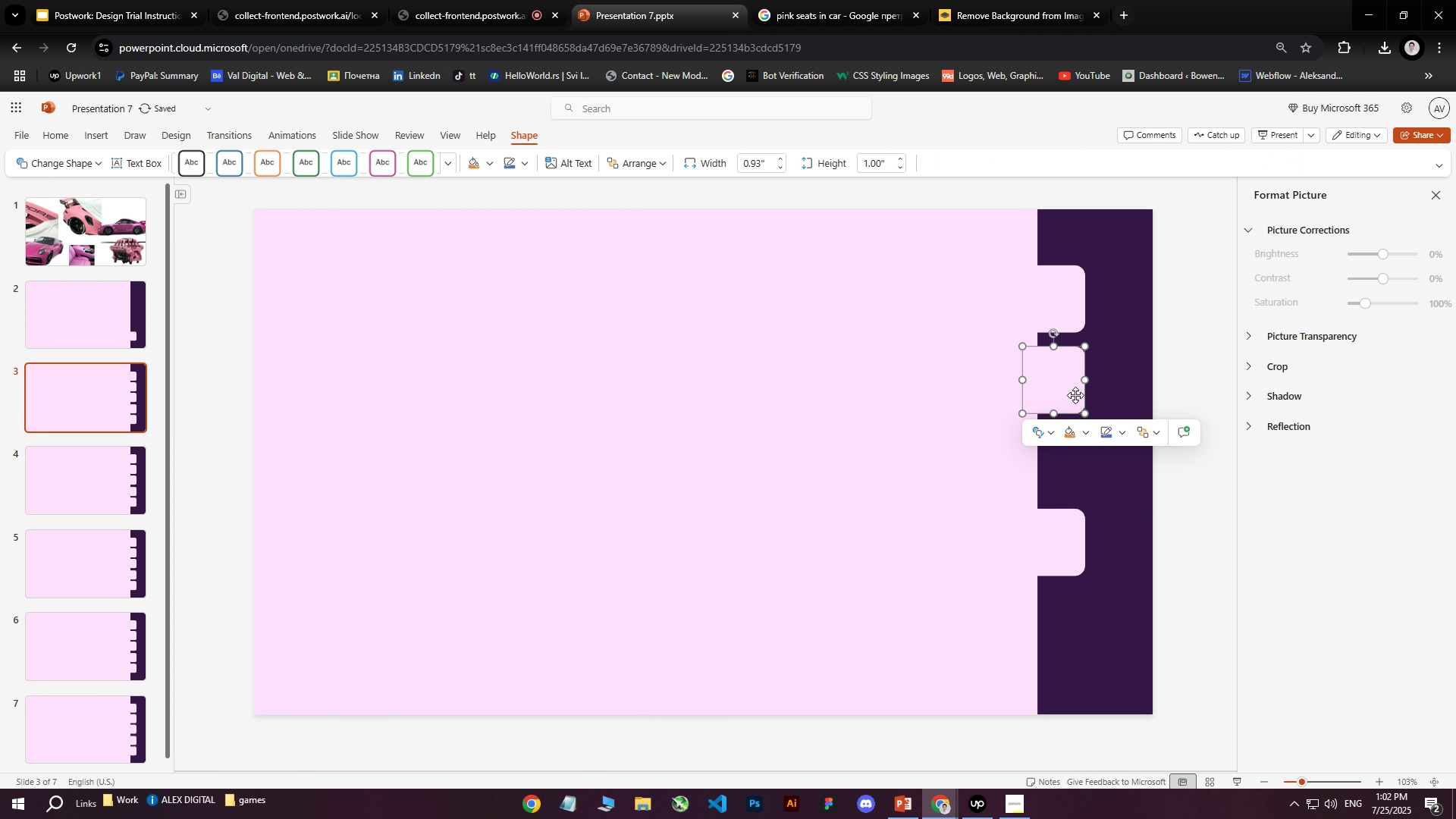 
key(Delete)
 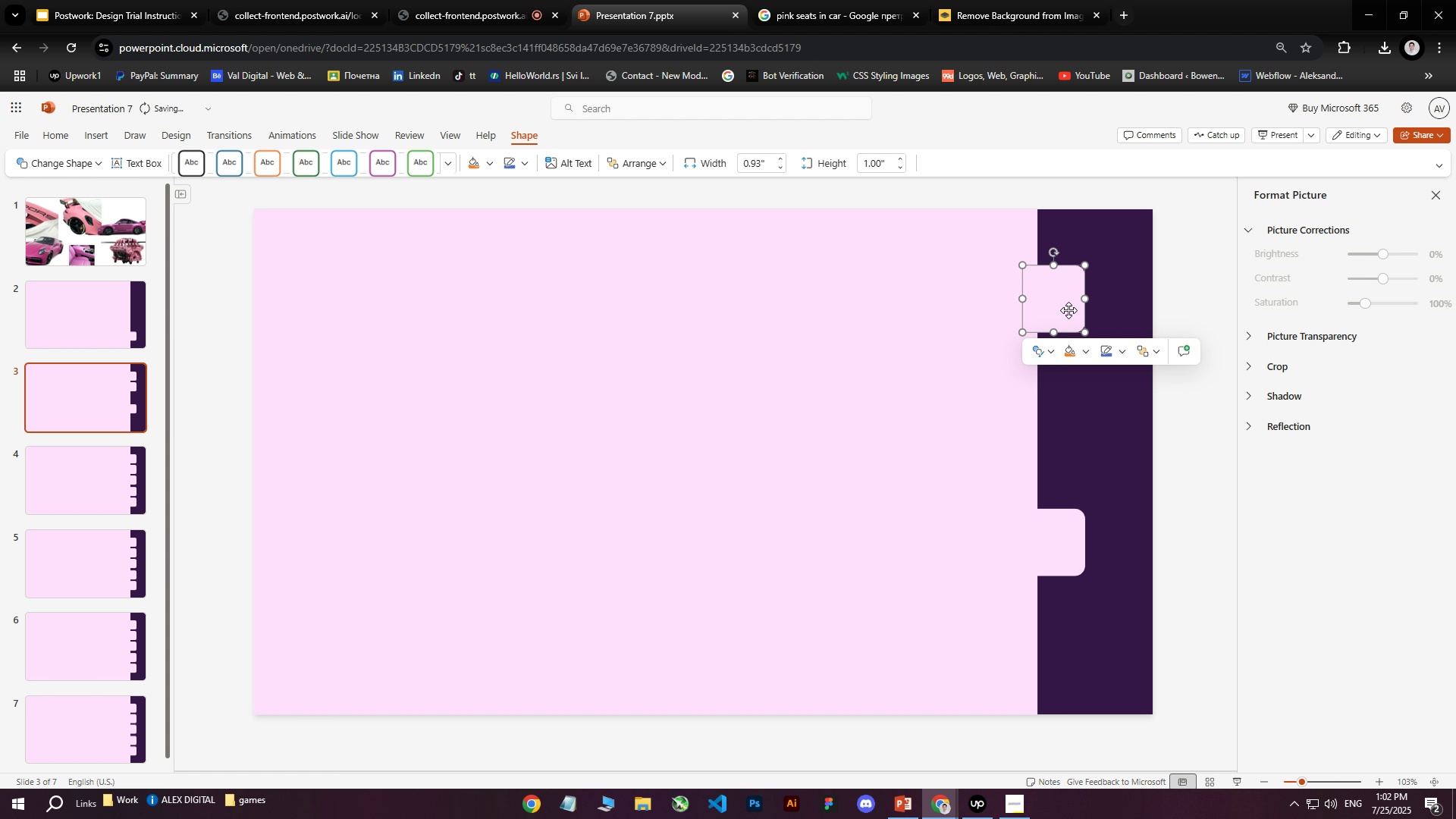 
triple_click([1068, 310])
 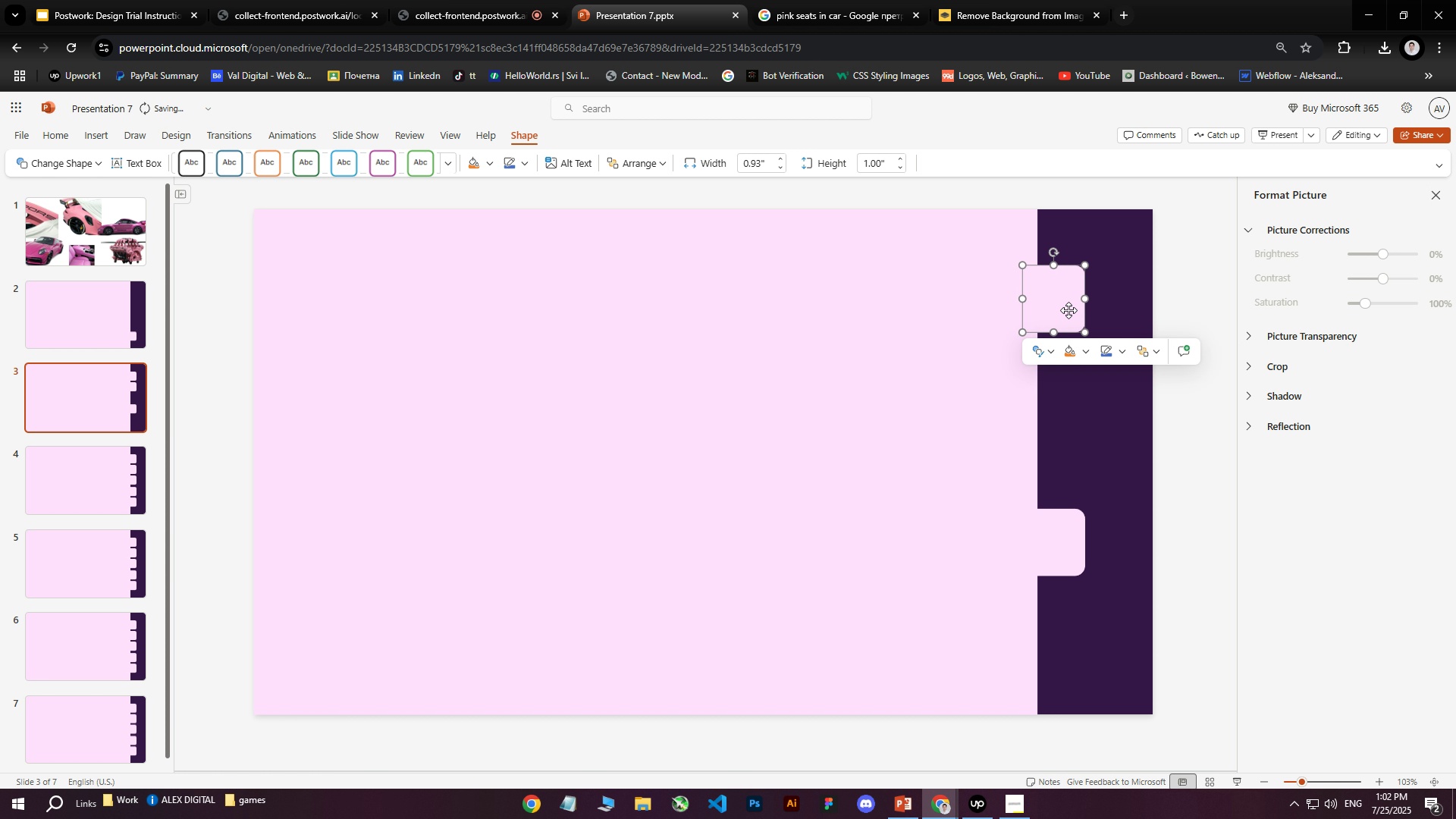 
key(Delete)
 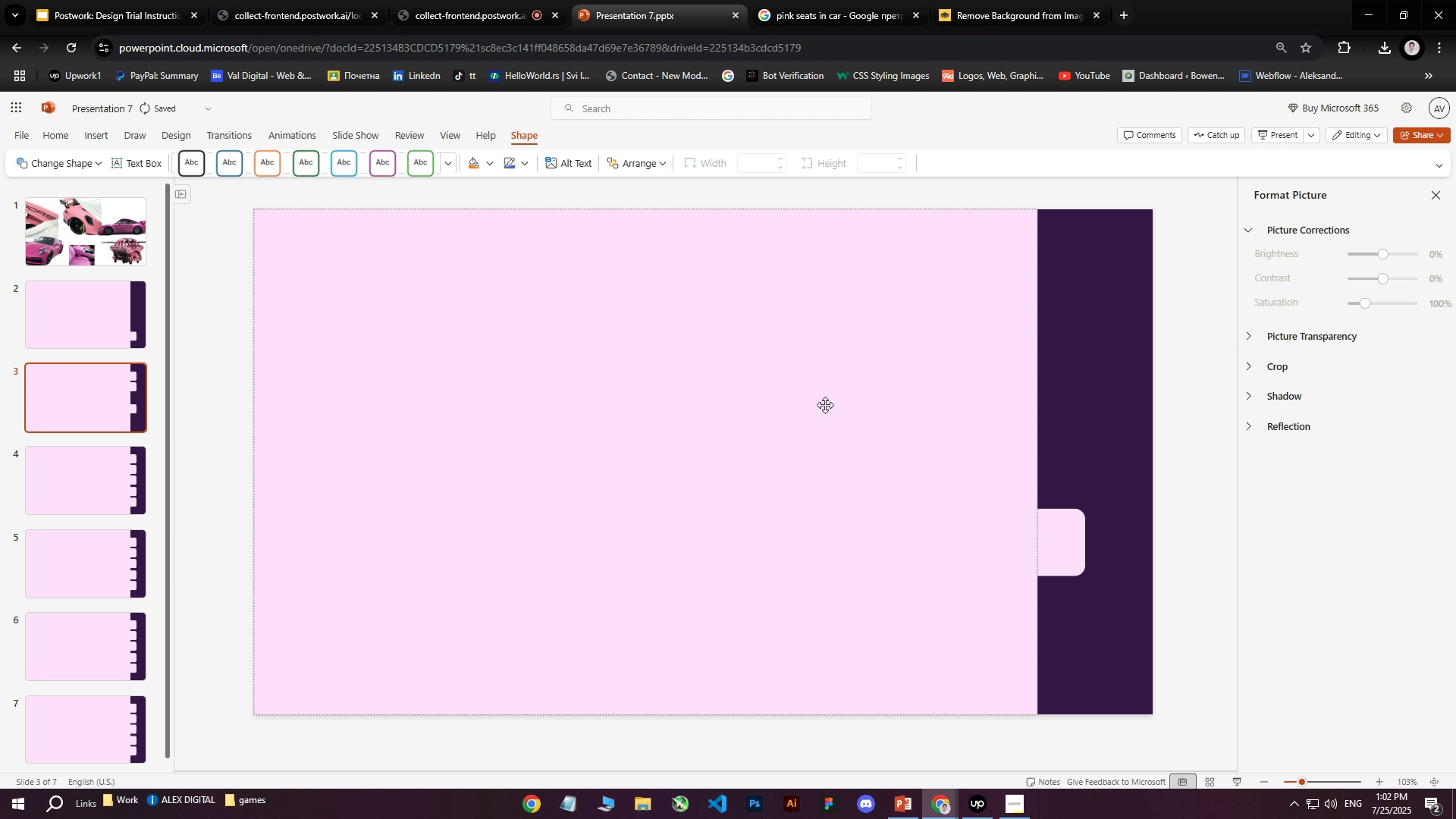 
left_click([779, 404])
 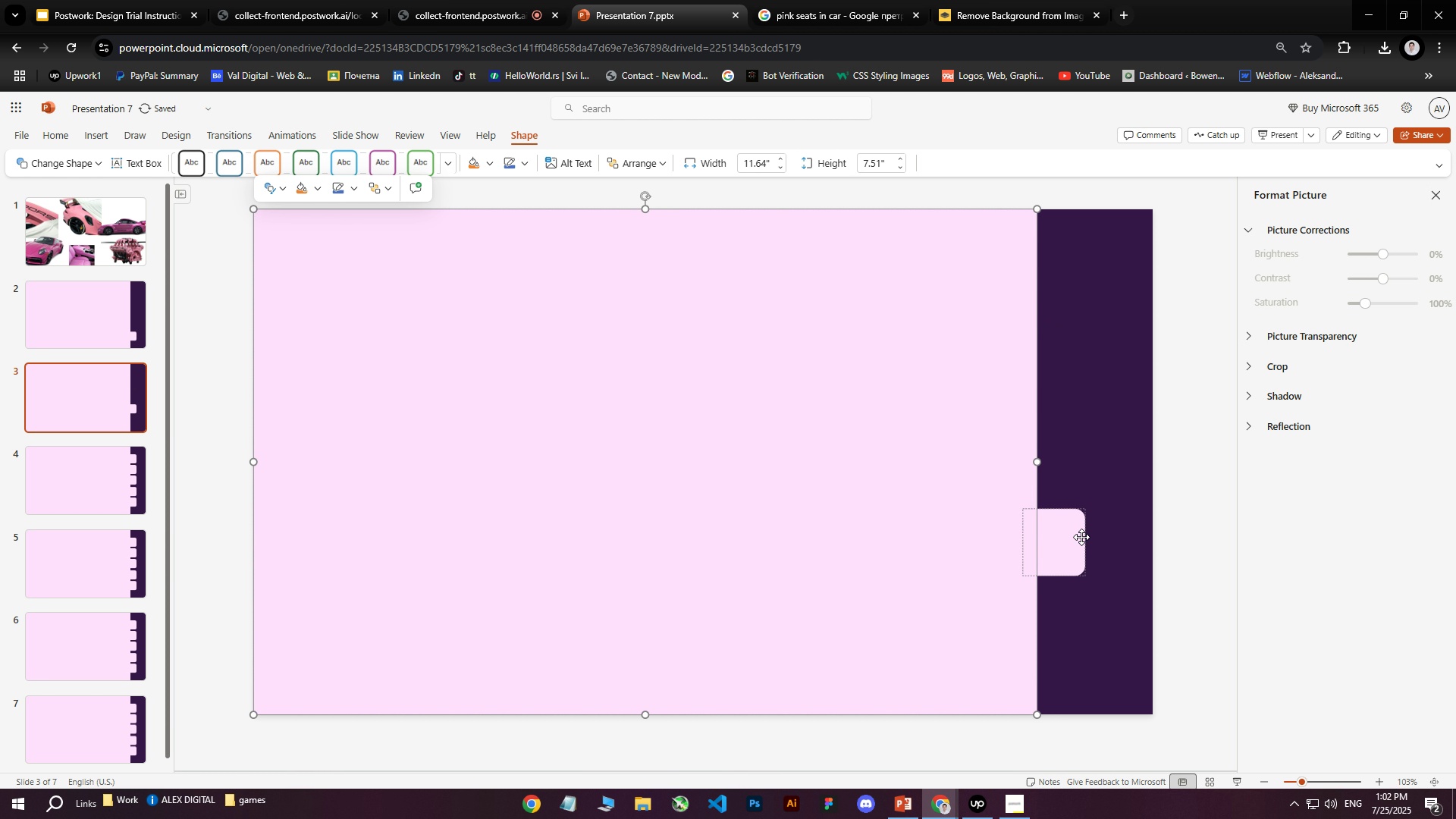 
hold_key(key=ControlLeft, duration=0.76)
left_click([1069, 542])
 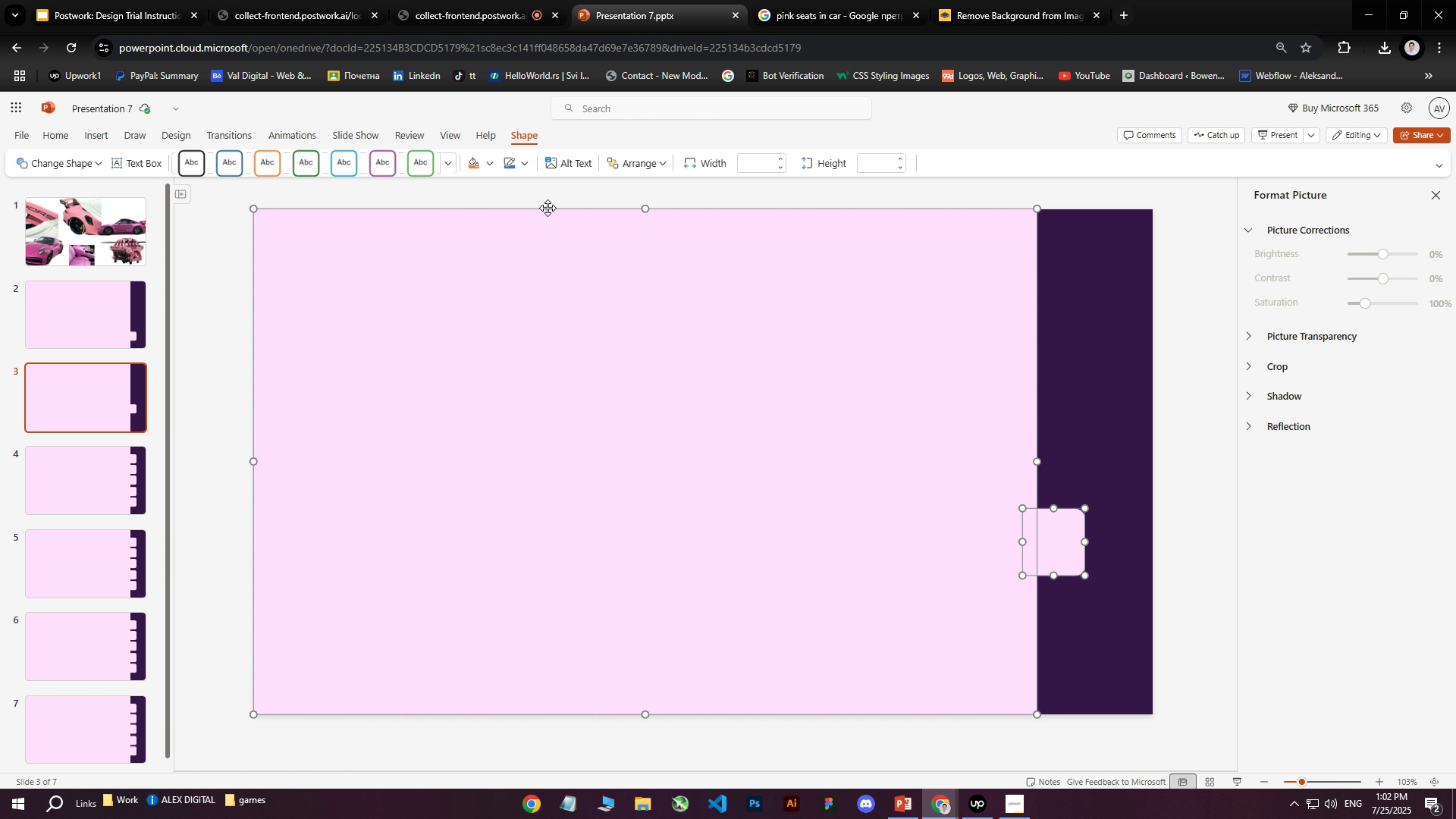 
right_click([548, 209])
 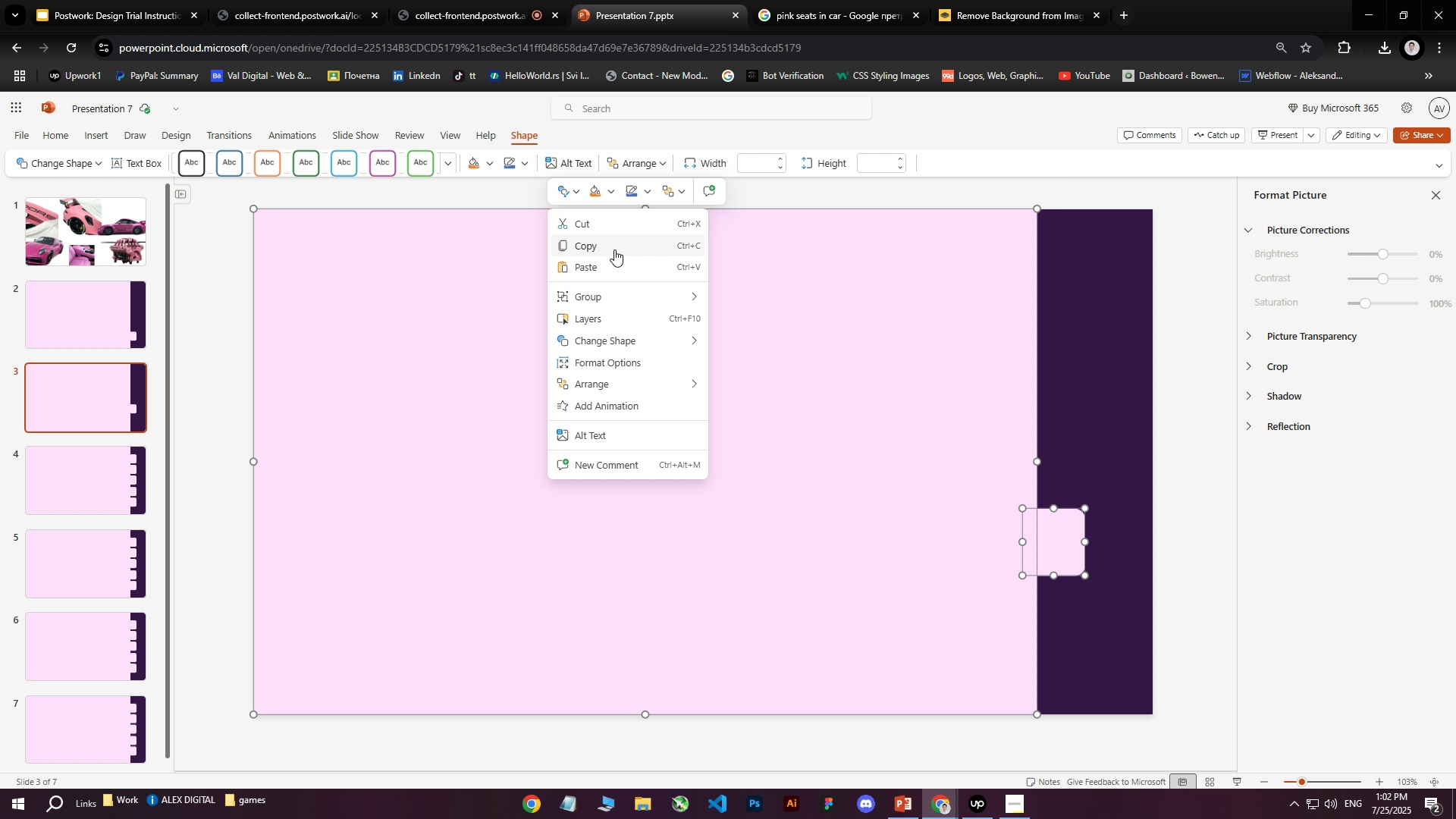 
left_click([613, 248])
 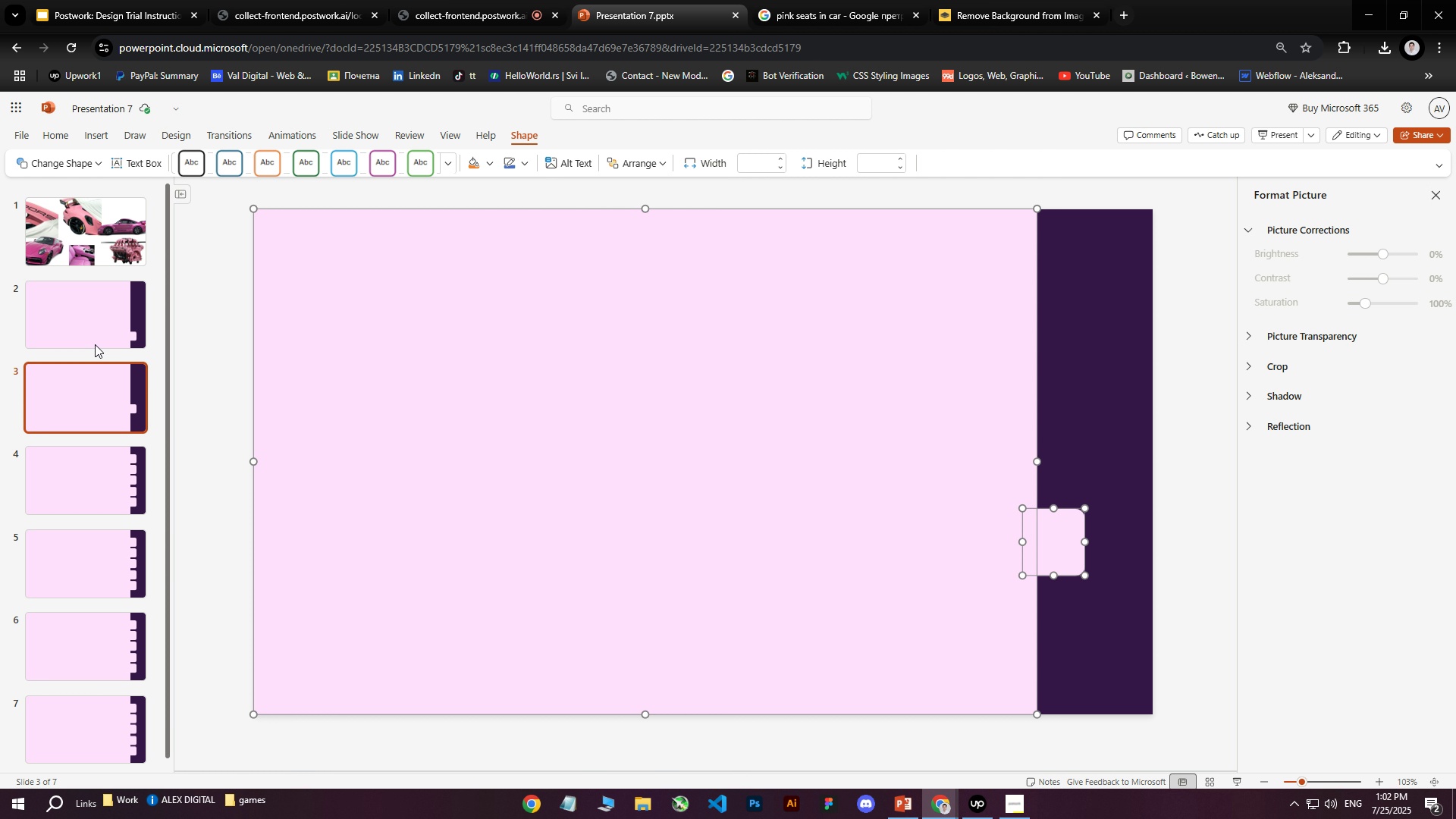 
left_click([85, 318])
 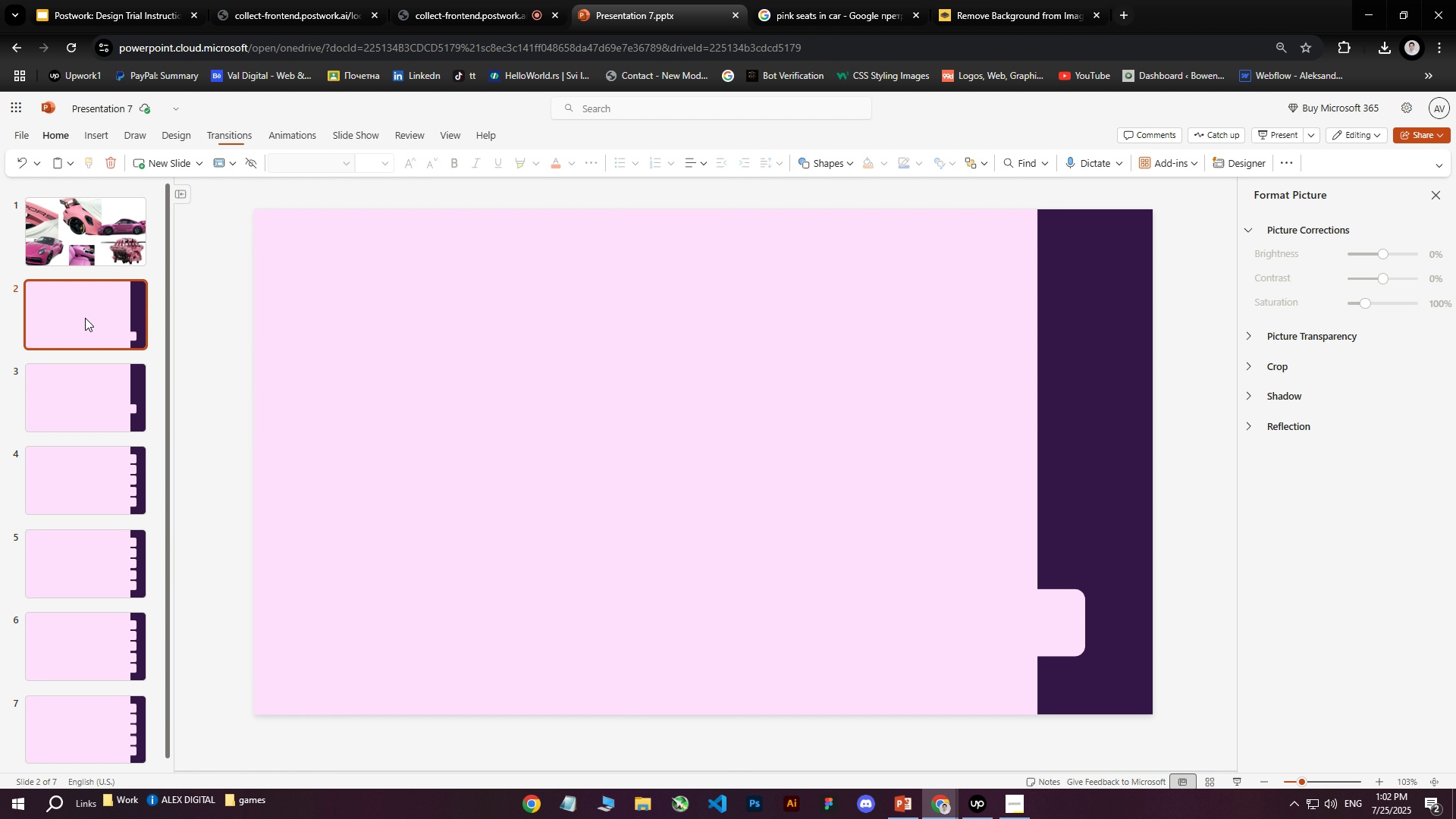 
key(Control+V)
 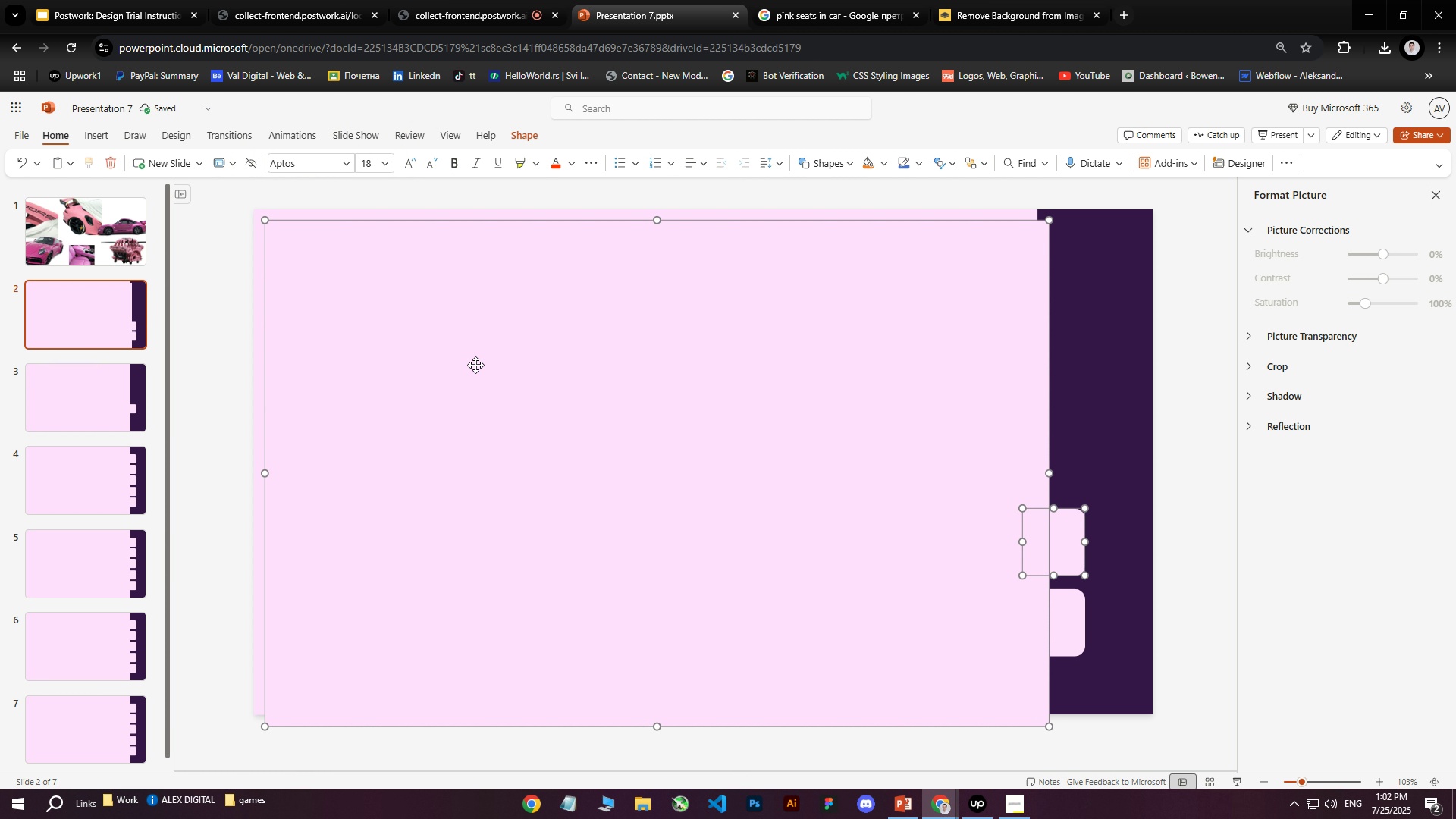 
left_click_drag(start_coordinate=[802, 435], to_coordinate=[799, 424])
 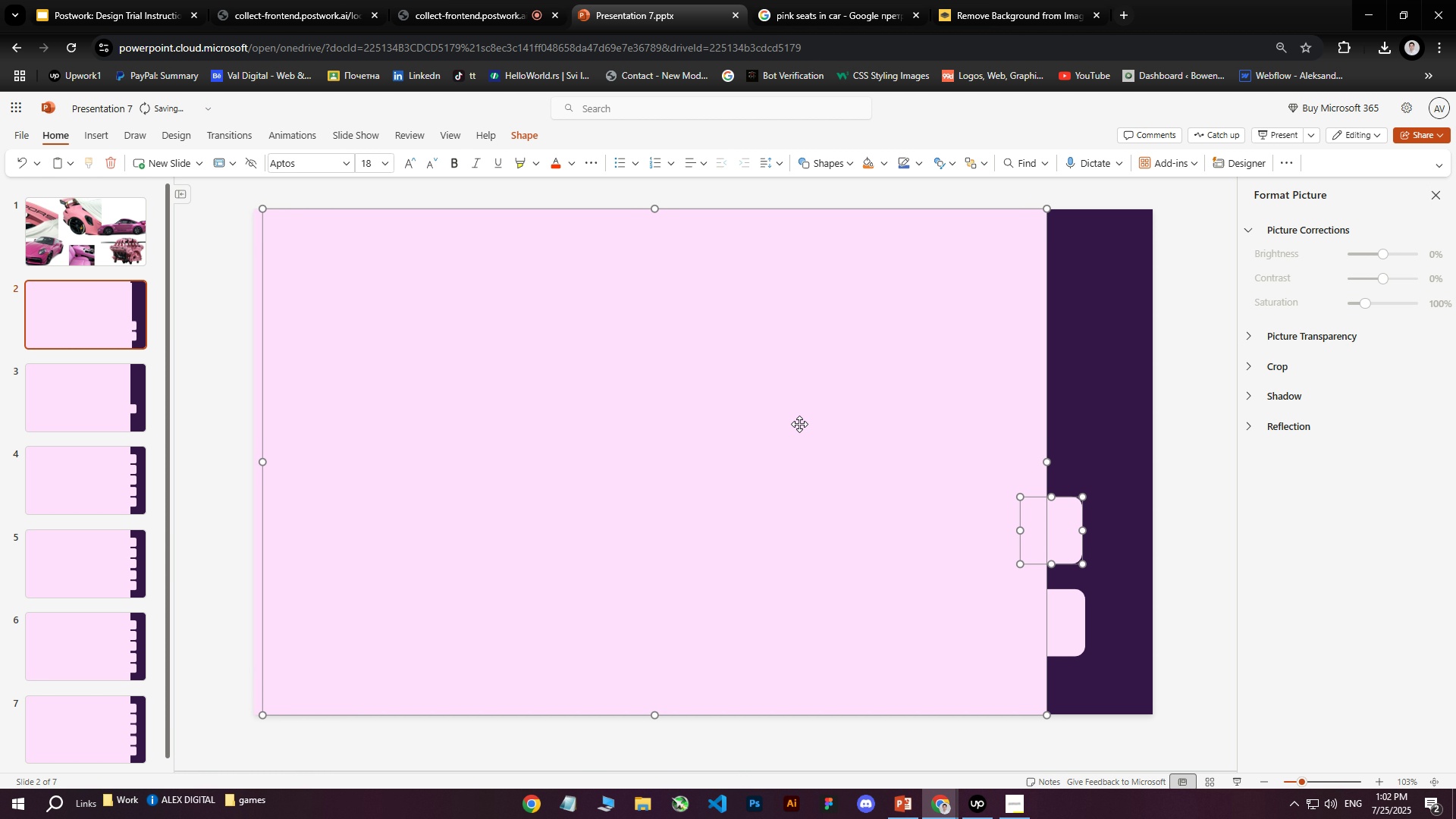 
key(Control+Z)
 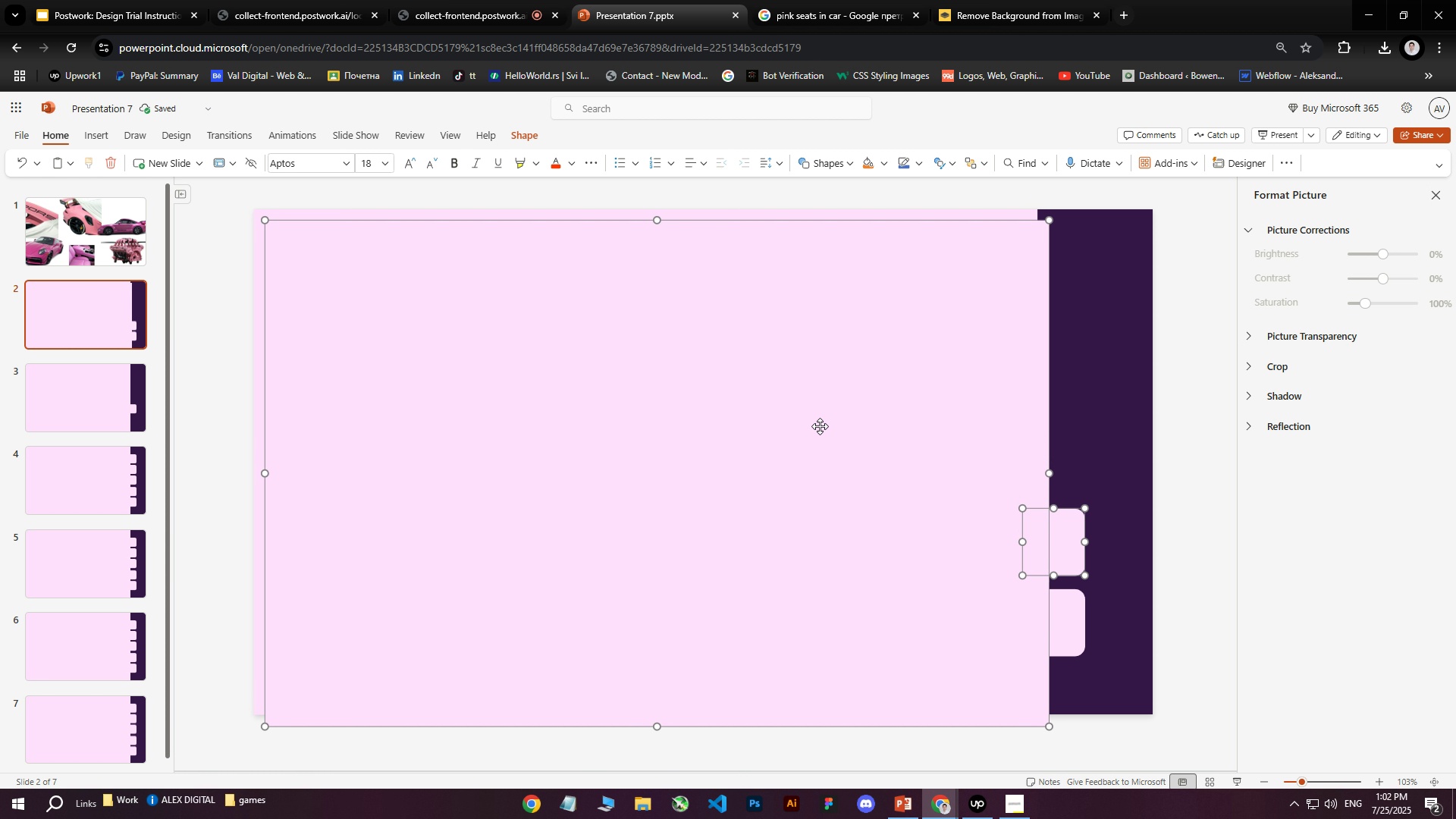 
left_click_drag(start_coordinate=[817, 427], to_coordinate=[781, 424])
 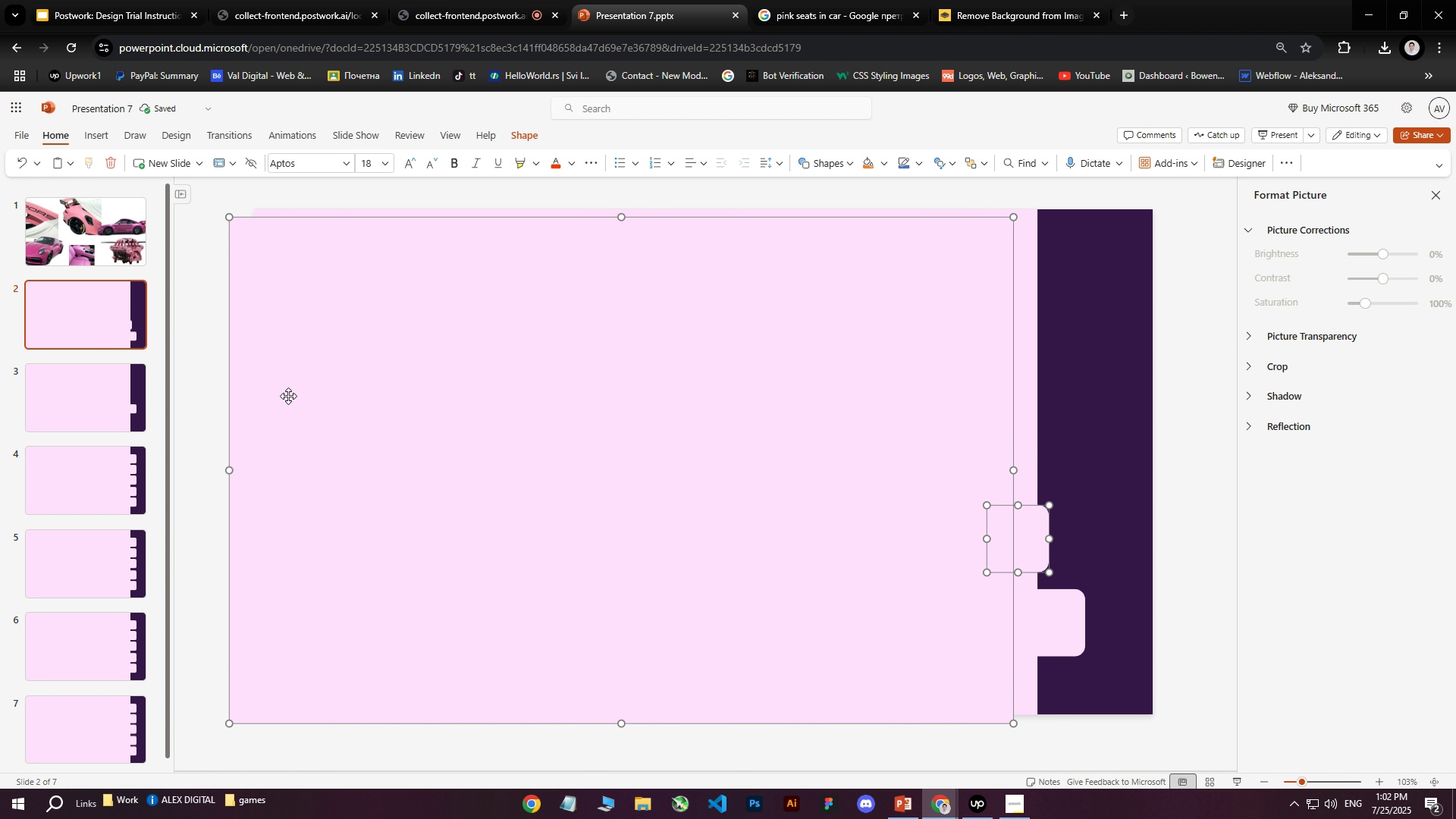 
key(Delete)
 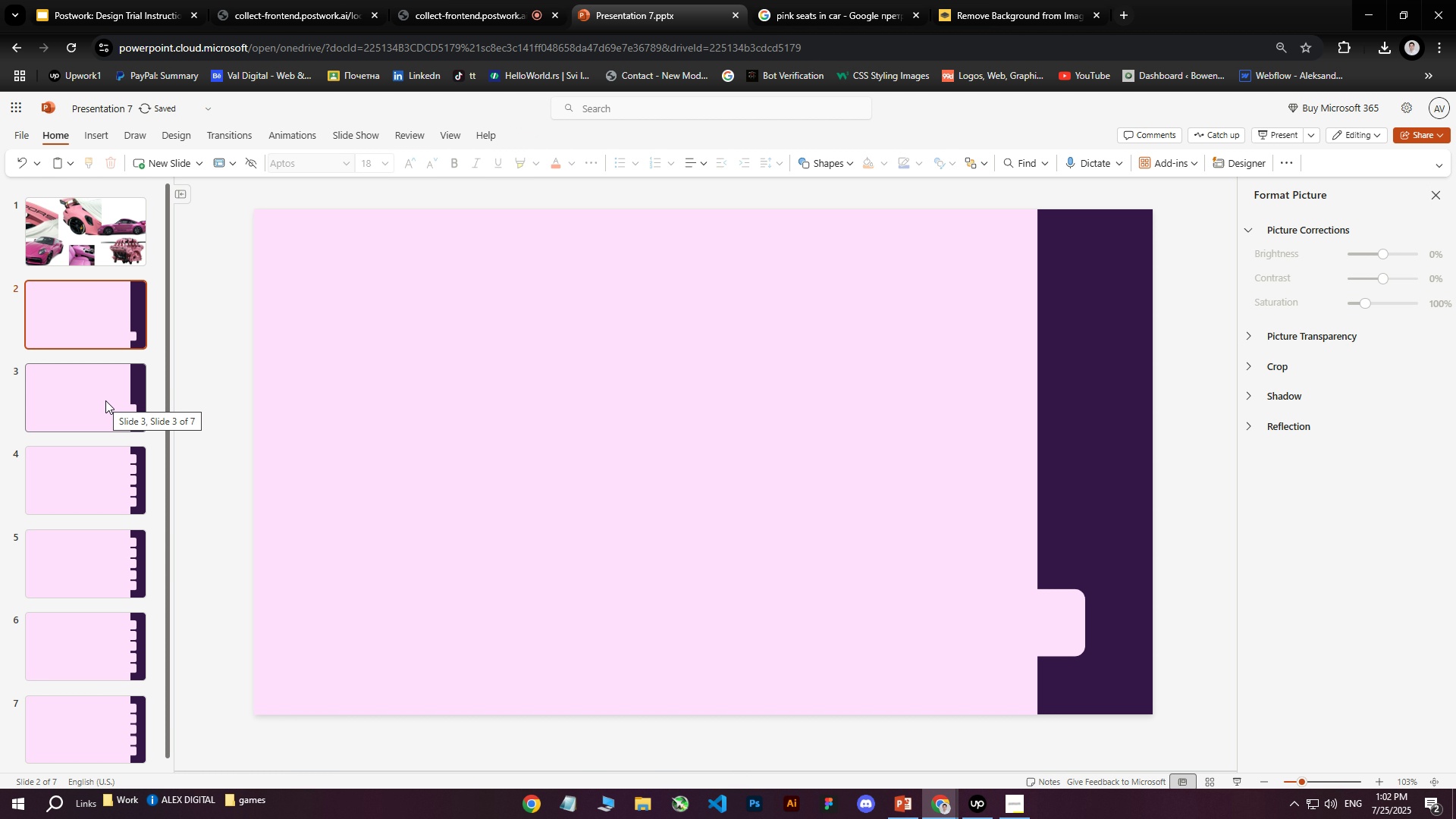 
left_click([105, 400])
 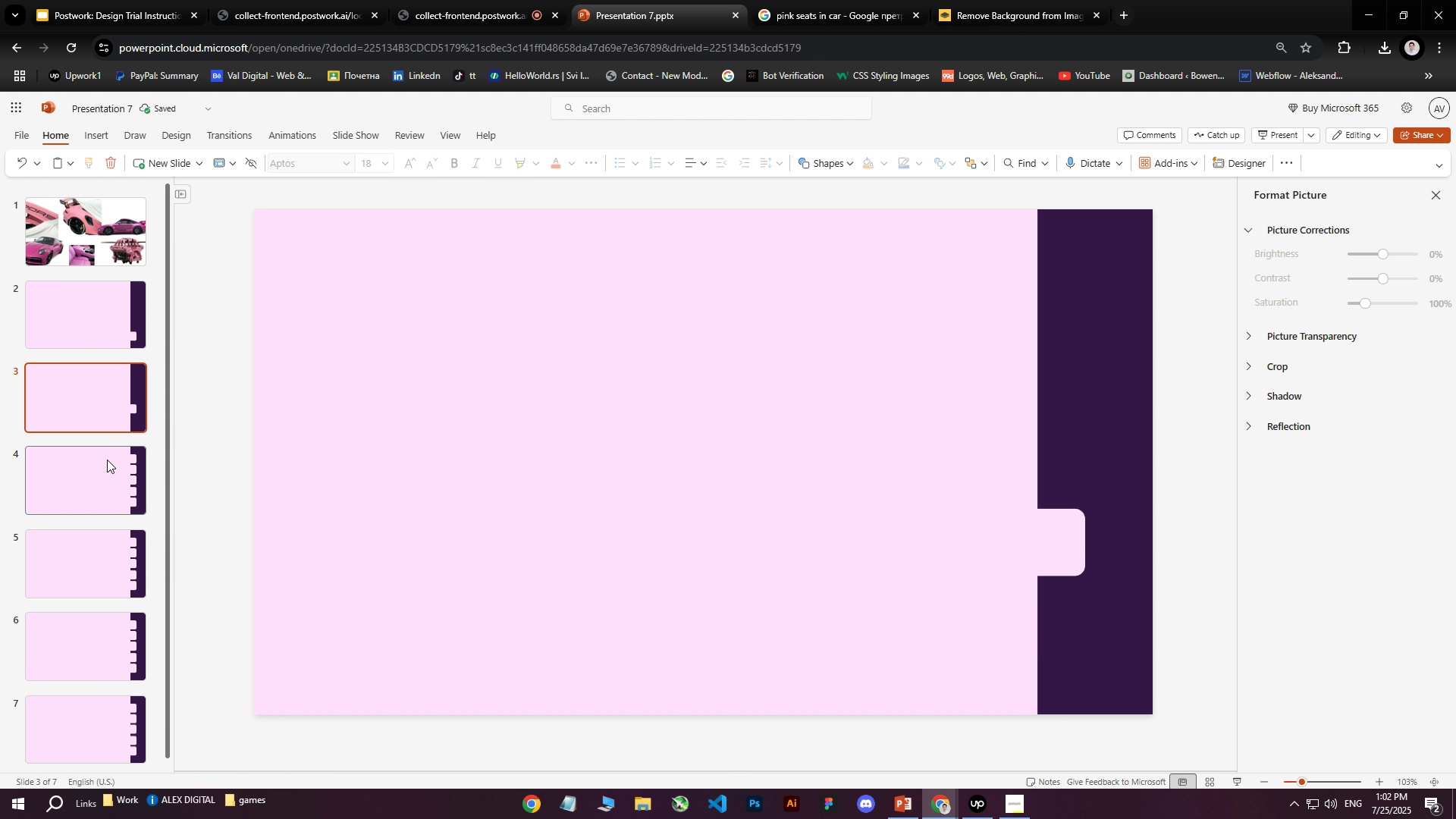 
left_click([105, 467])
 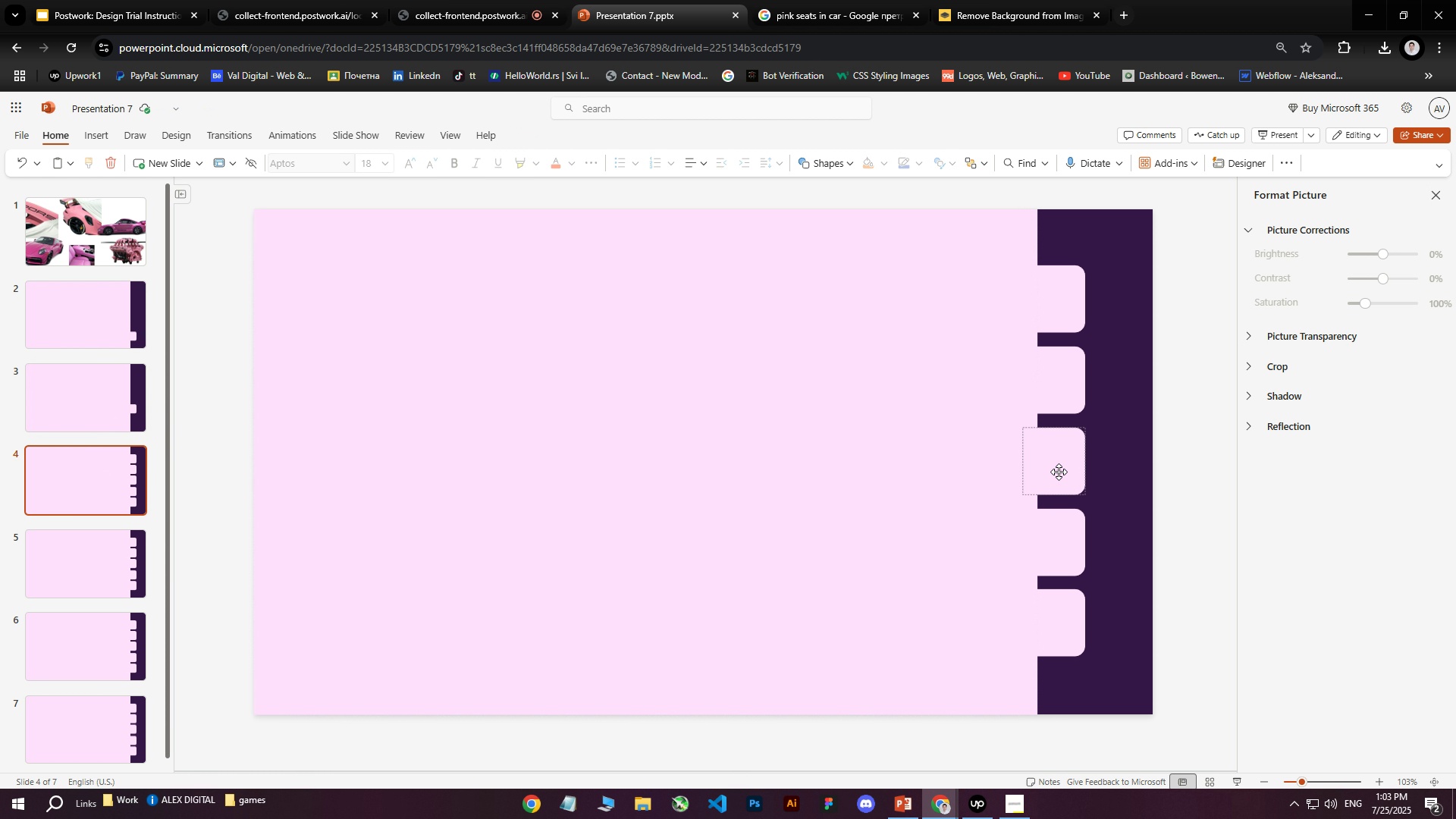 
left_click([1063, 543])
 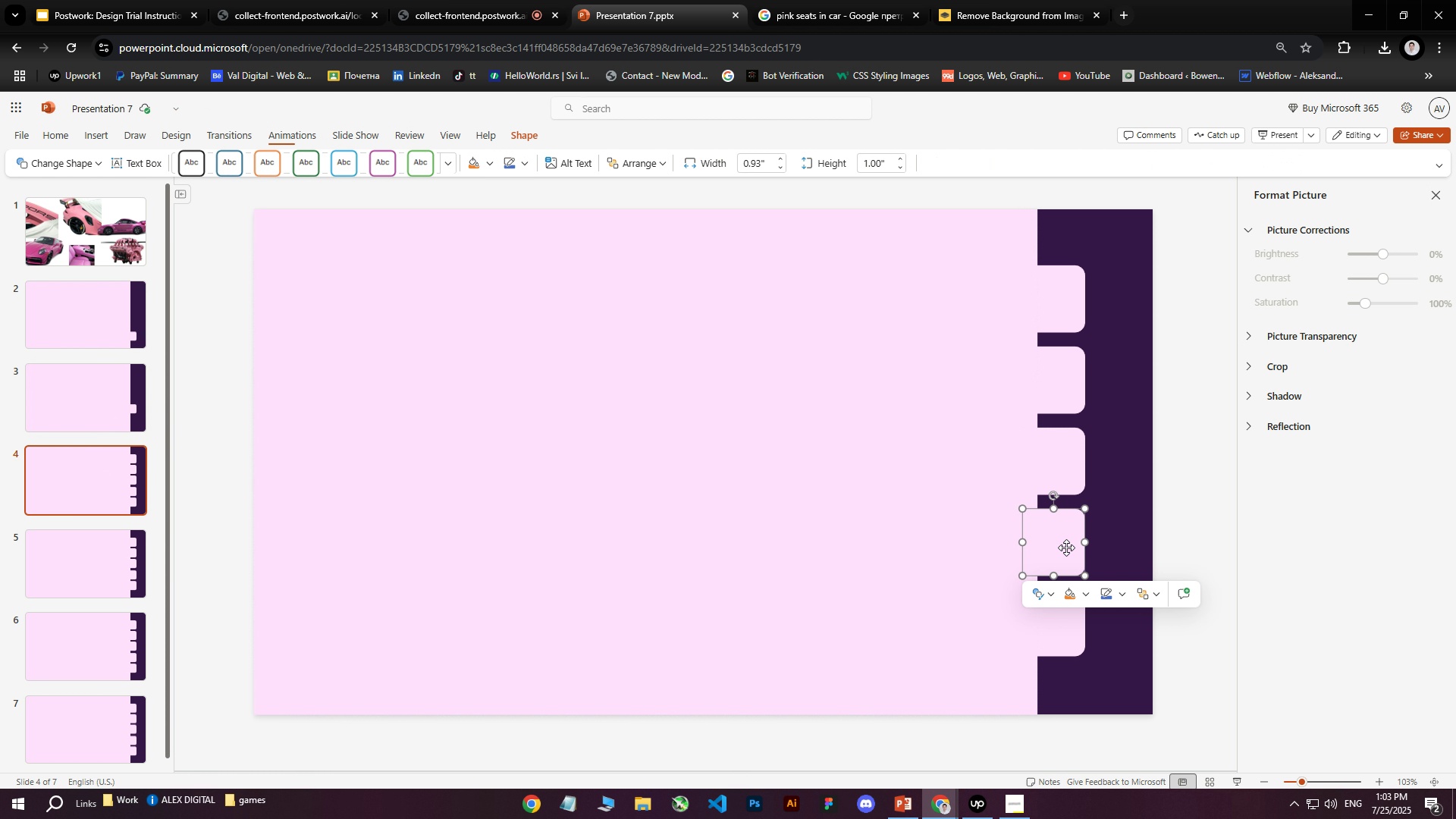 
key(Delete)
 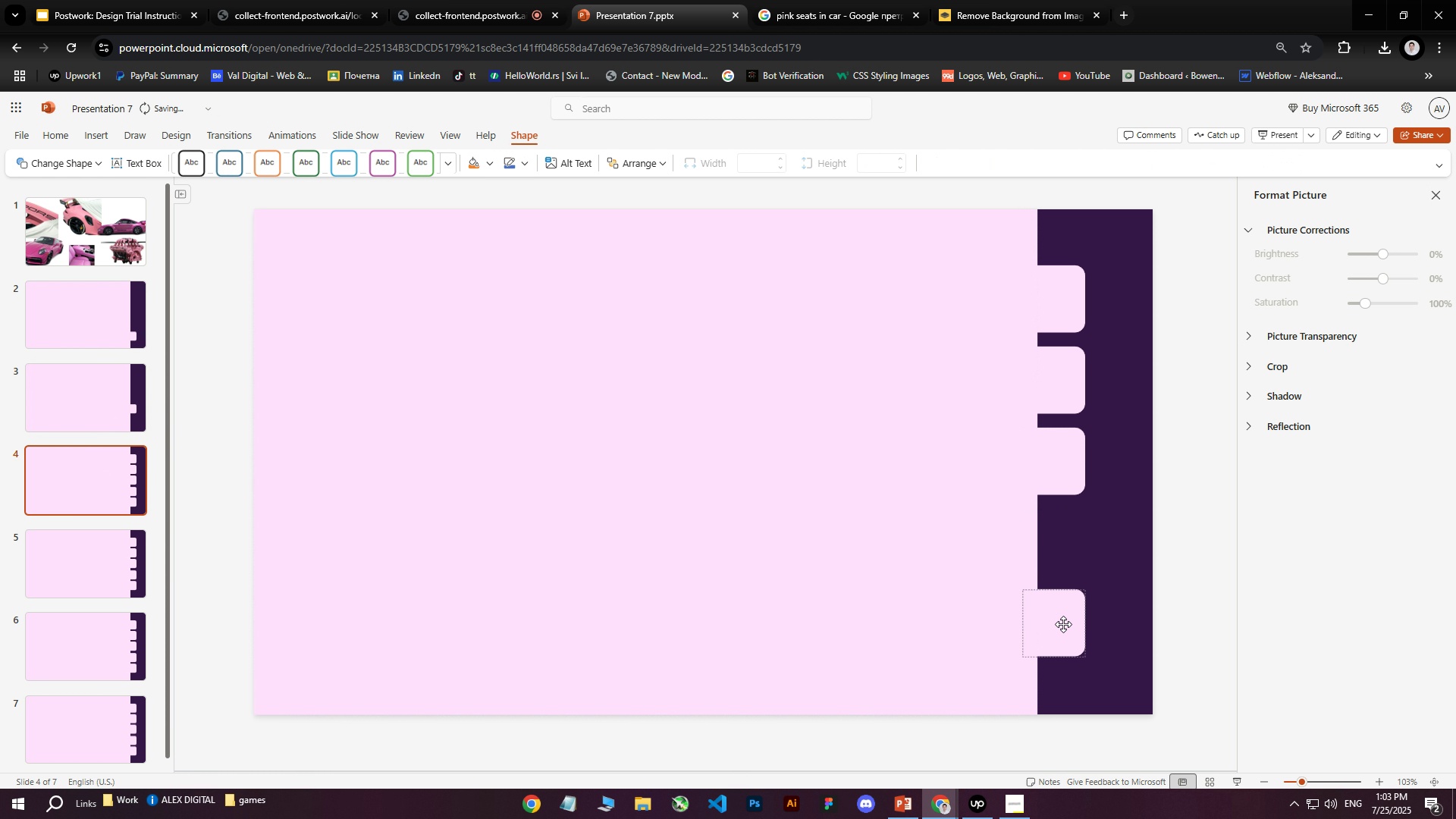 
left_click([1063, 624])
 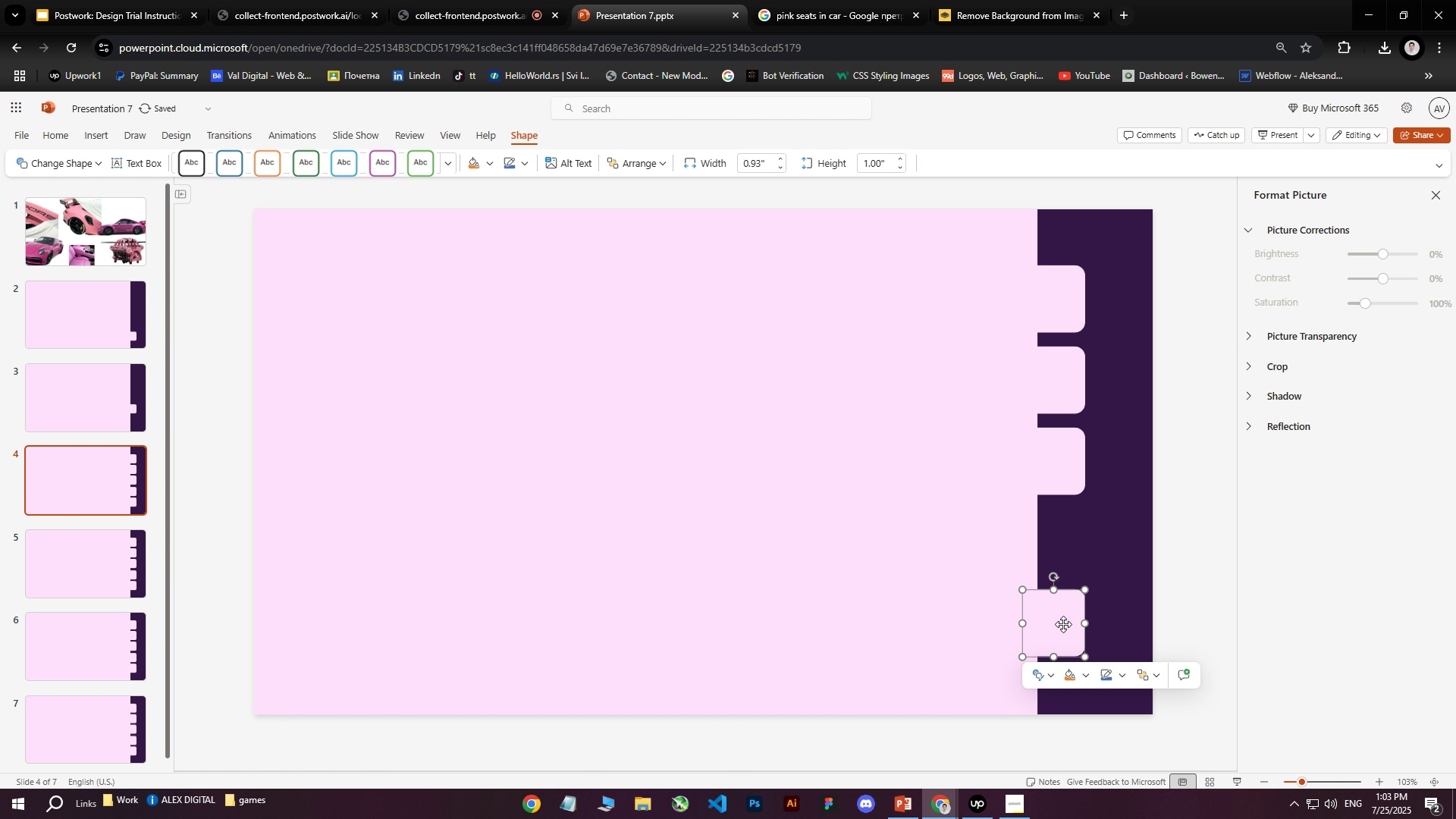 
key(Delete)
 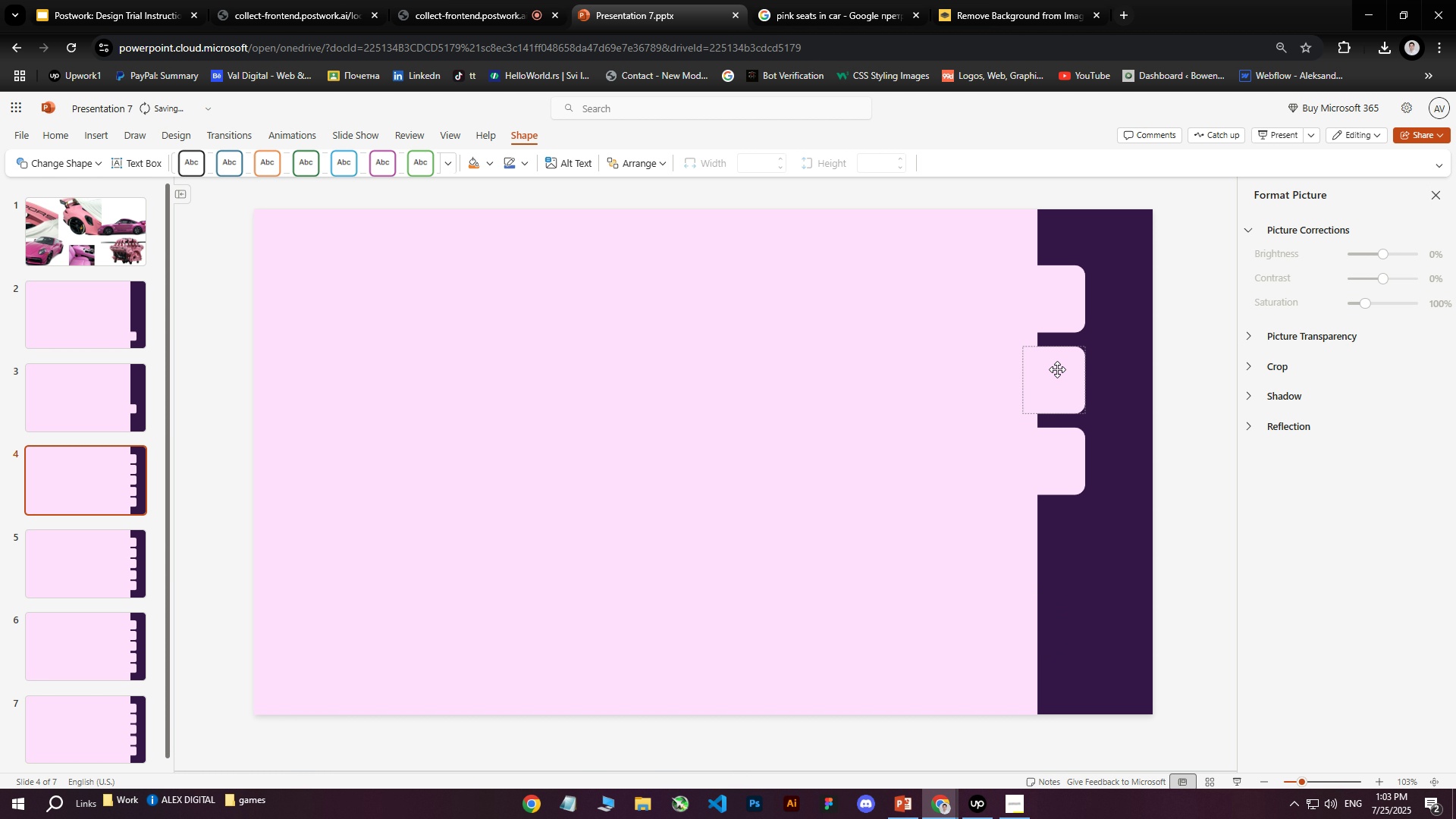 
left_click([1059, 374])
 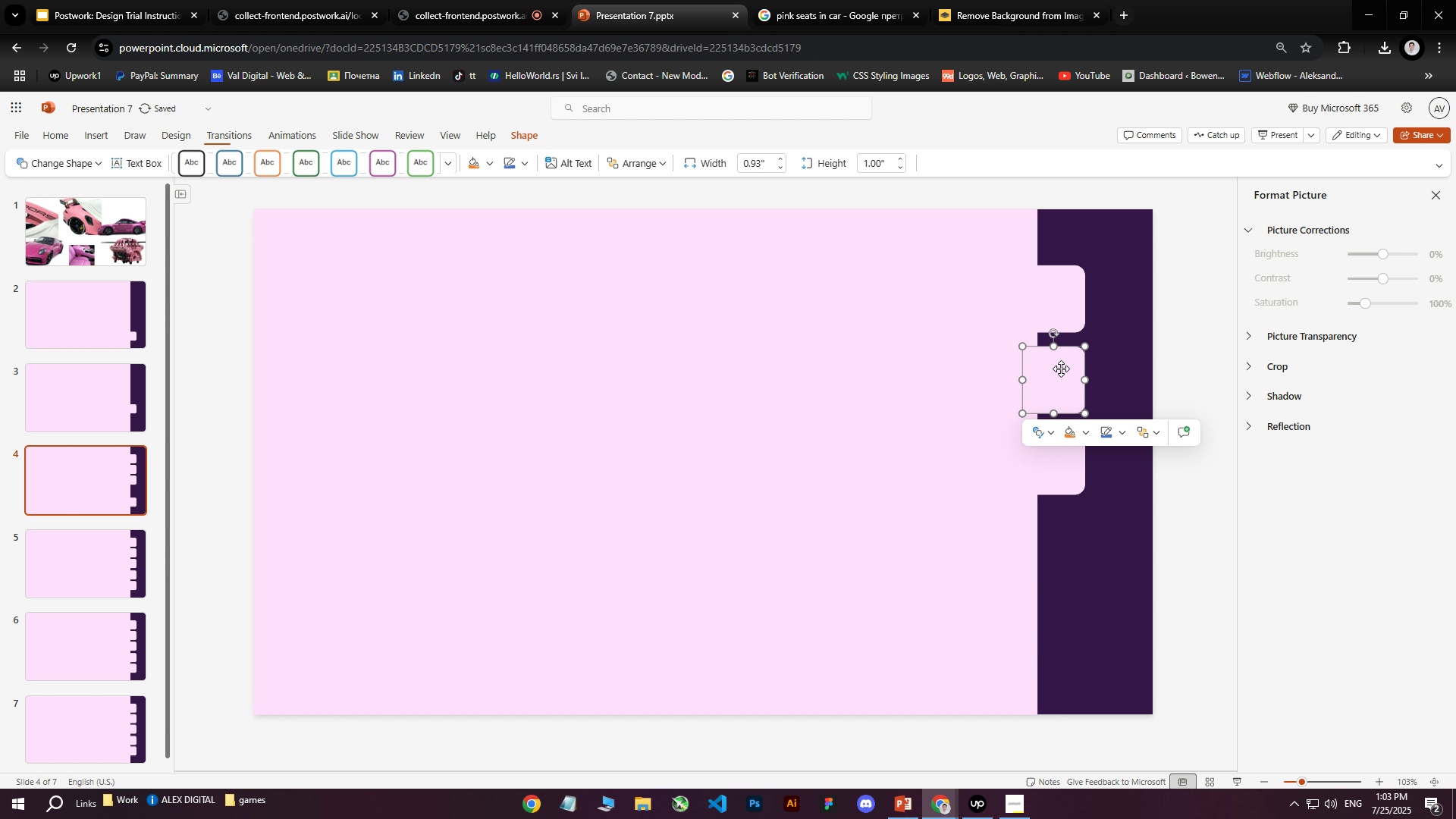 
key(Delete)
 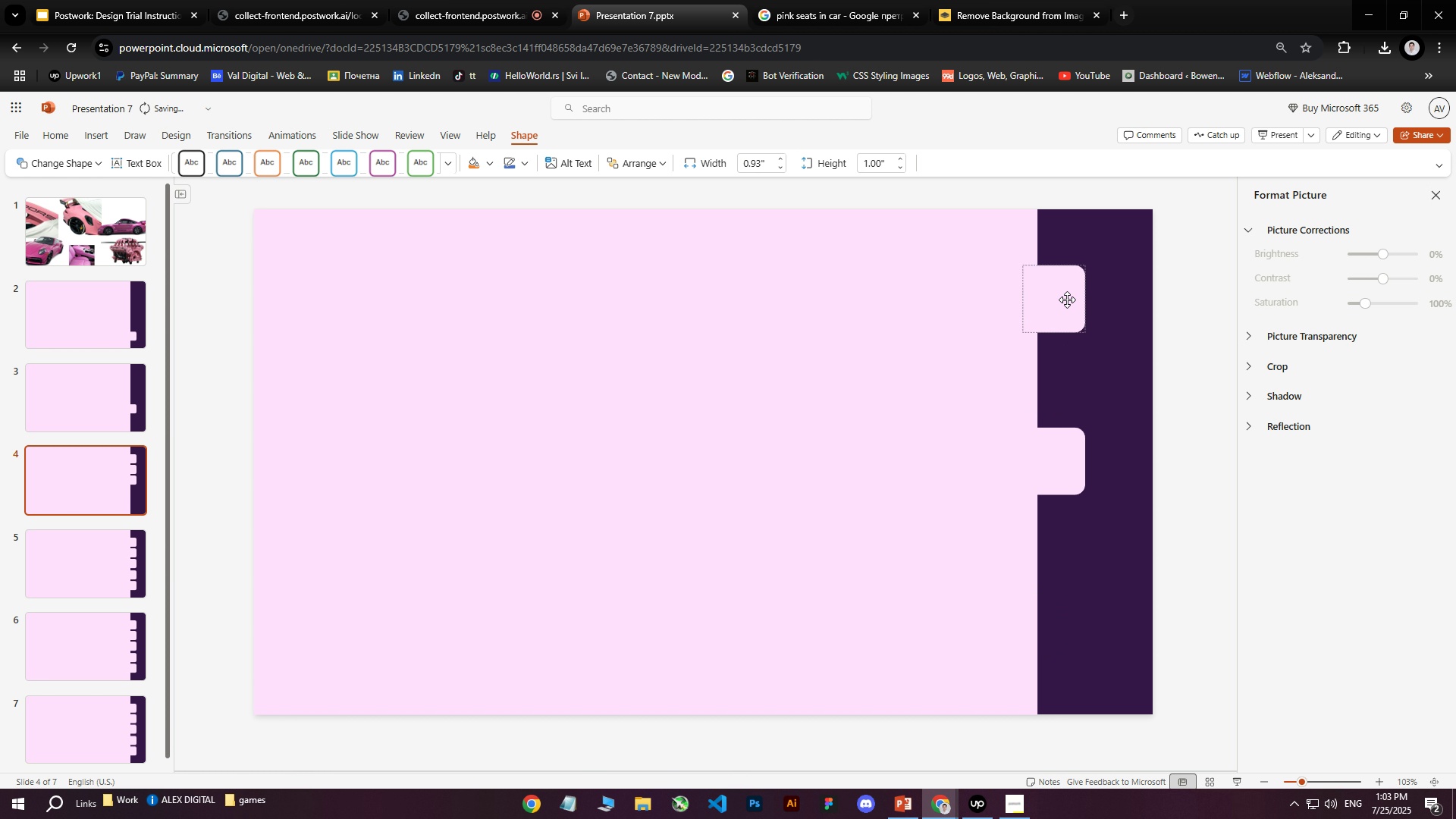 
double_click([1067, 299])
 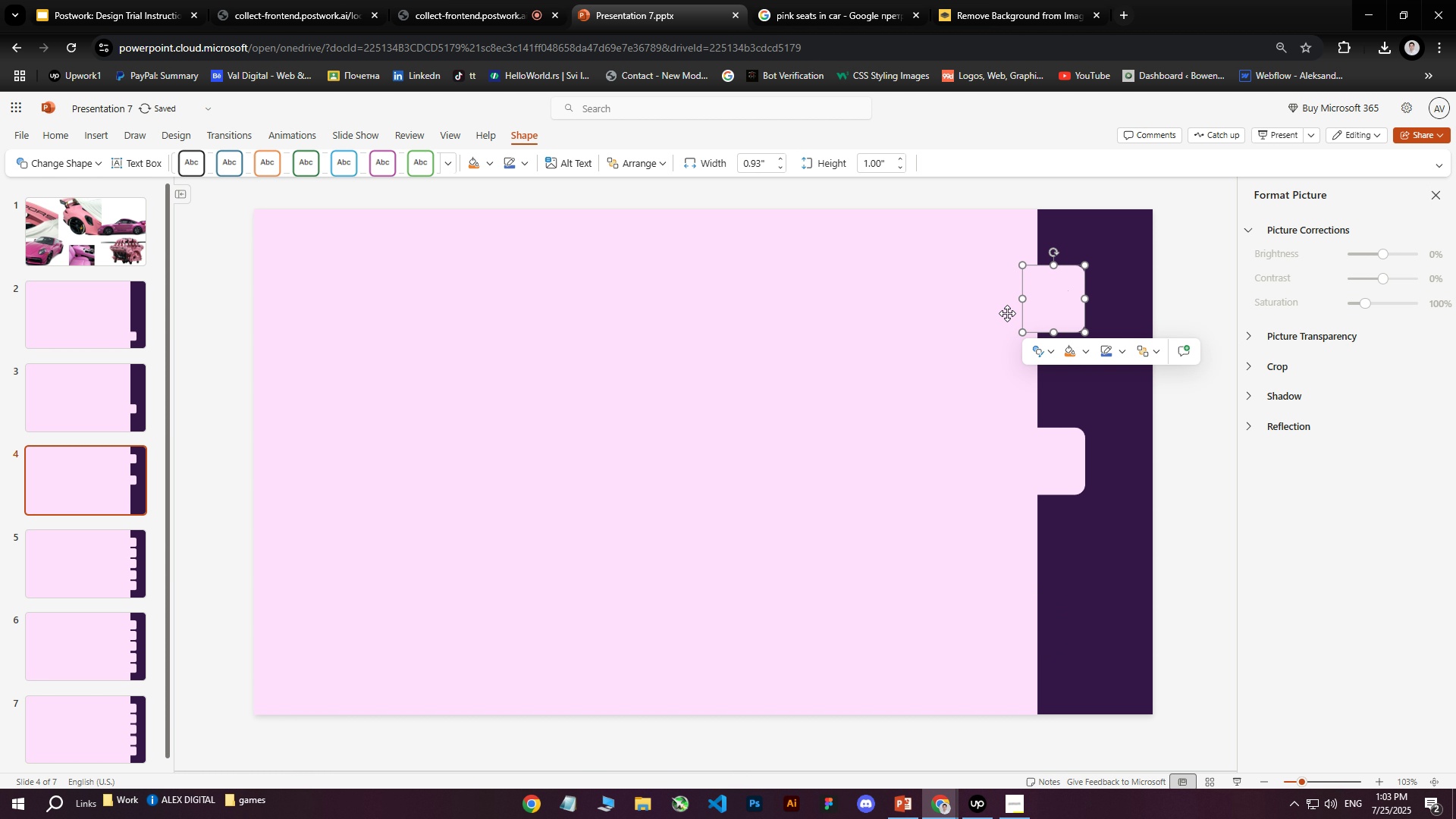 
key(Delete)
 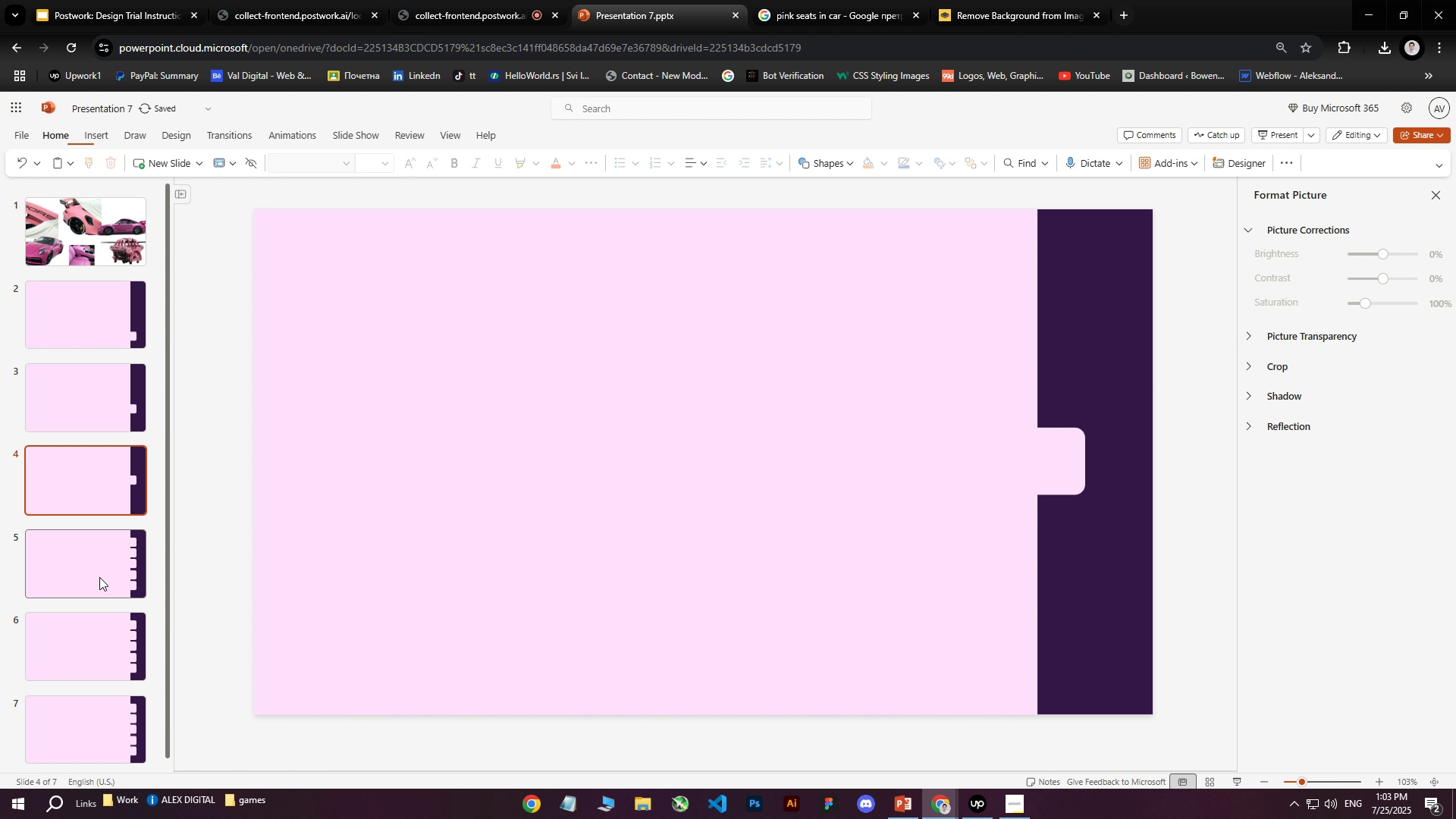 
left_click([99, 577])
 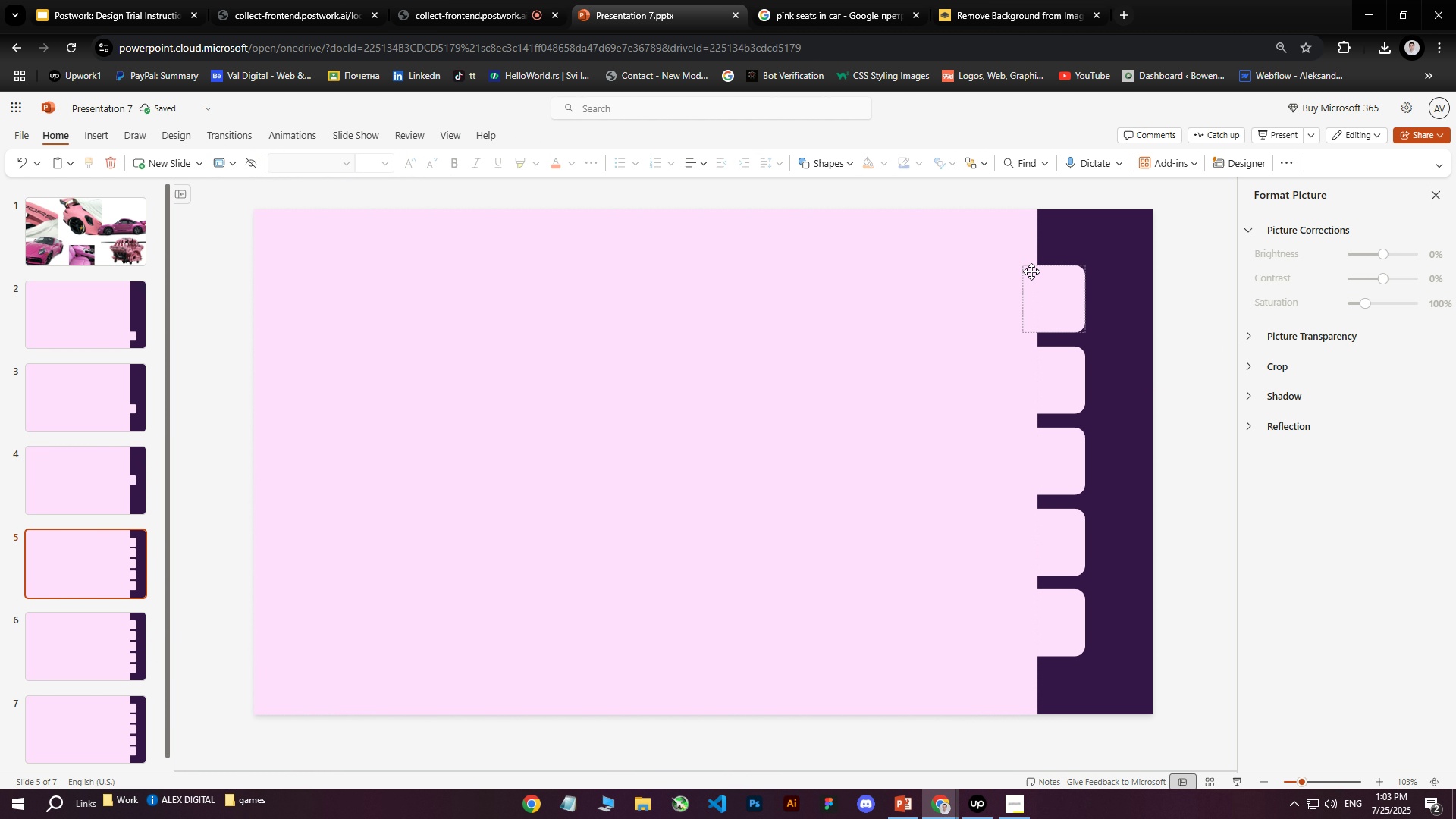 
left_click([1075, 312])
 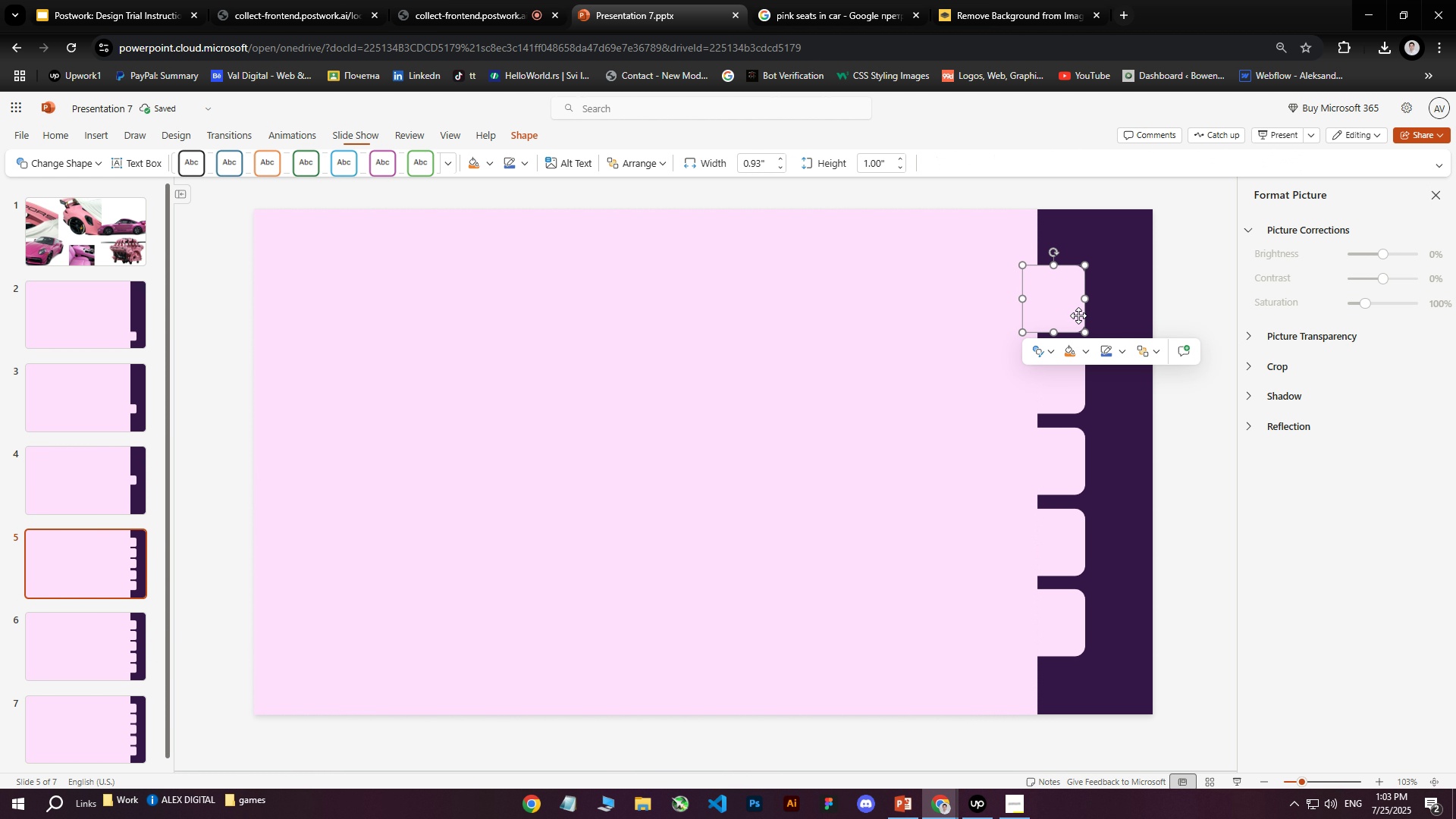 
key(Delete)
 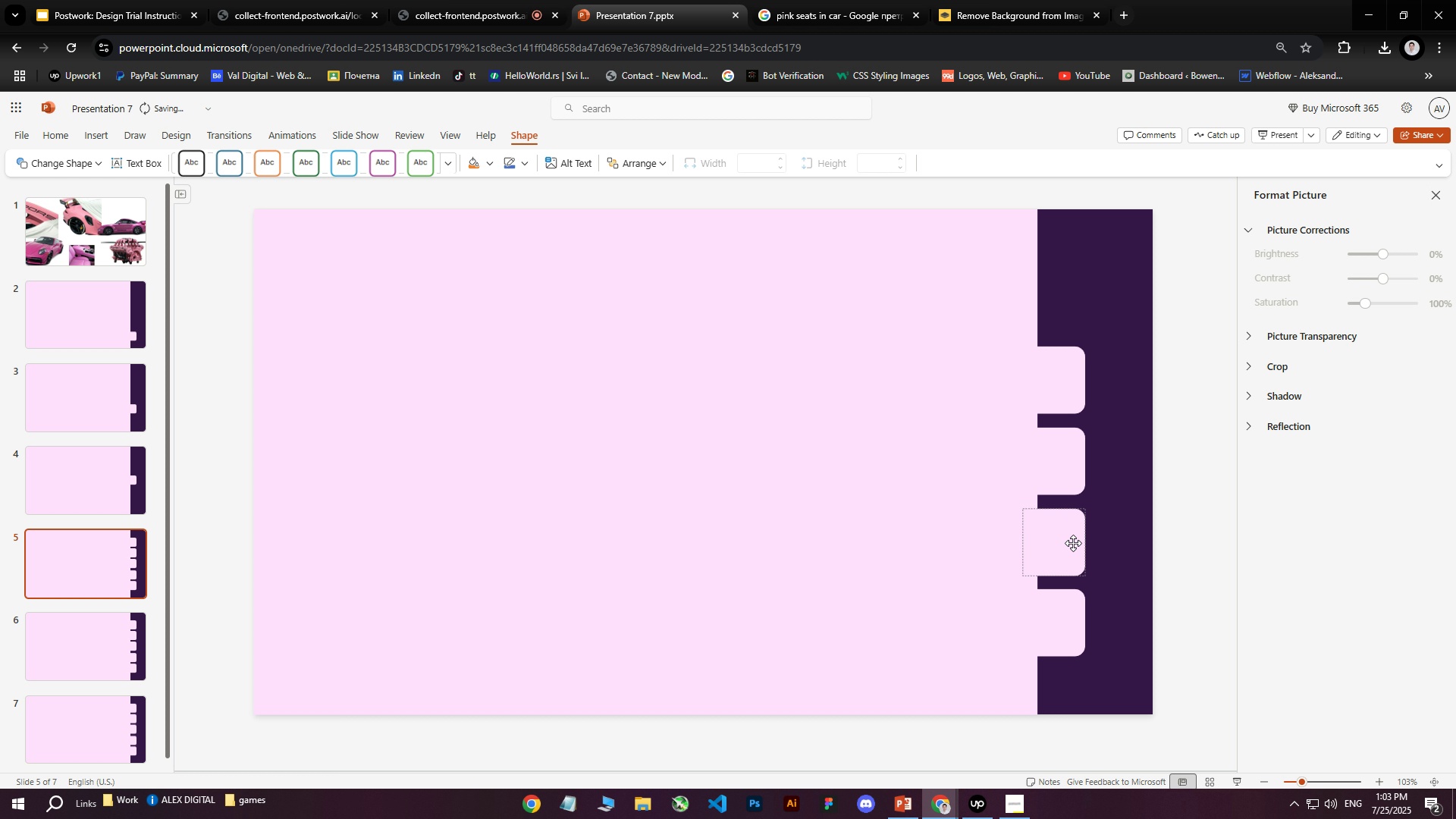 
left_click([1064, 540])
 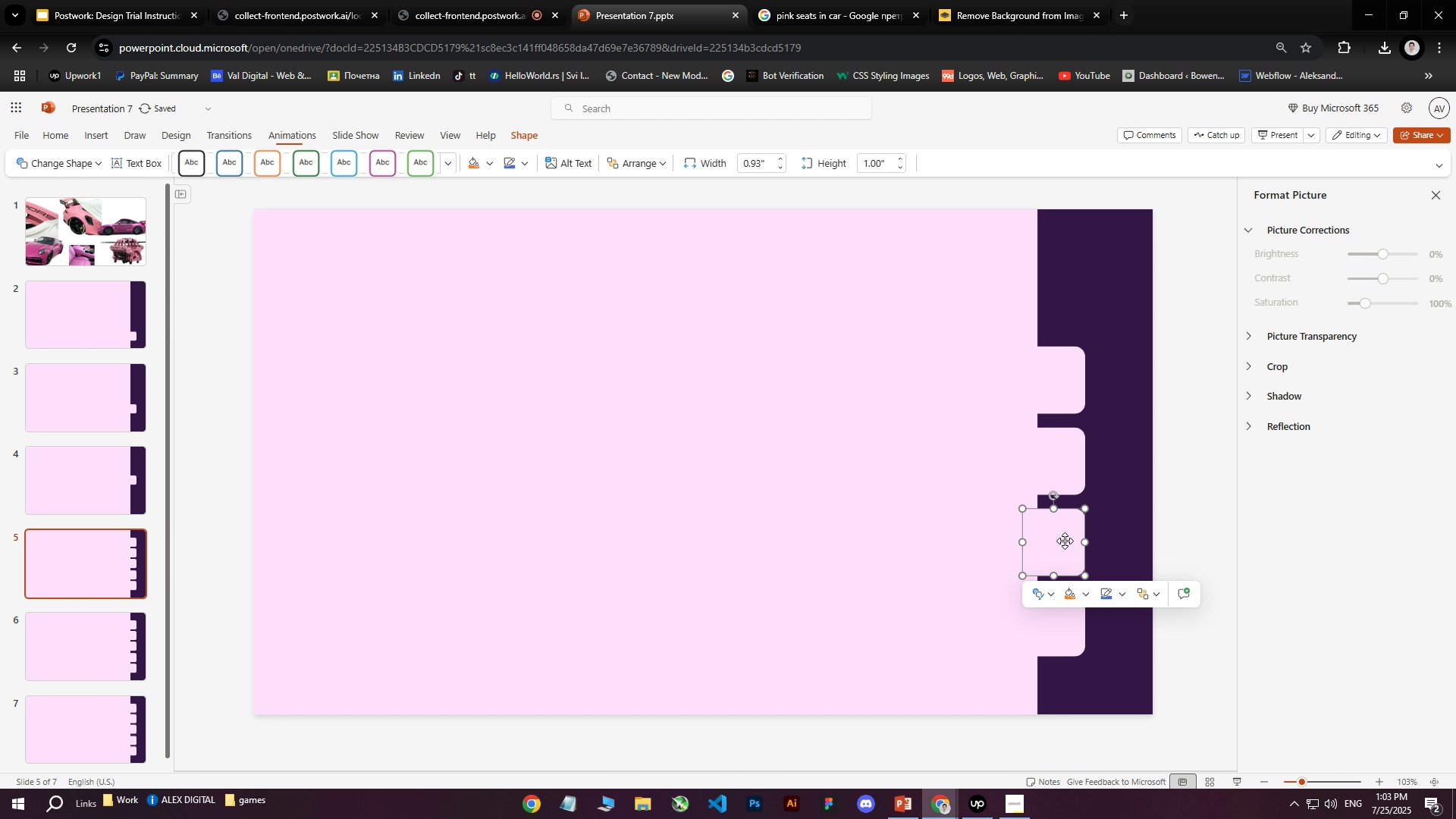 
key(Delete)
 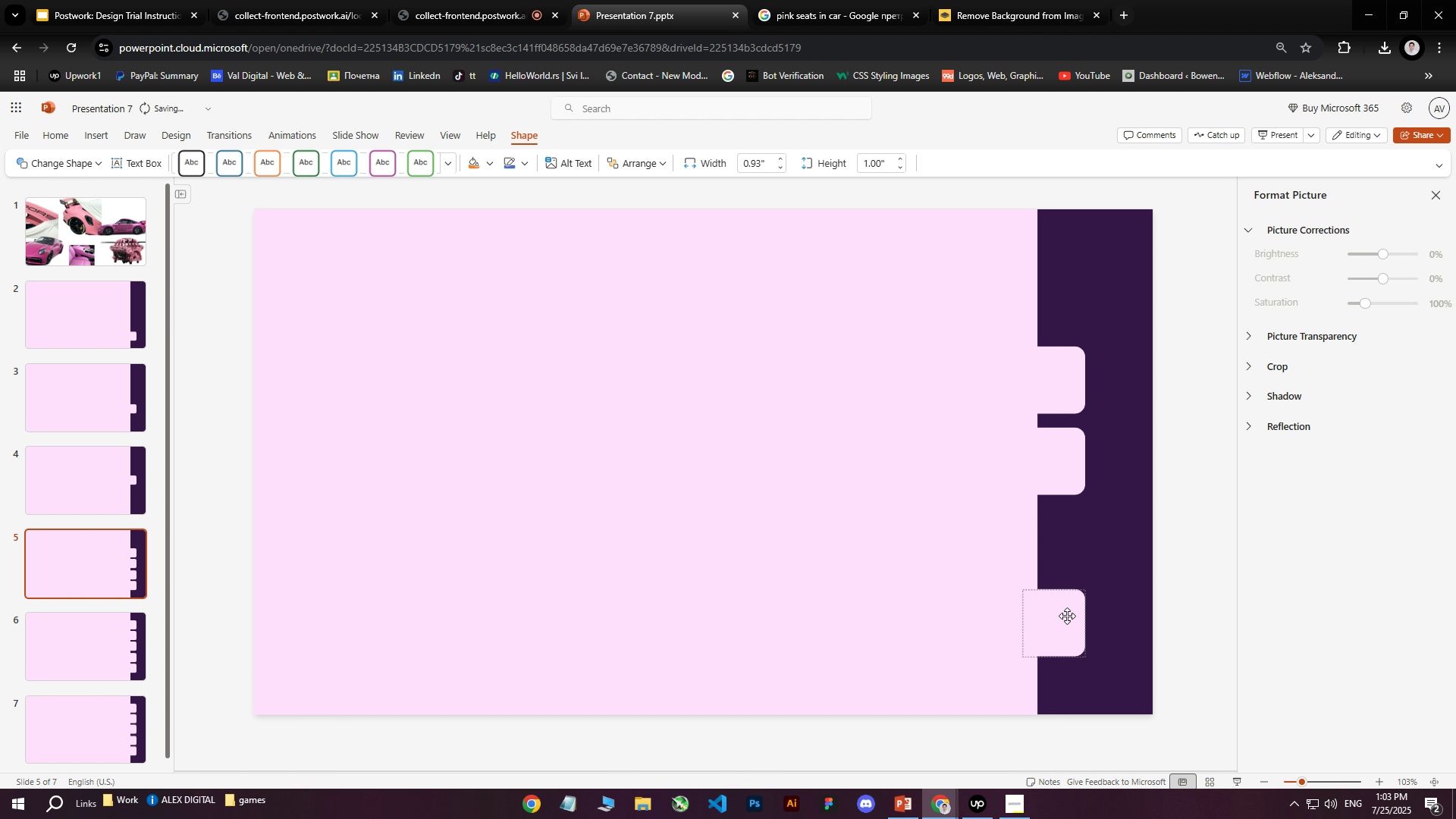 
double_click([1067, 616])
 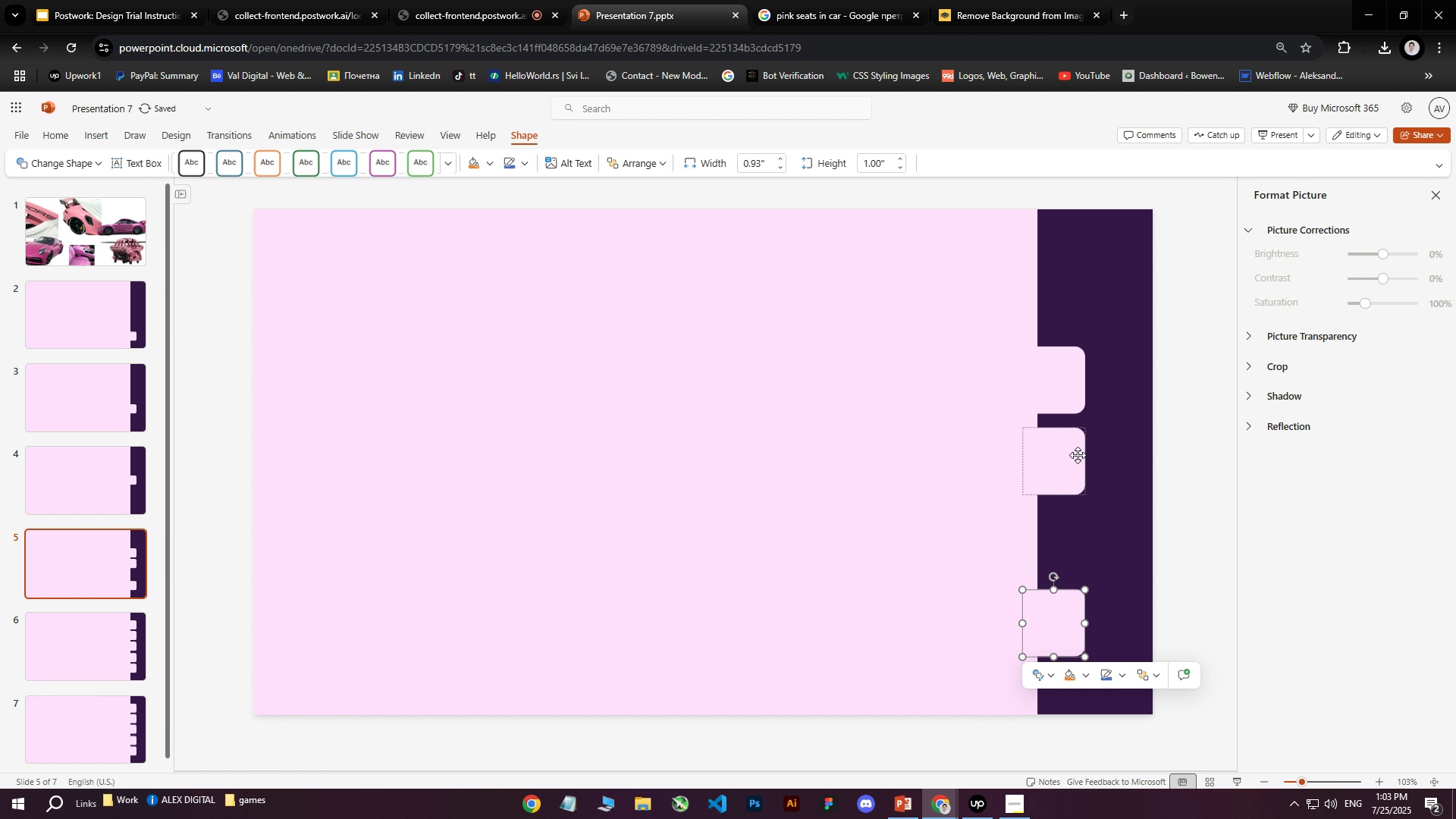 
triple_click([1078, 455])
 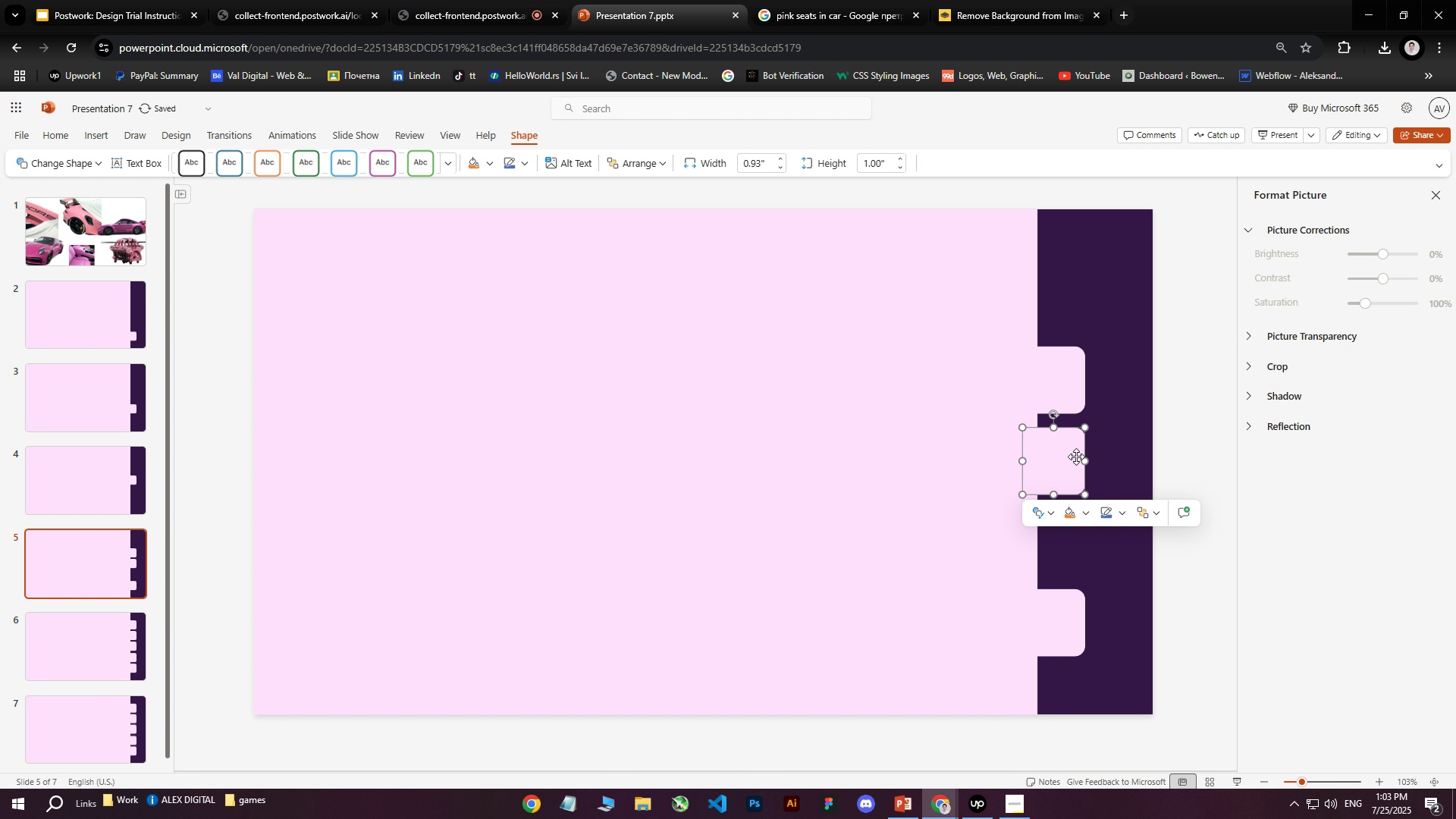 
key(Delete)
 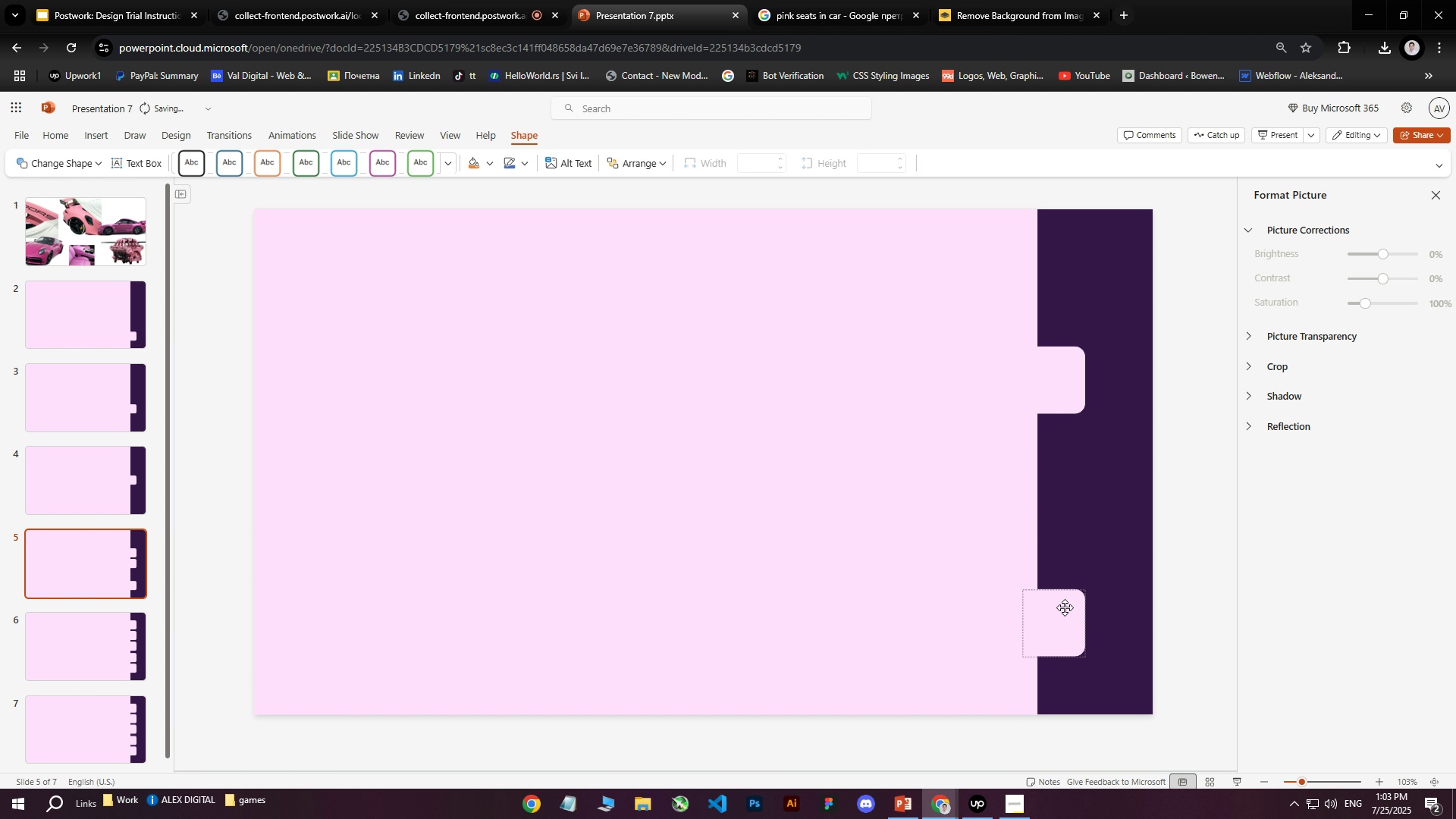 
left_click([1065, 607])
 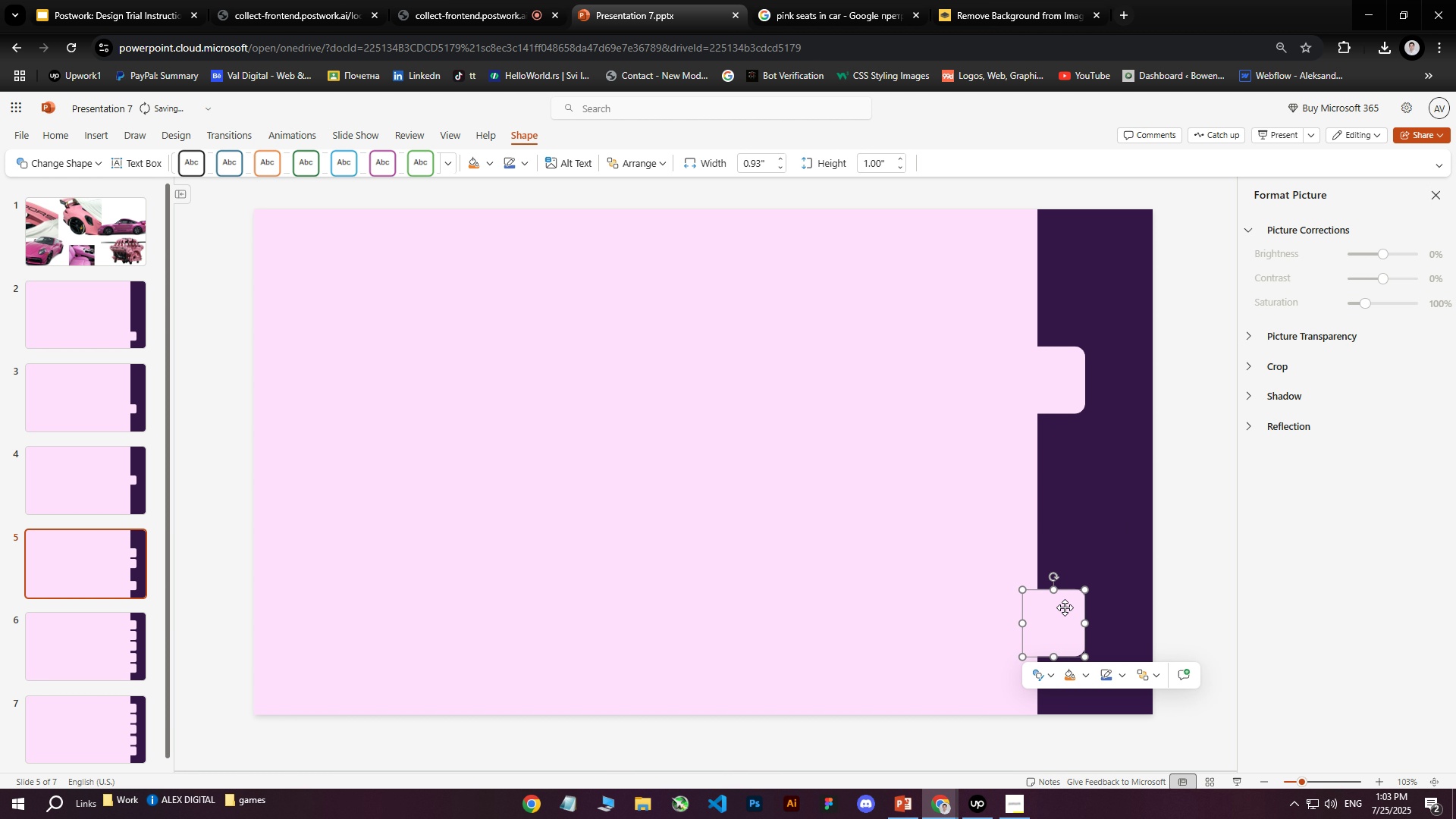 
key(Delete)
 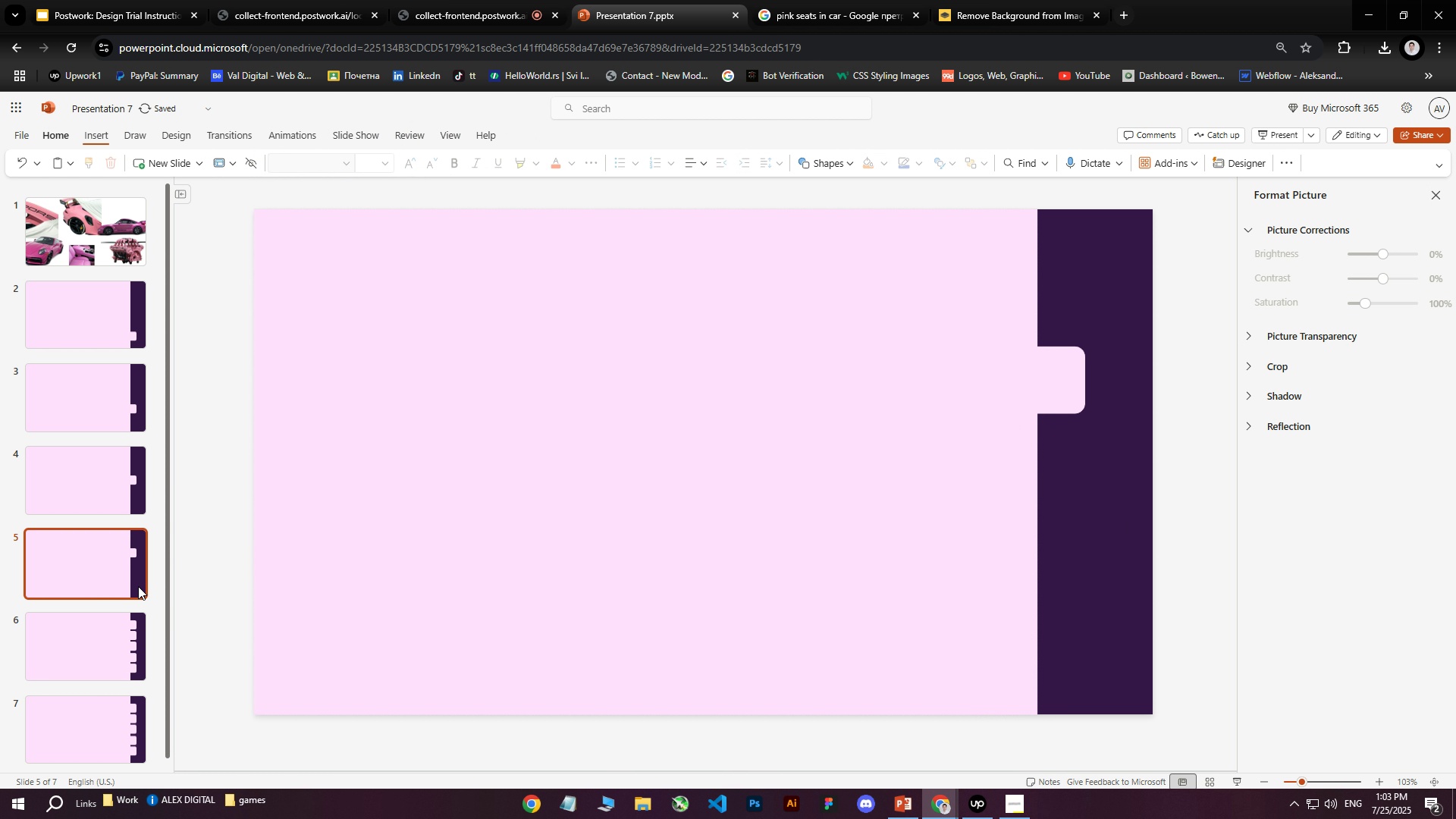 
left_click([88, 651])
 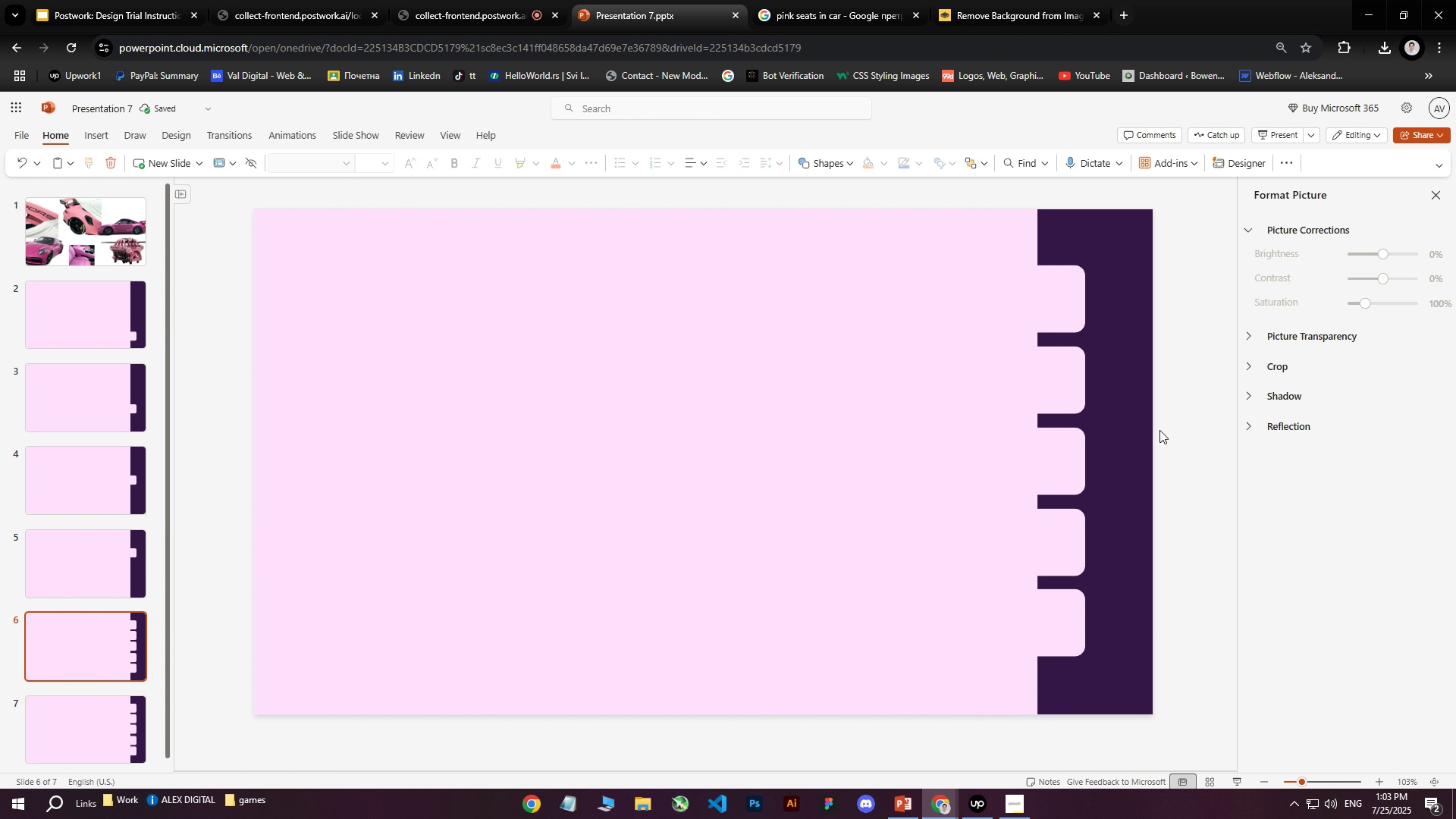 
left_click([1075, 390])
 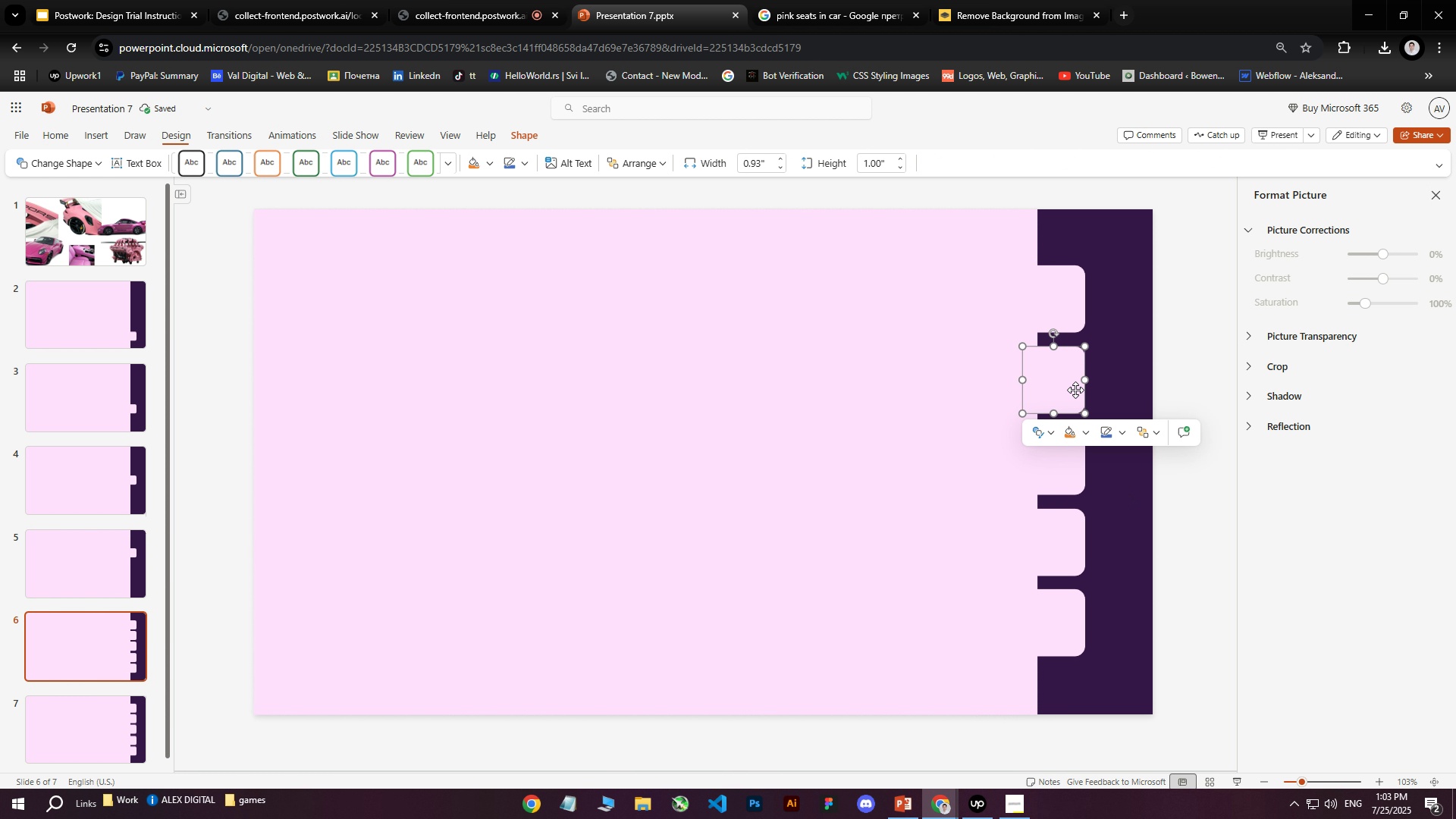 
key(Delete)
 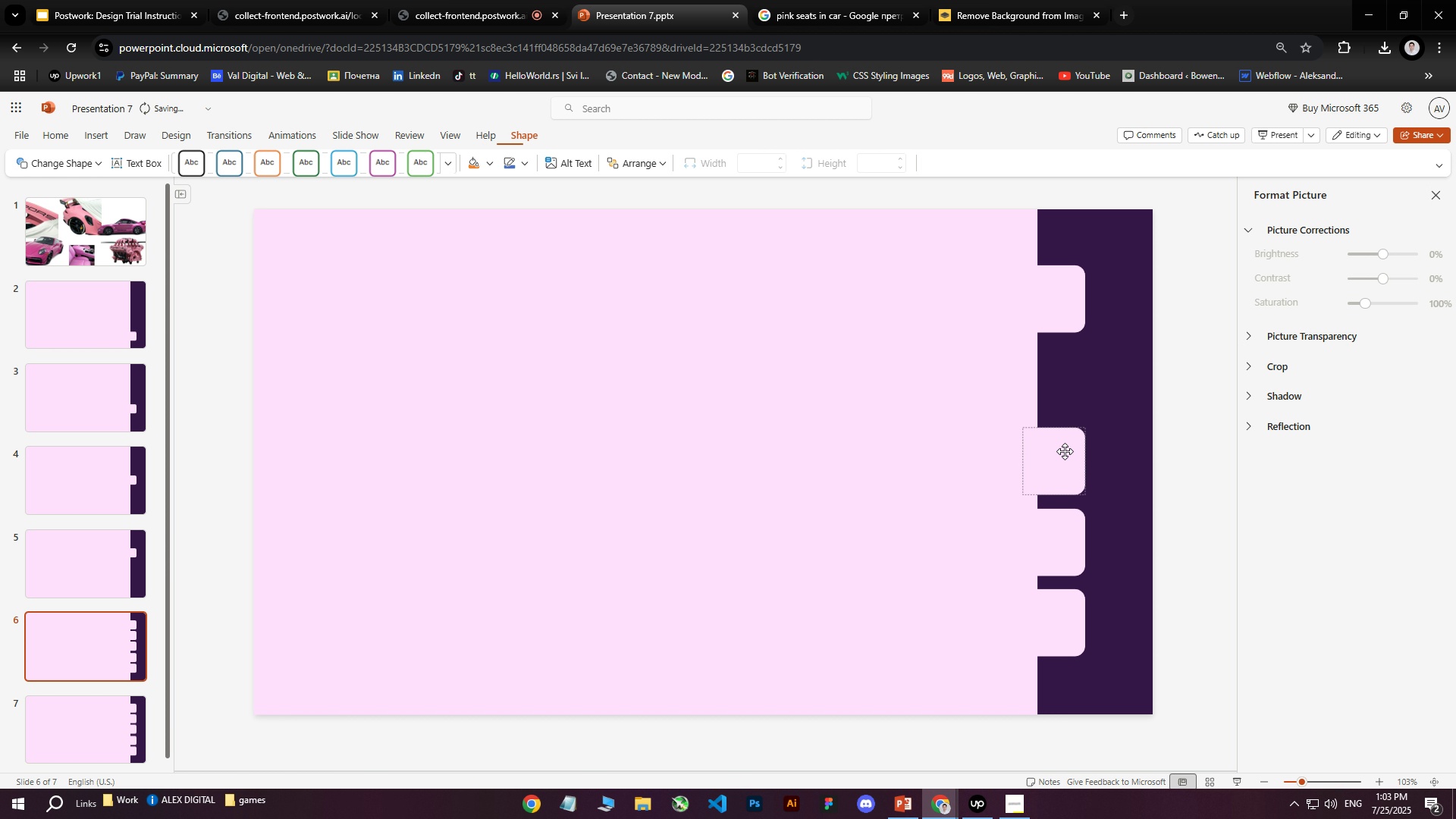 
double_click([1065, 451])
 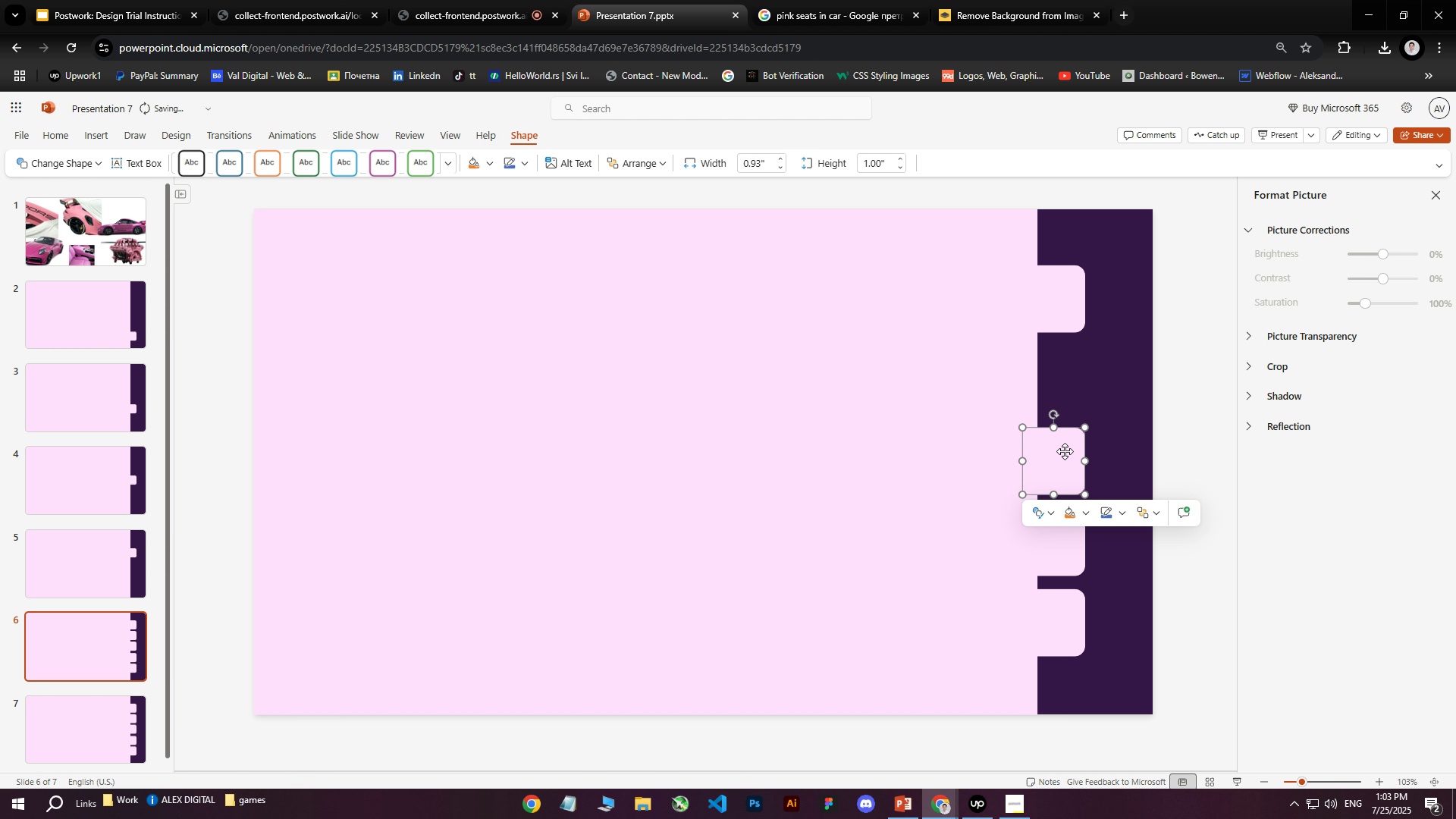 
key(Delete)
 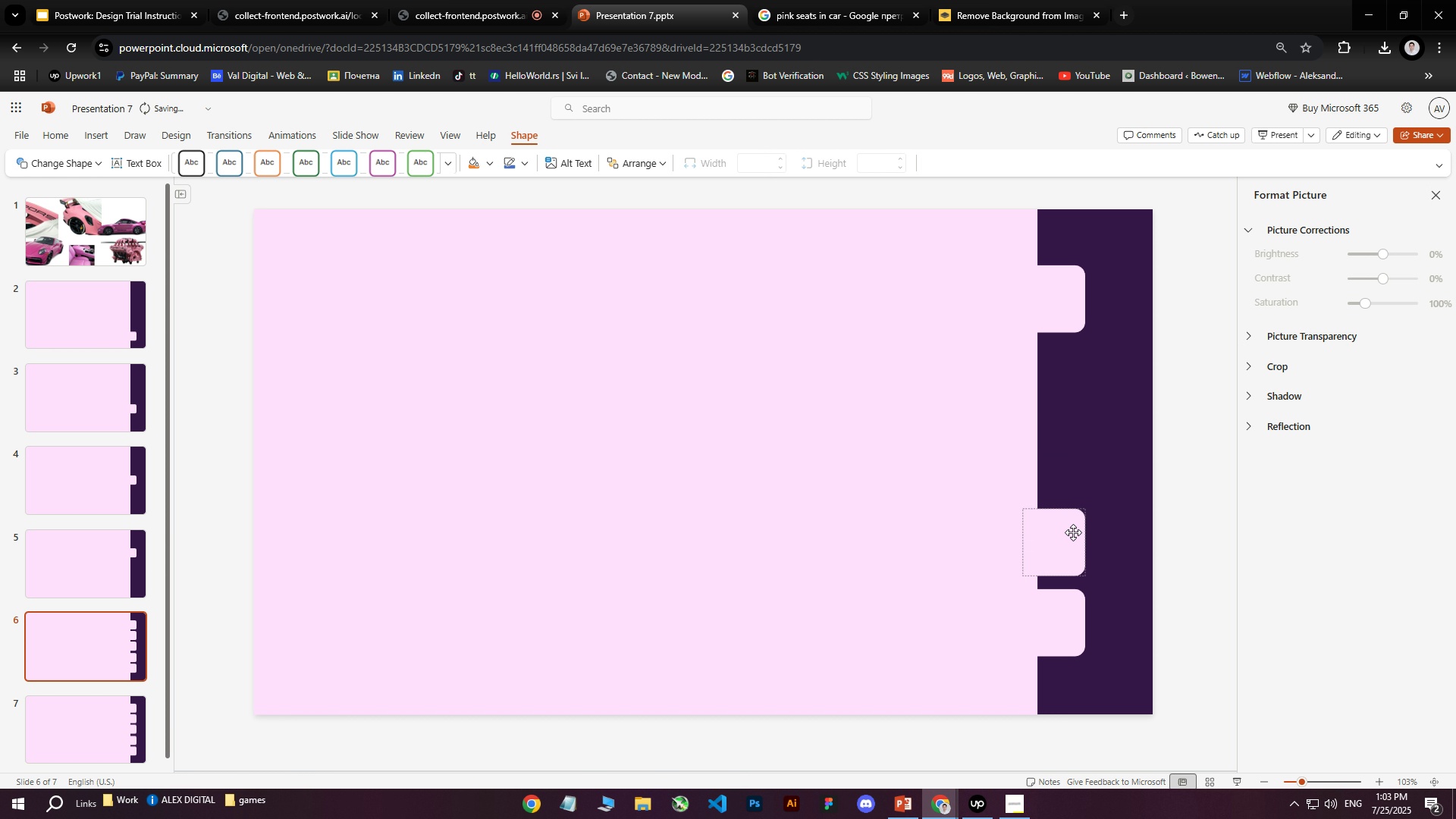 
triple_click([1073, 532])
 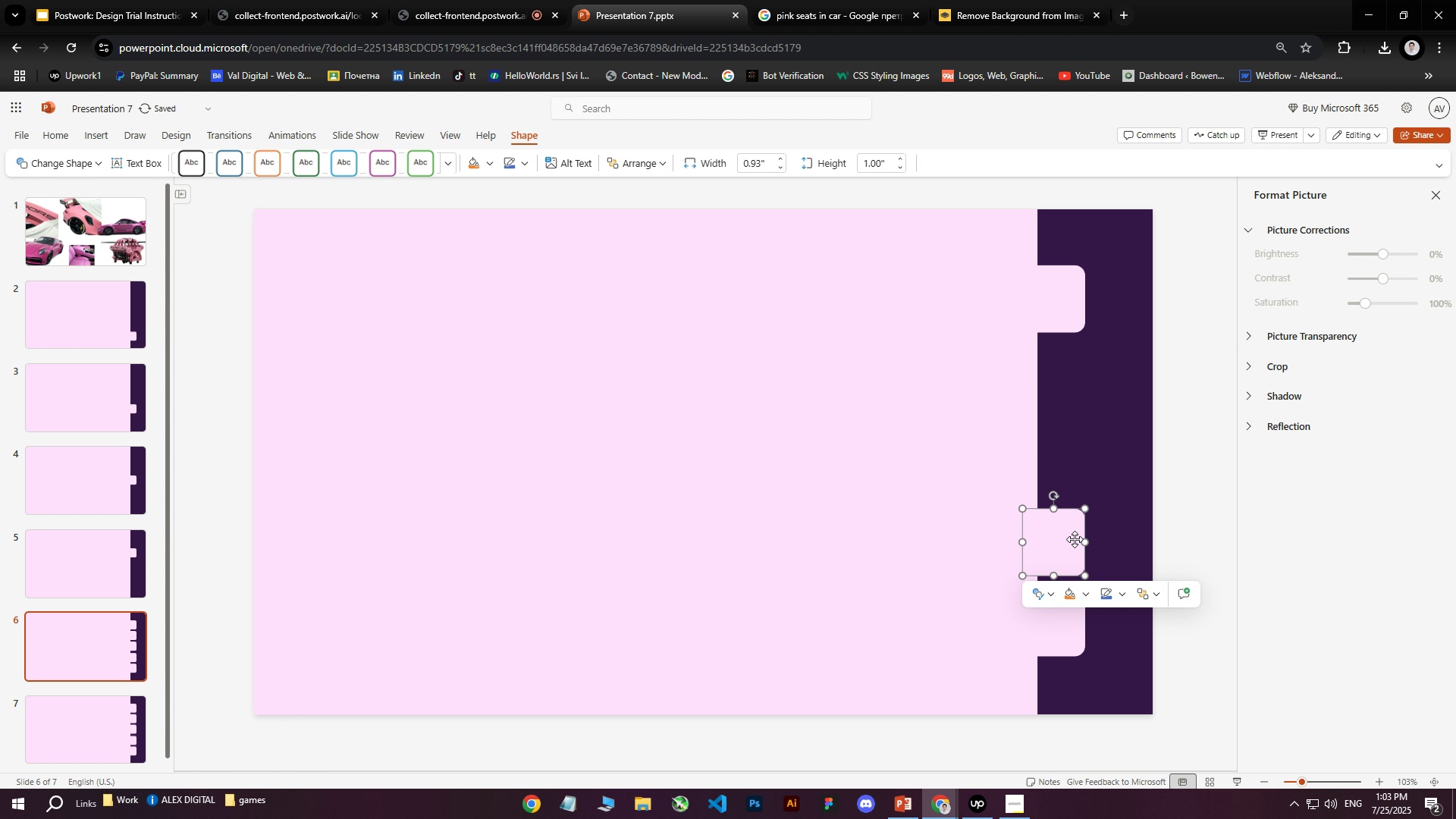 
key(Delete)
 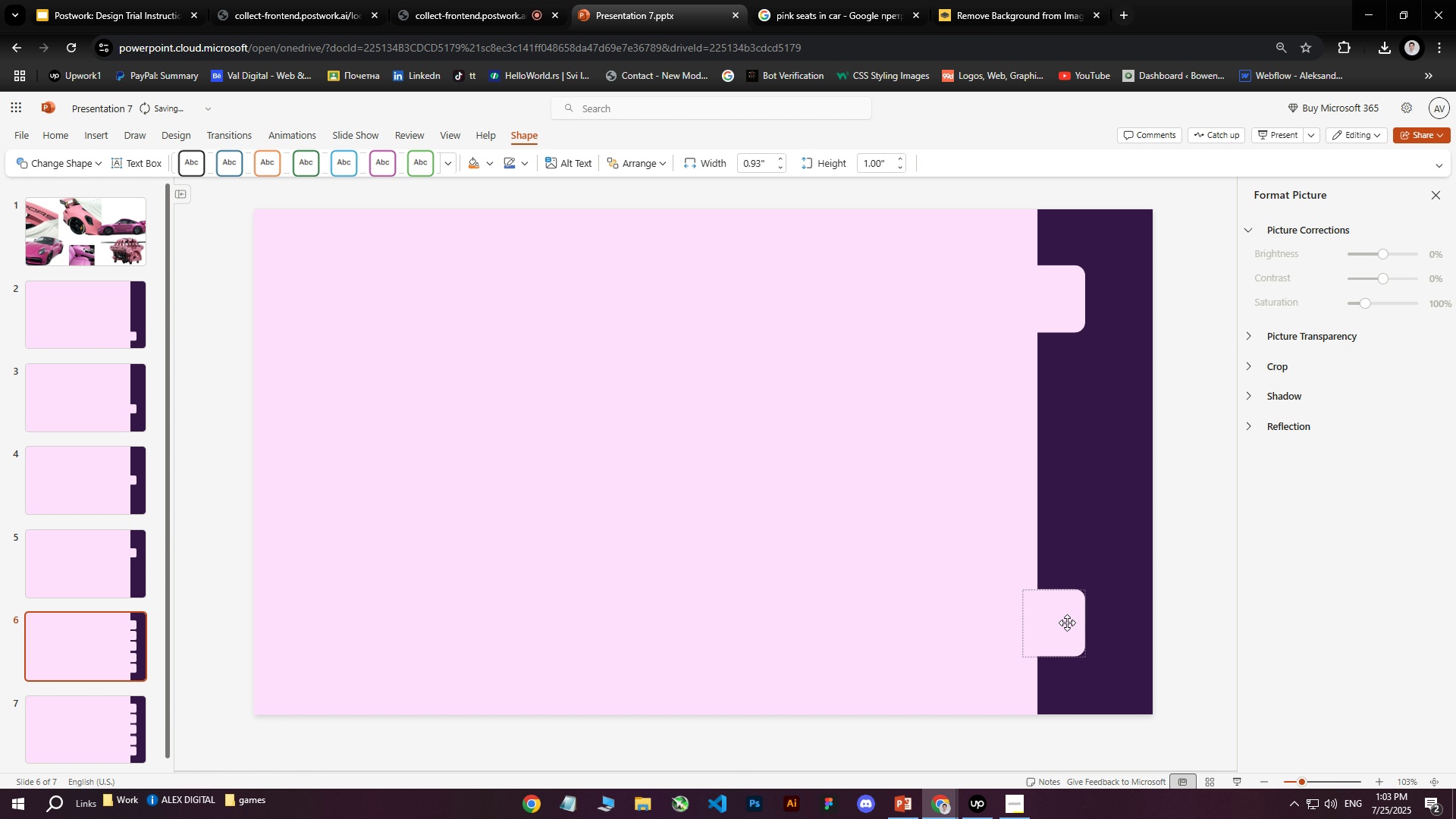 
triple_click([1067, 623])
 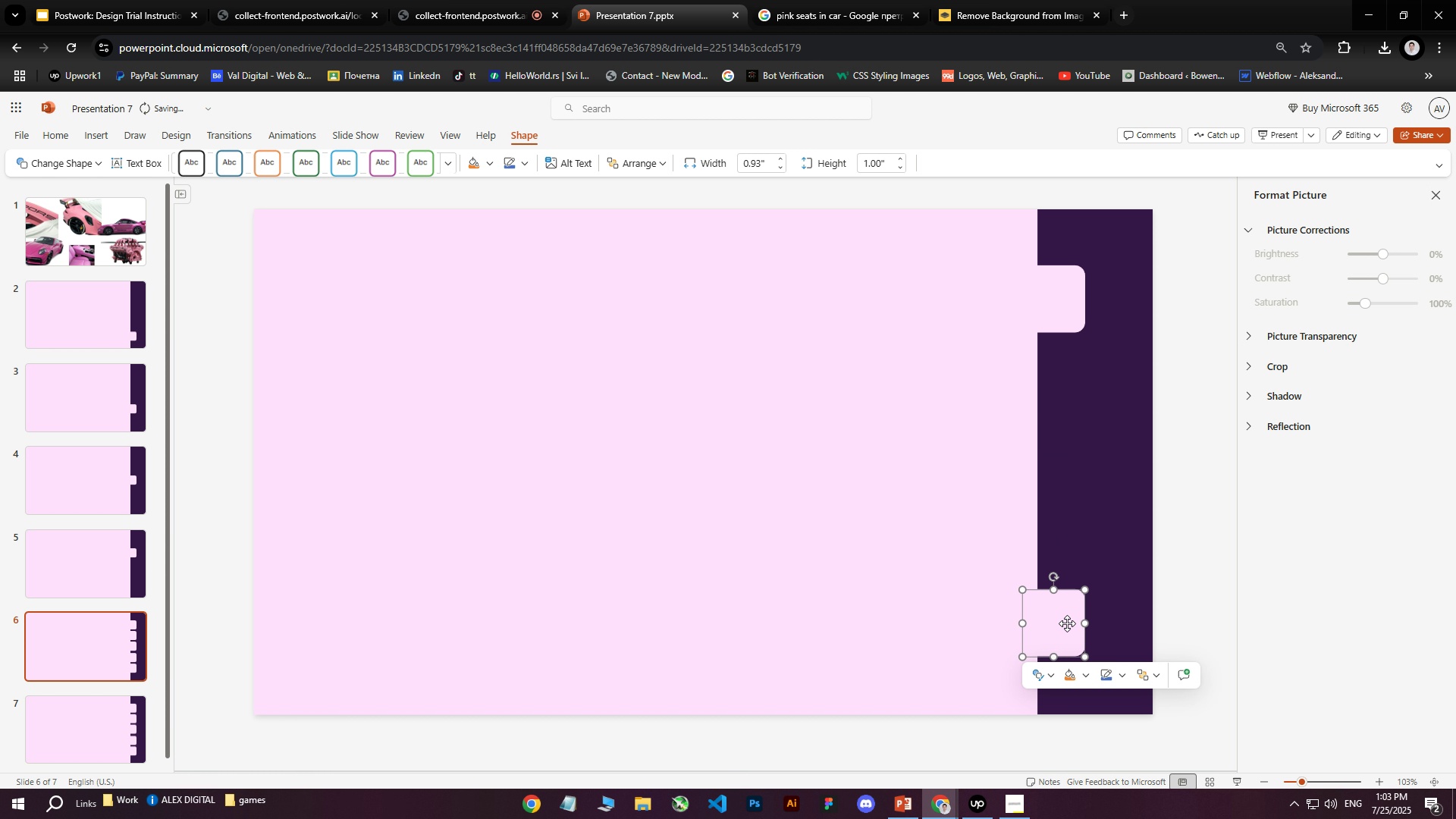 
key(Delete)
 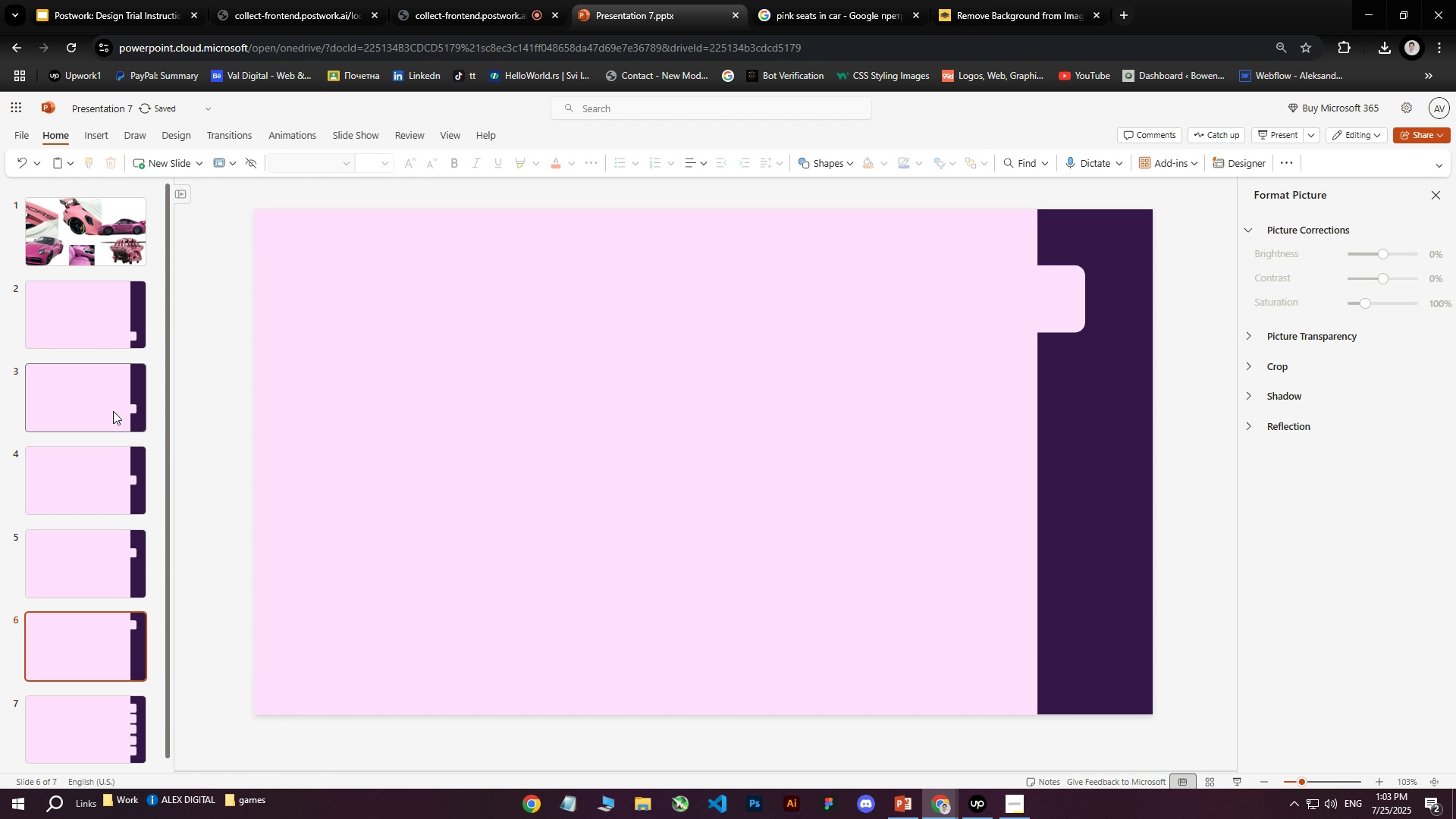 
left_click([115, 333])
 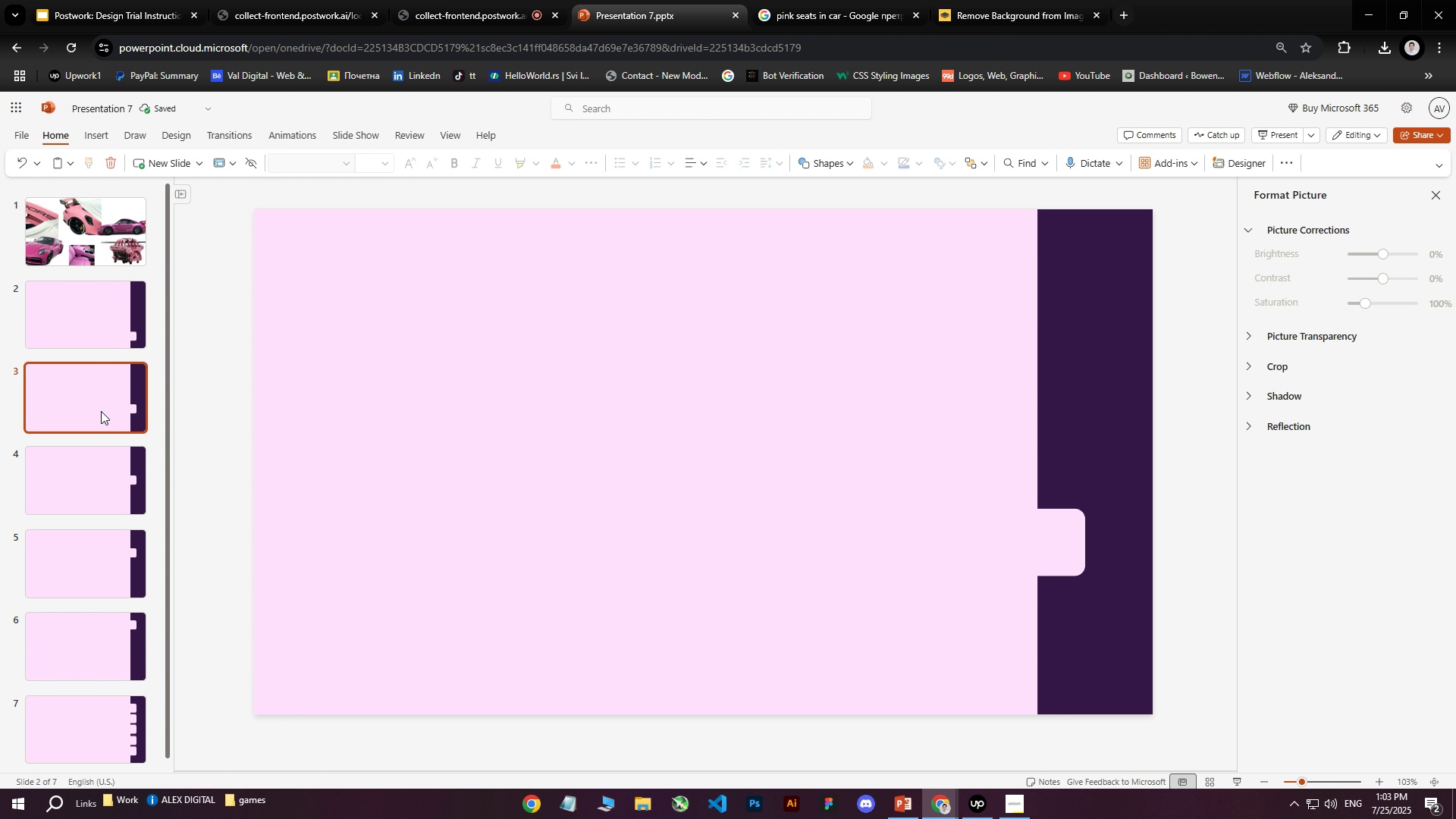 
double_click([101, 411])
 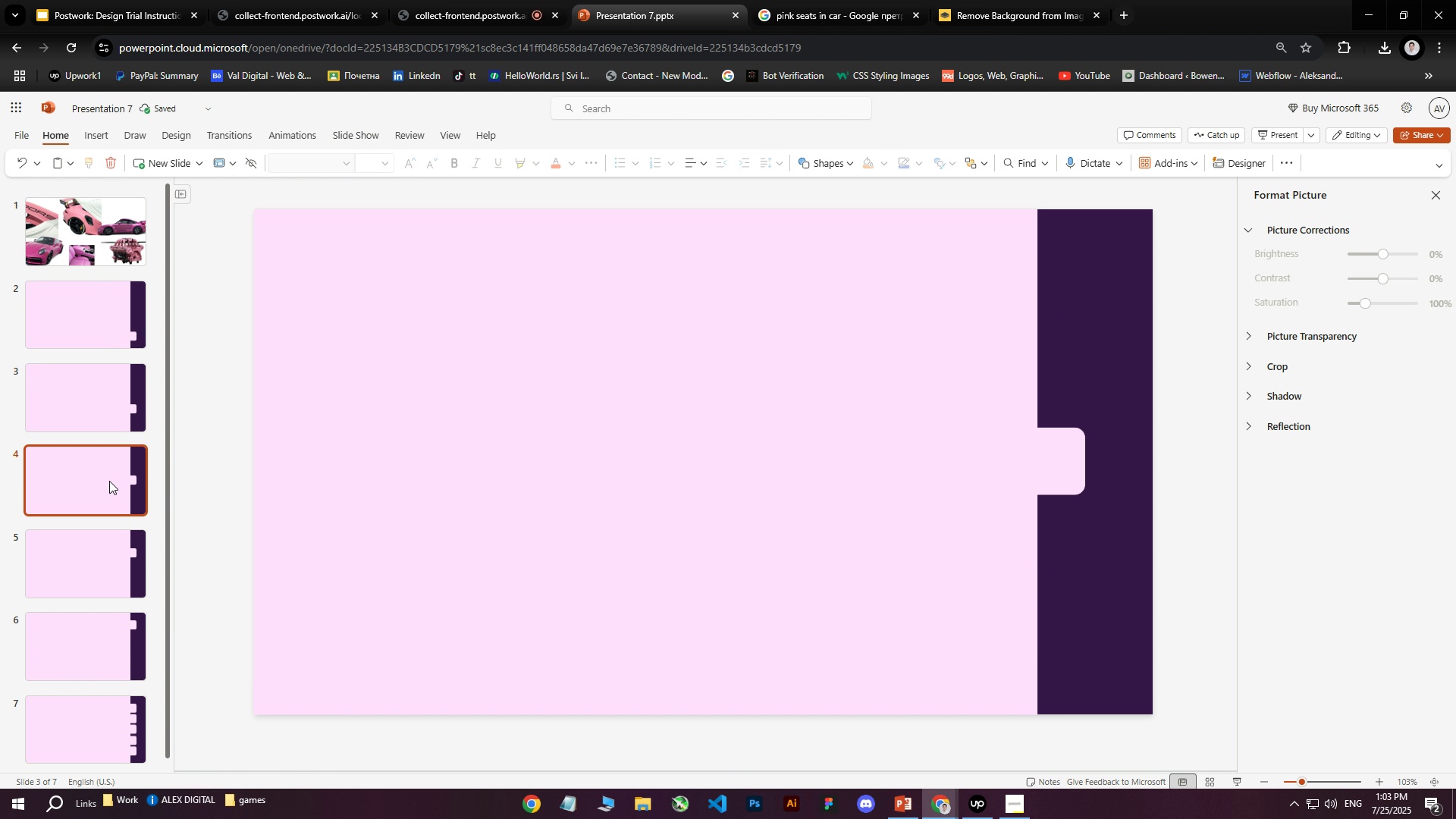 
triple_click([109, 481])
 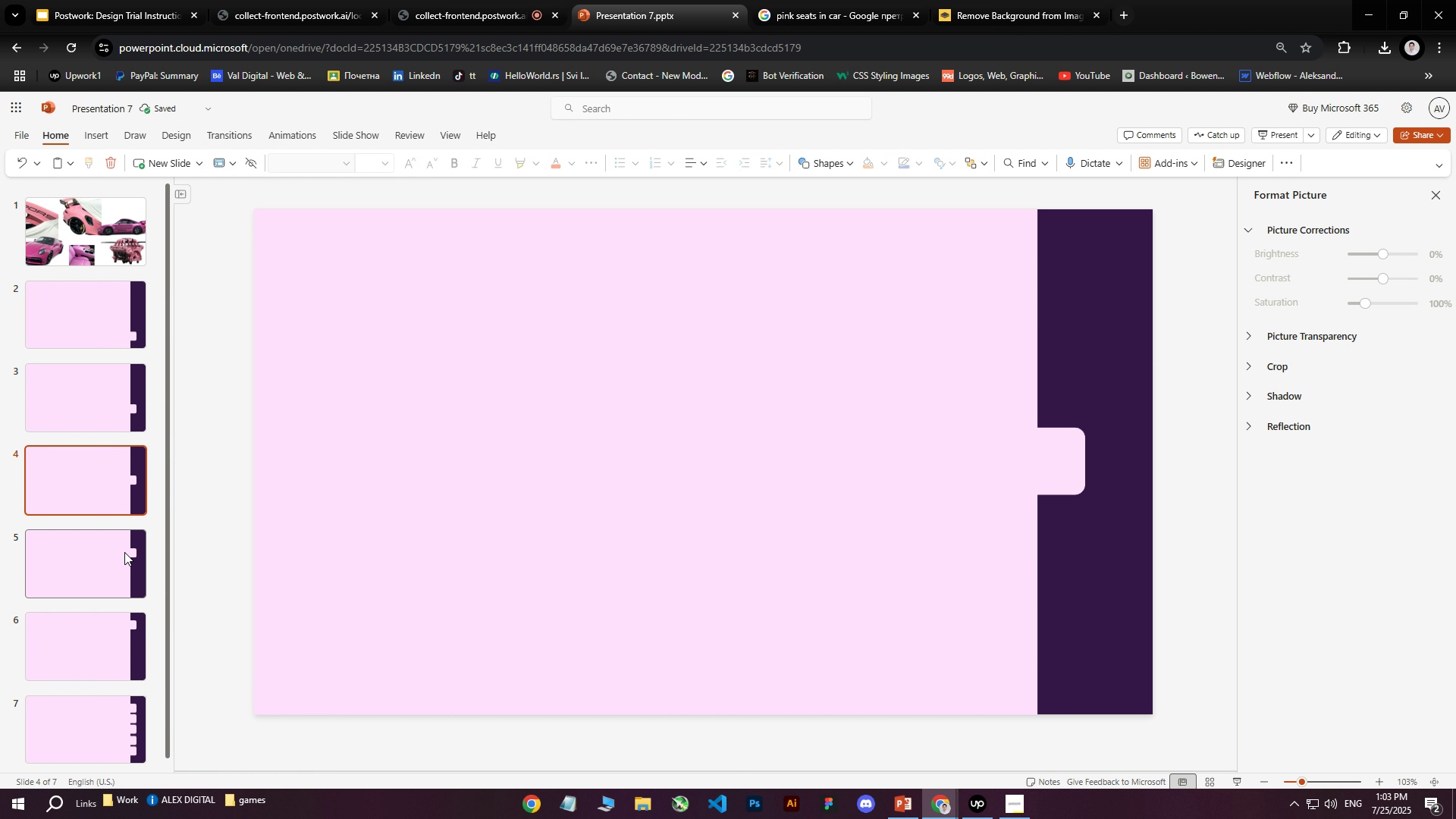 
left_click([124, 552])
 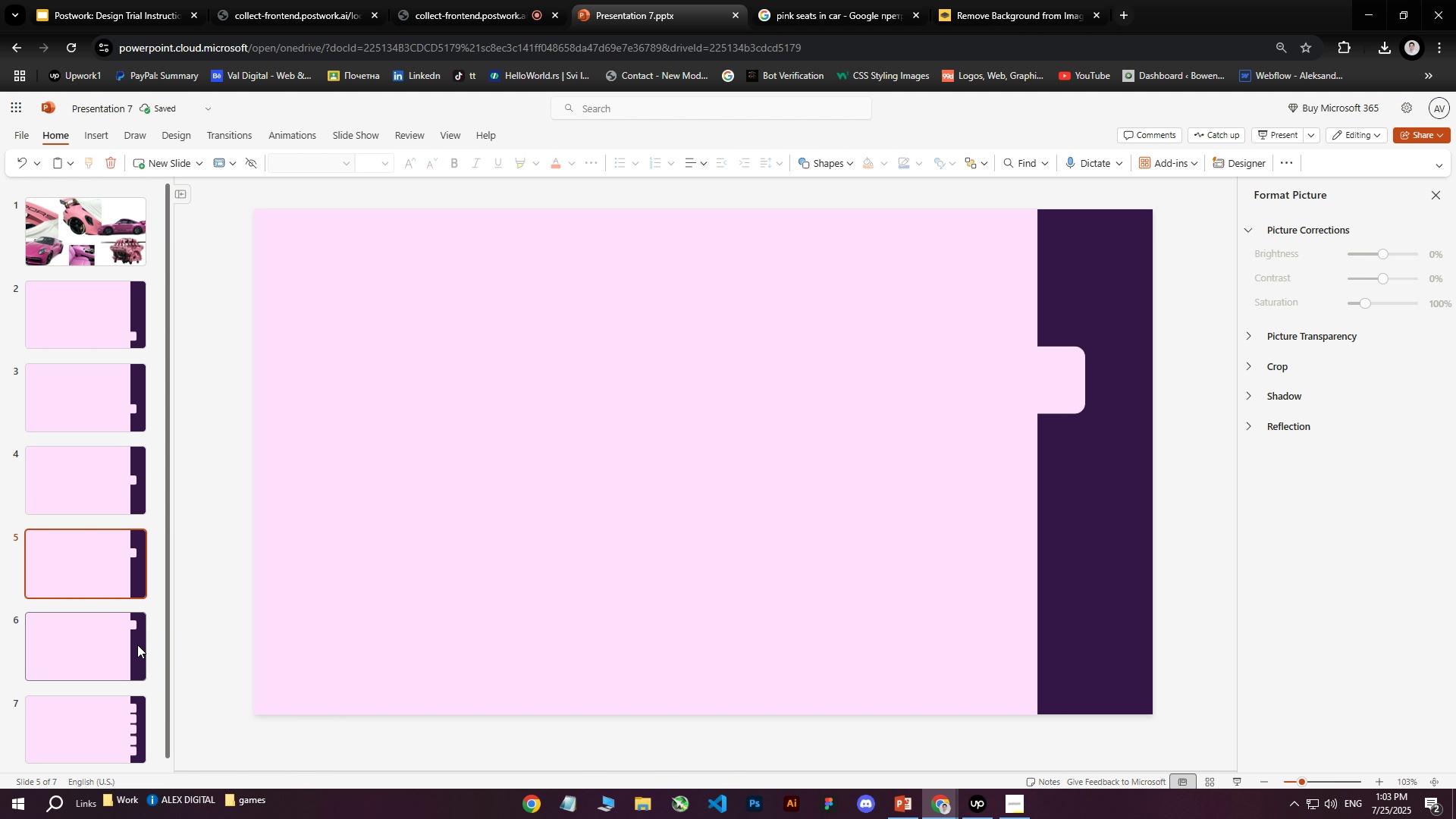 
left_click([118, 651])
 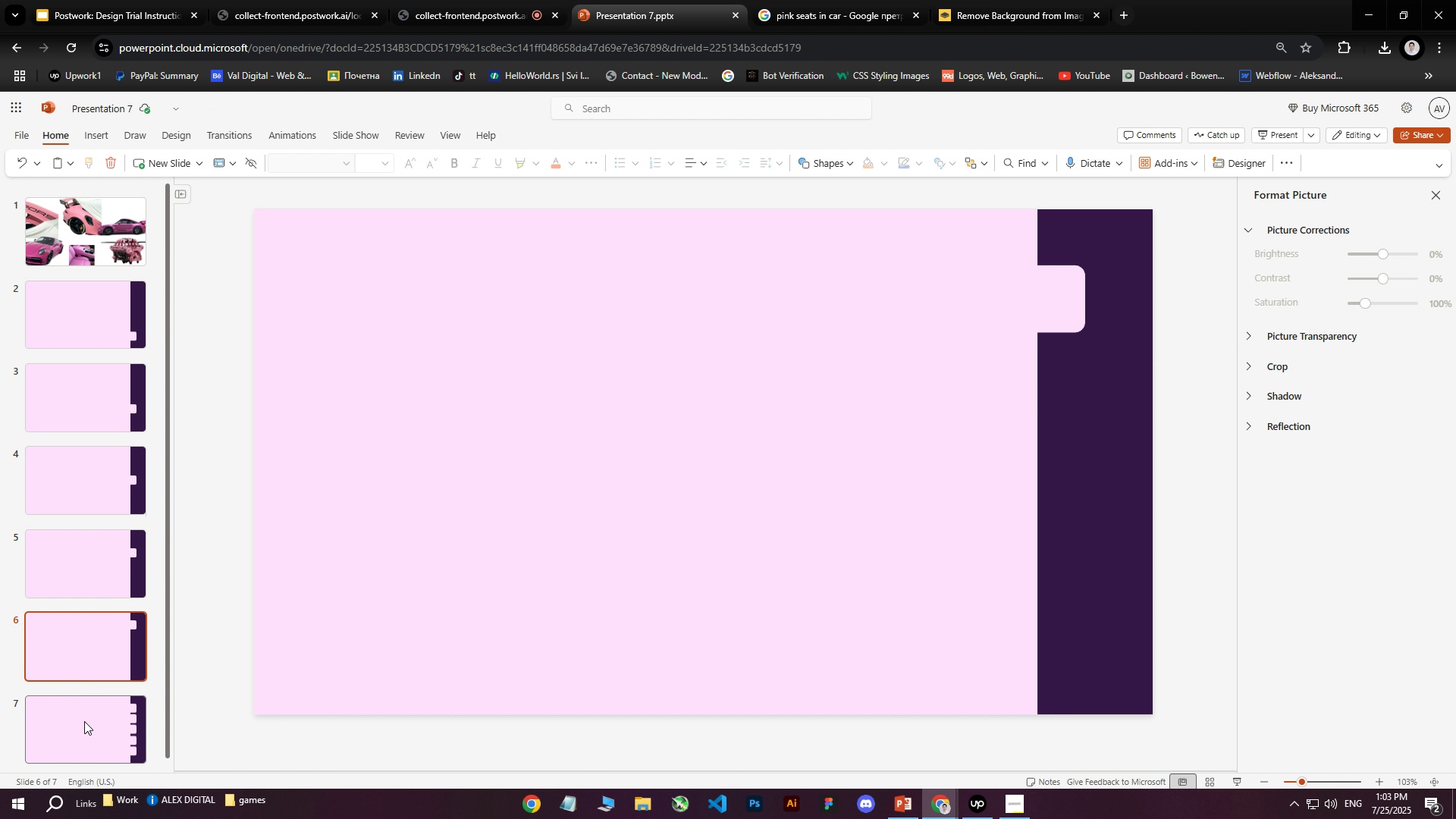 
left_click([80, 731])
 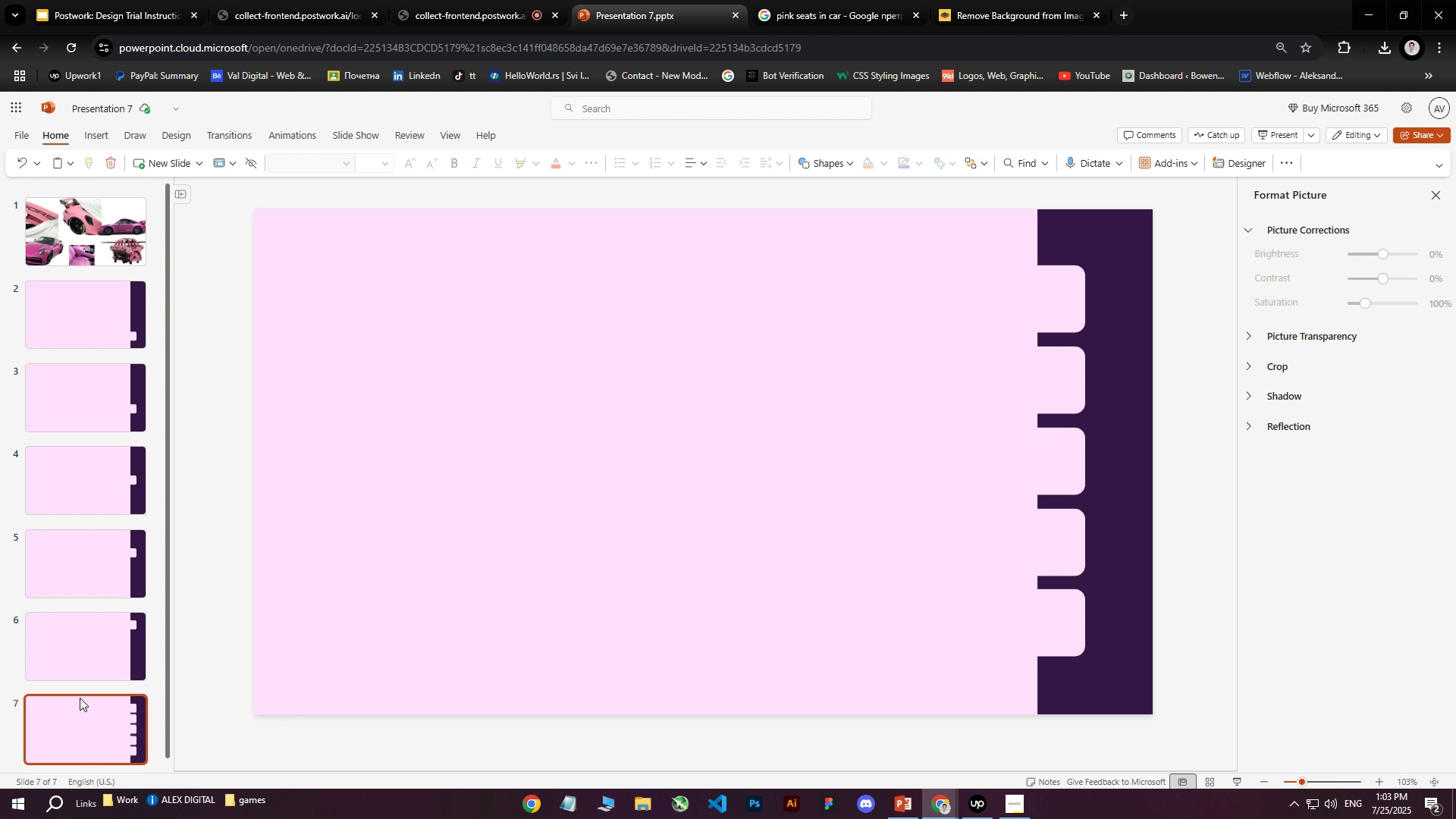 
key(Delete)
 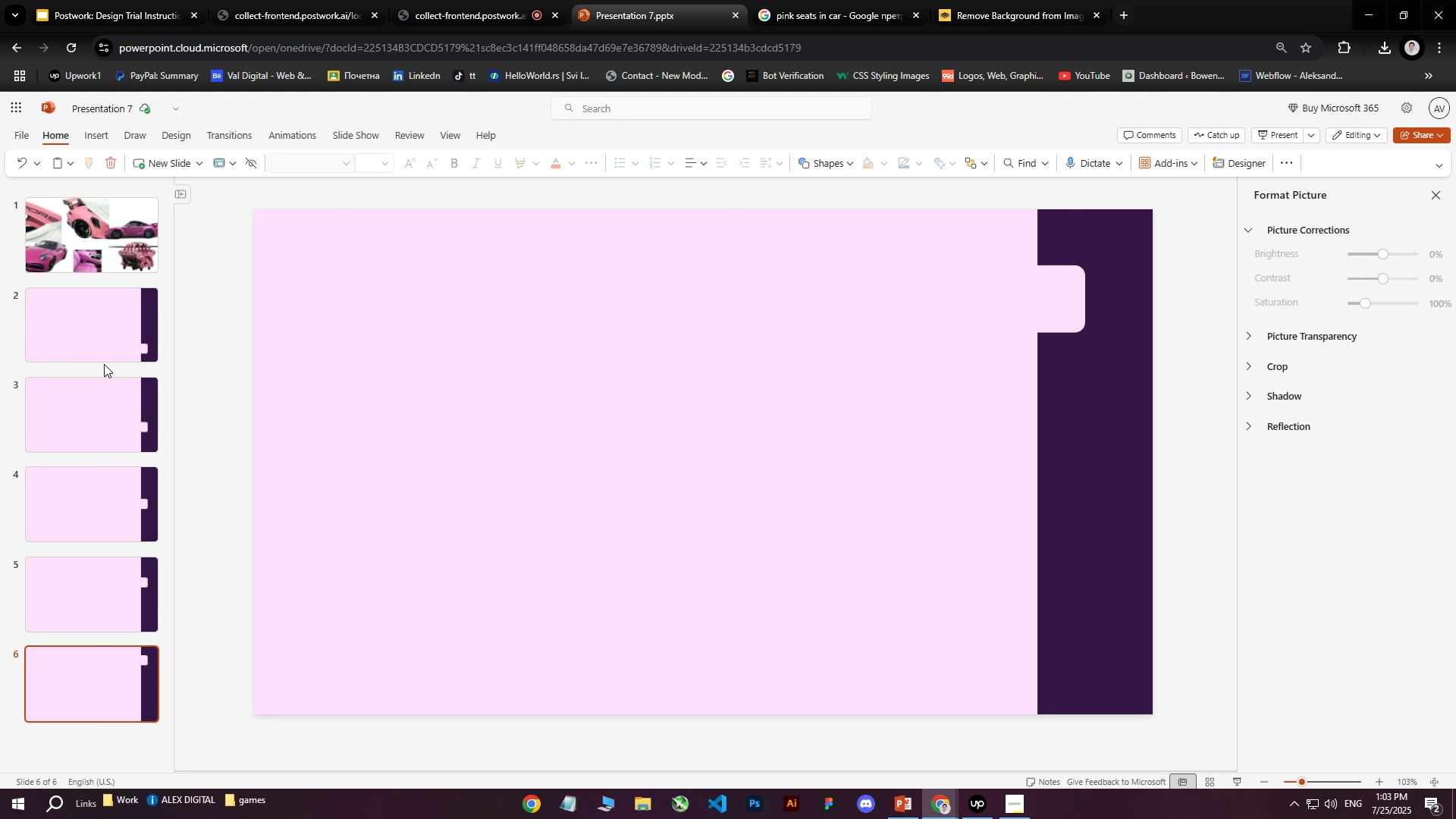 
left_click([106, 353])
 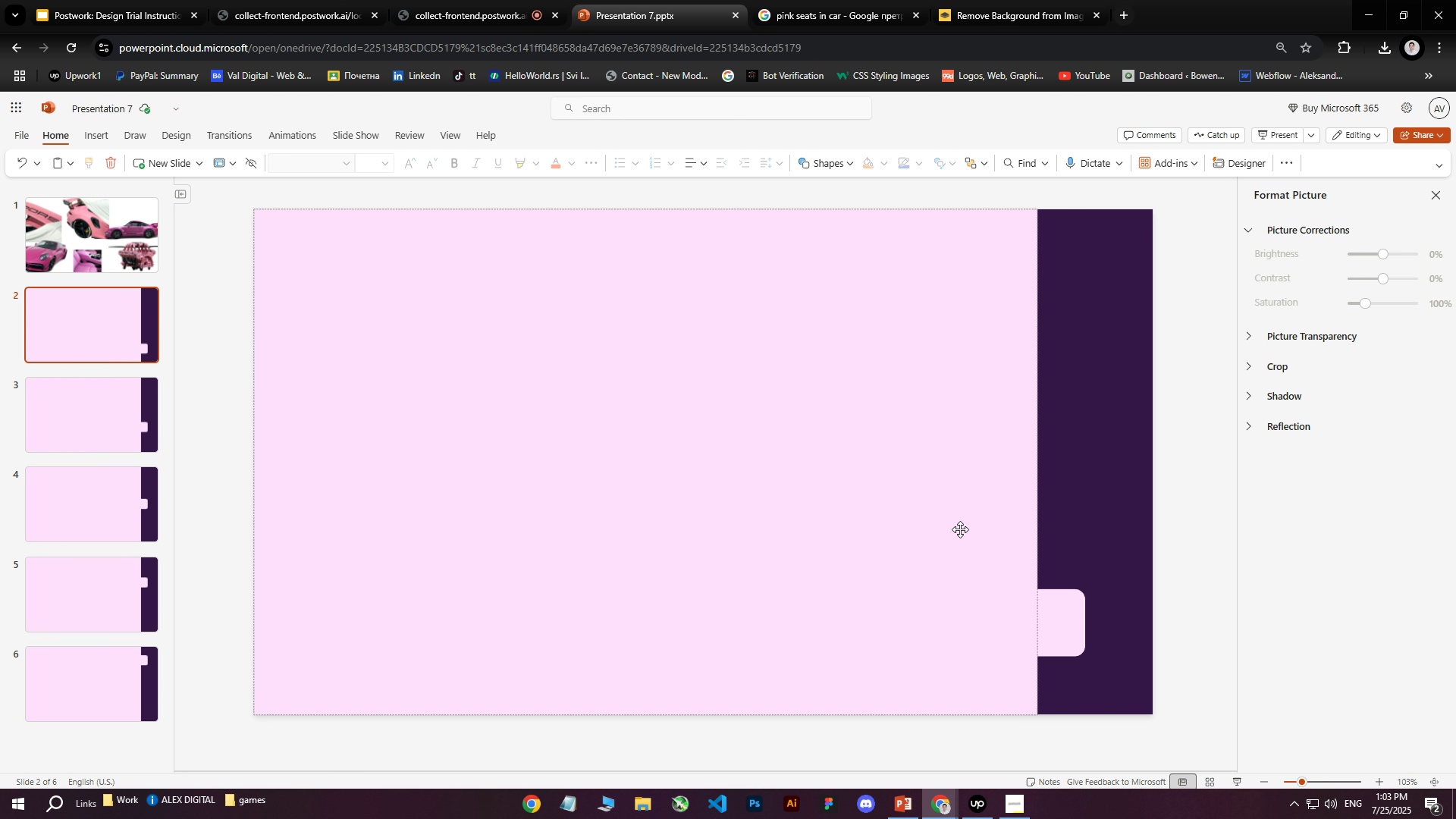 
left_click([962, 531])
 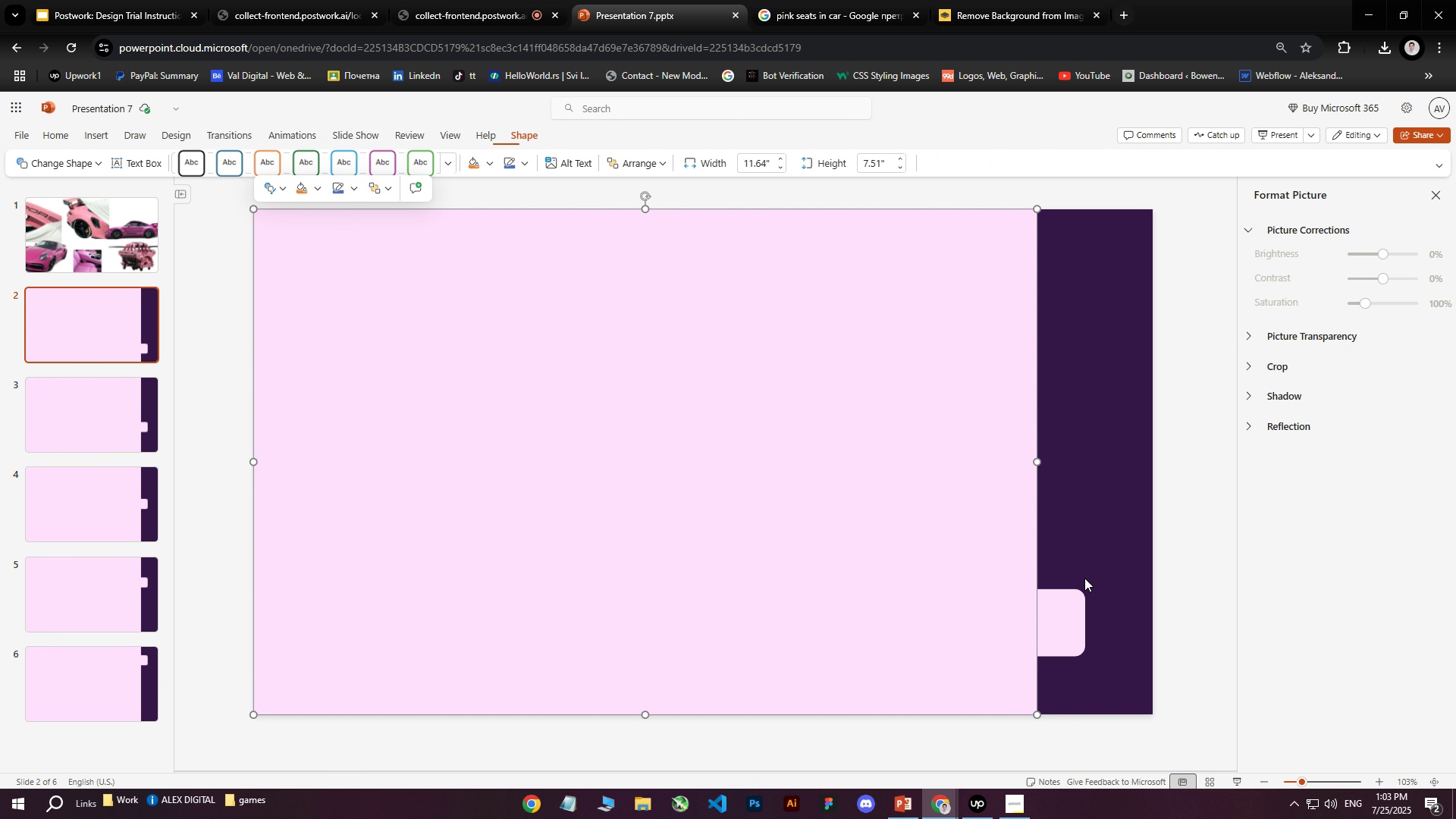 
hold_key(key=ShiftLeft, duration=0.63)
left_click([1071, 612])
 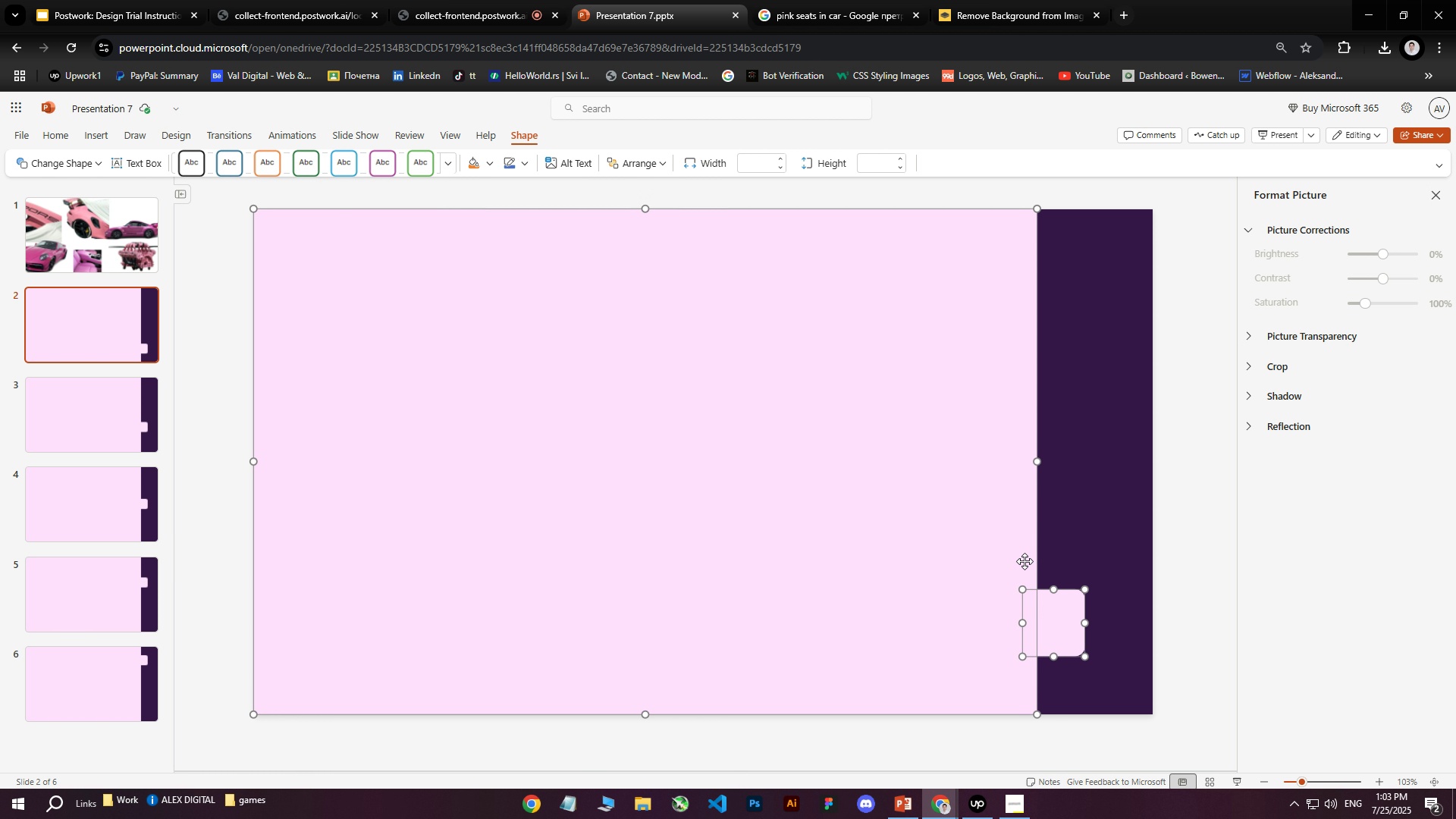 
right_click([1019, 548])
 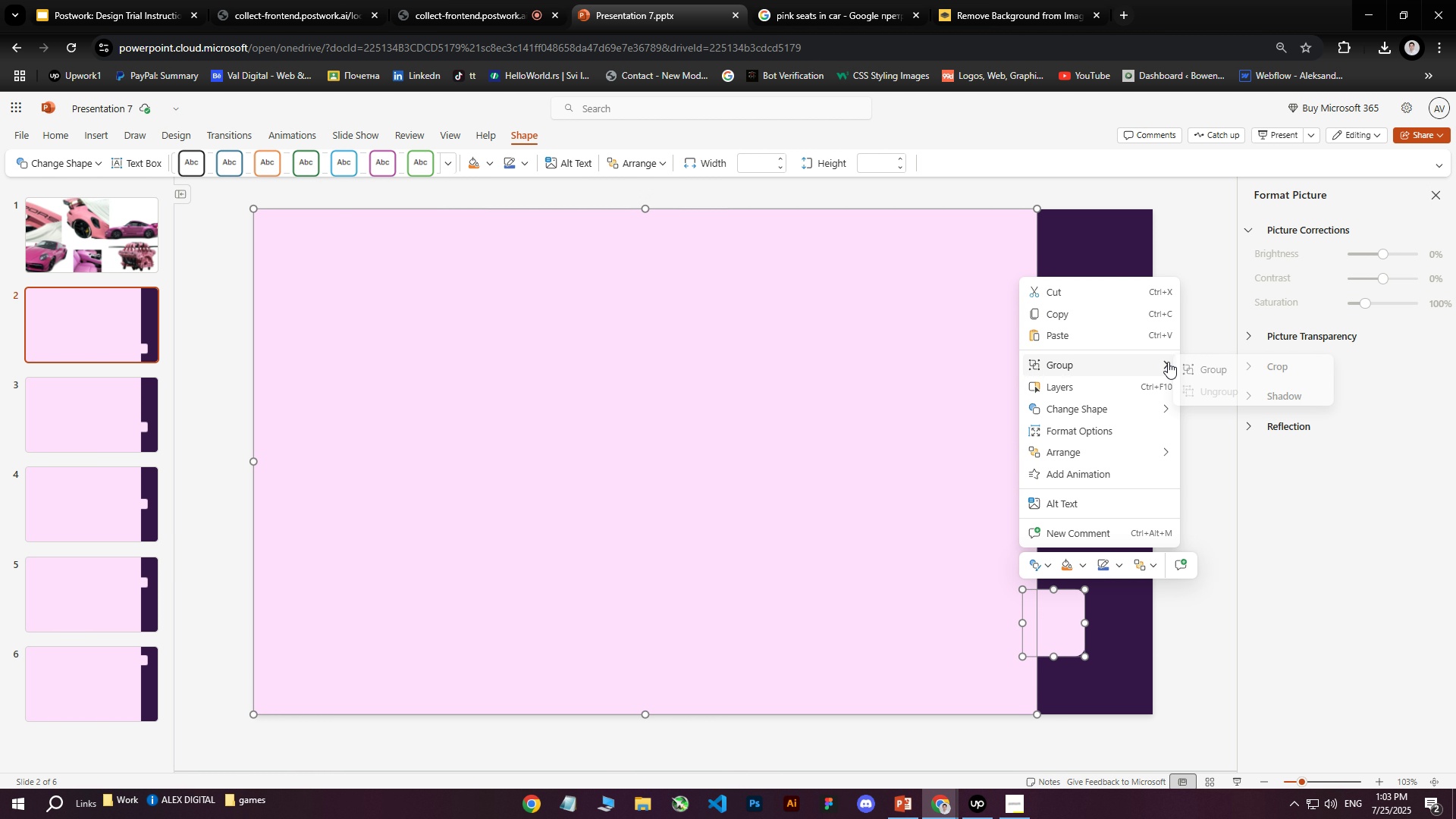 
left_click([1216, 365])
 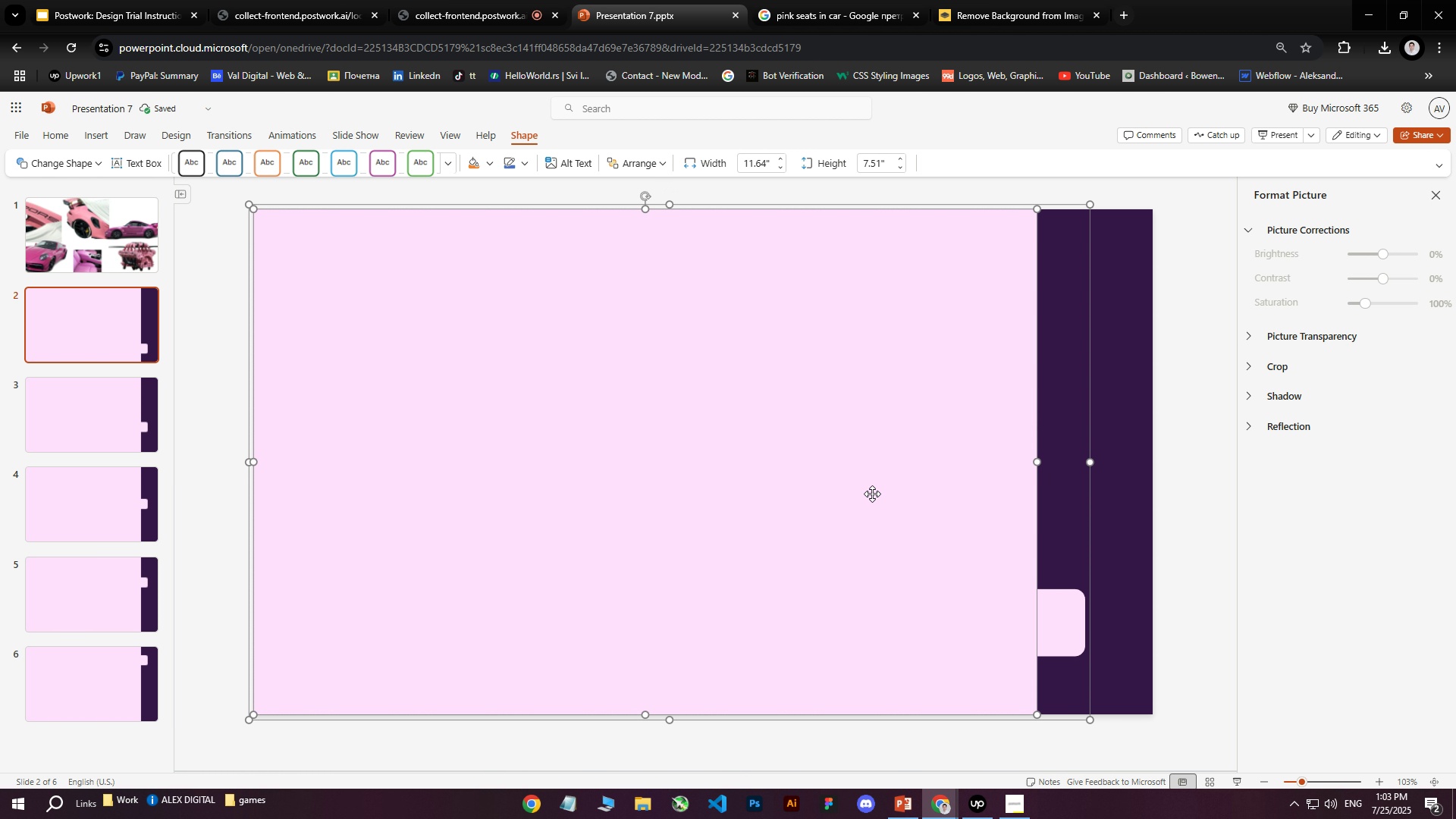 
right_click([872, 494])
 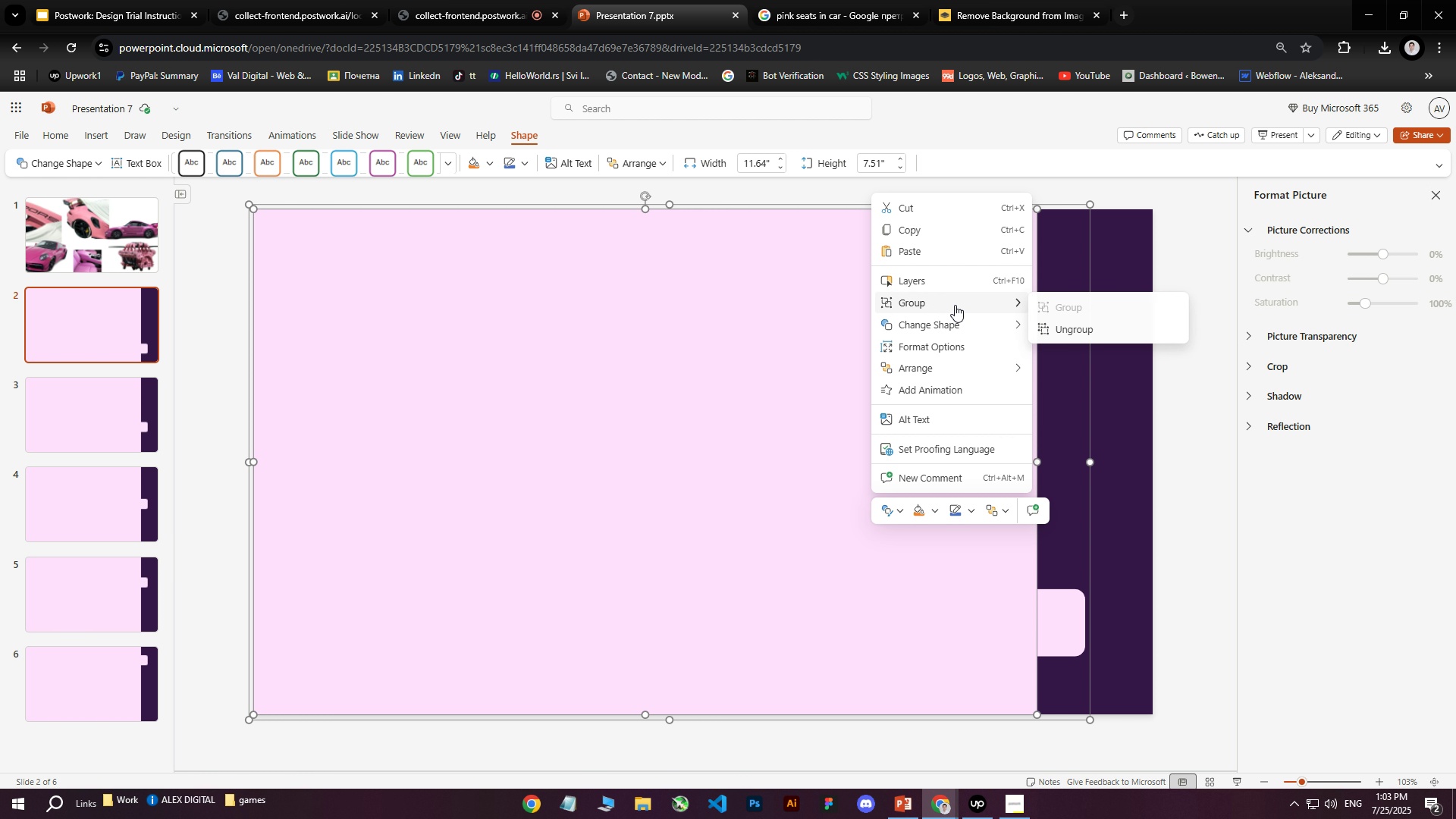 
left_click([934, 513])
 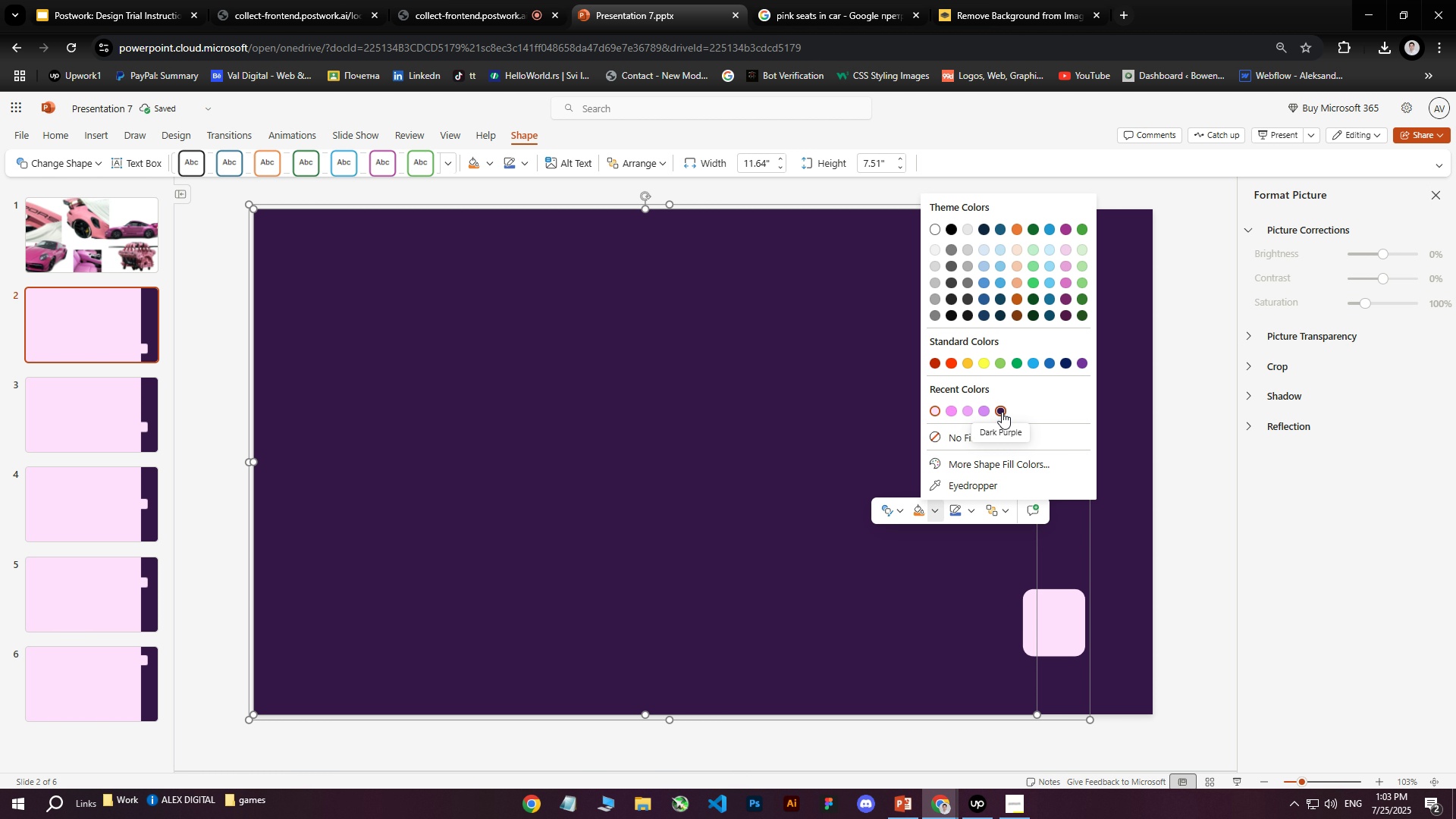 
left_click([1002, 412])
 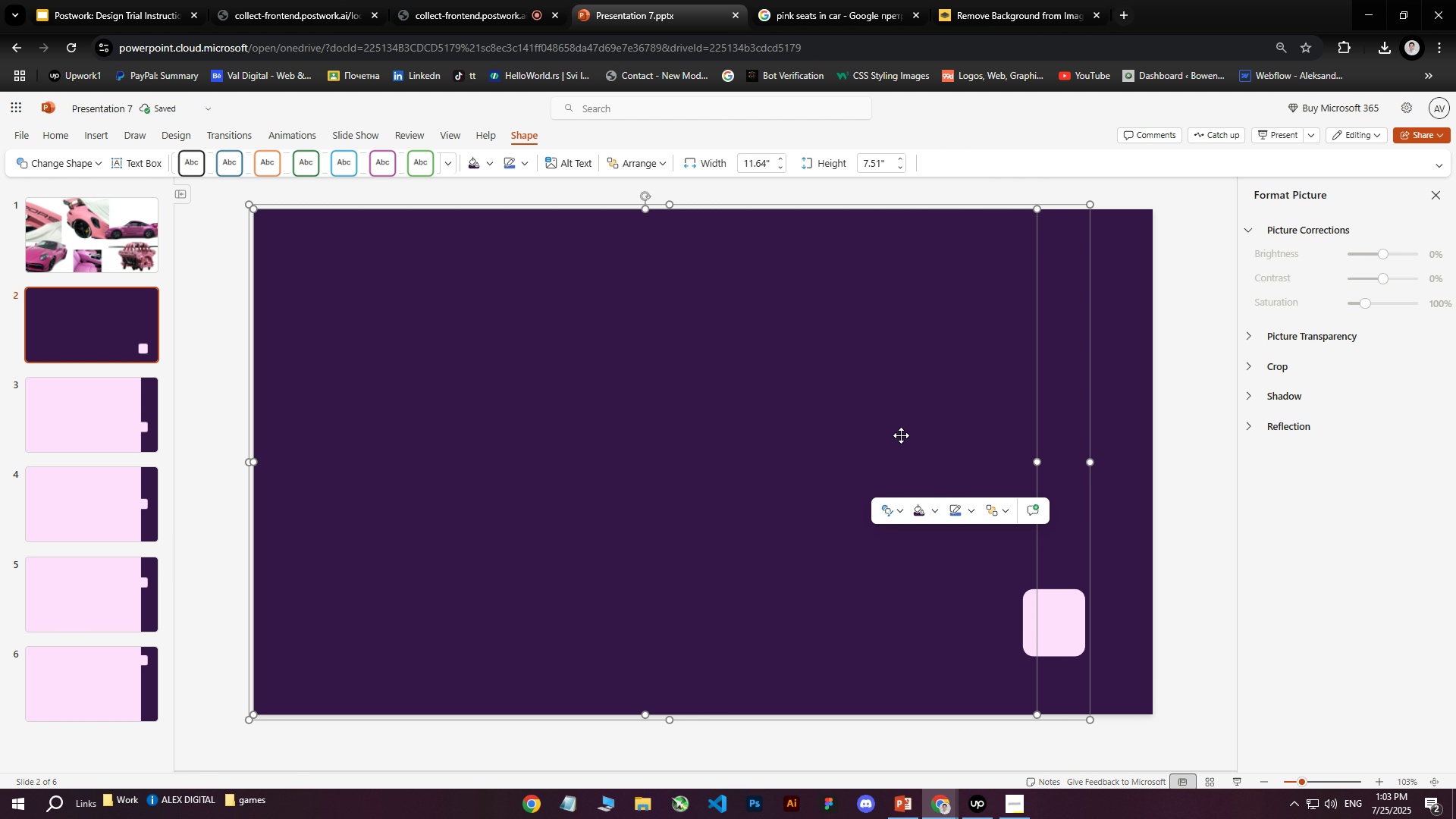 
right_click([901, 435])
 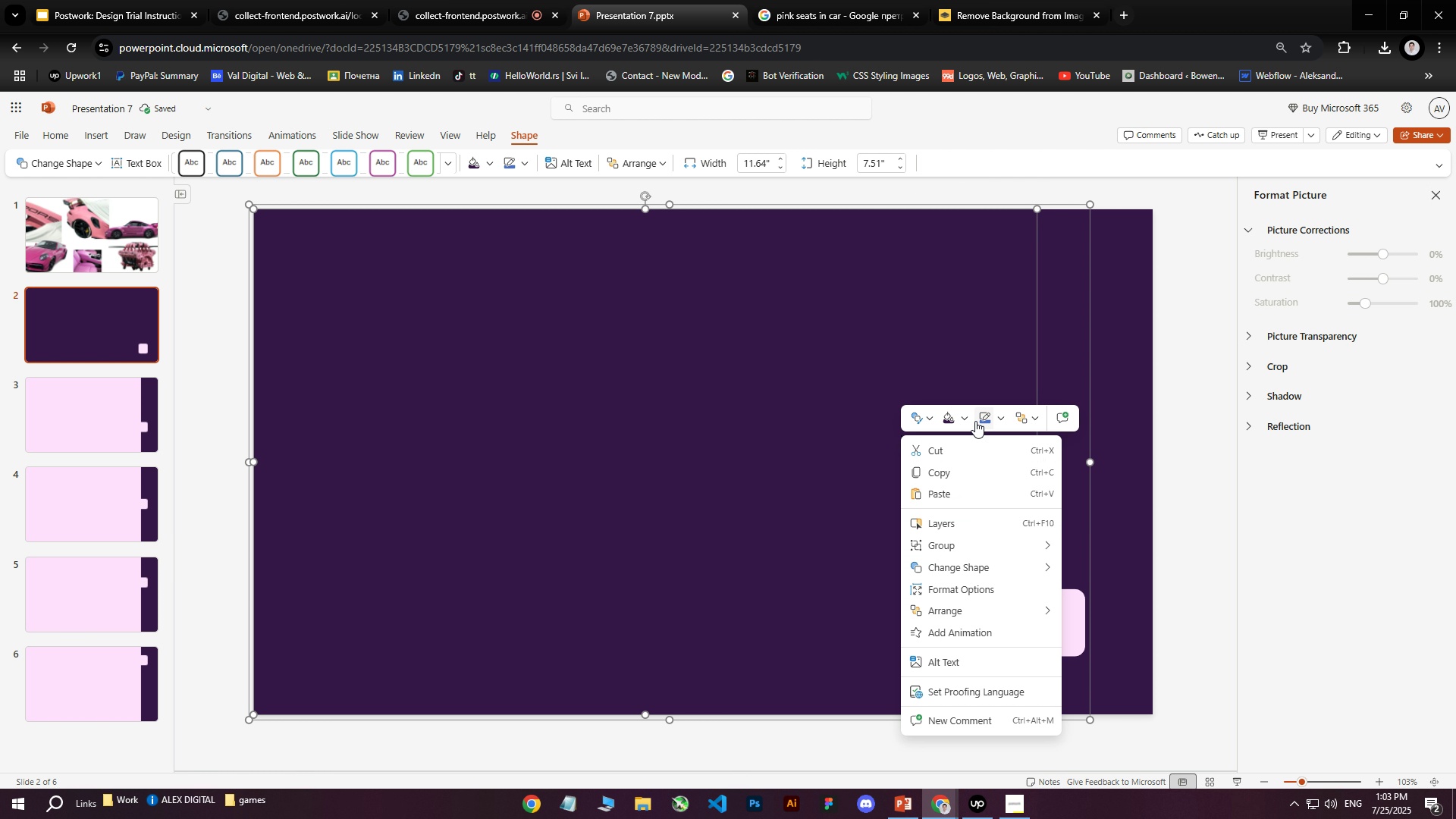 
left_click([969, 420])
 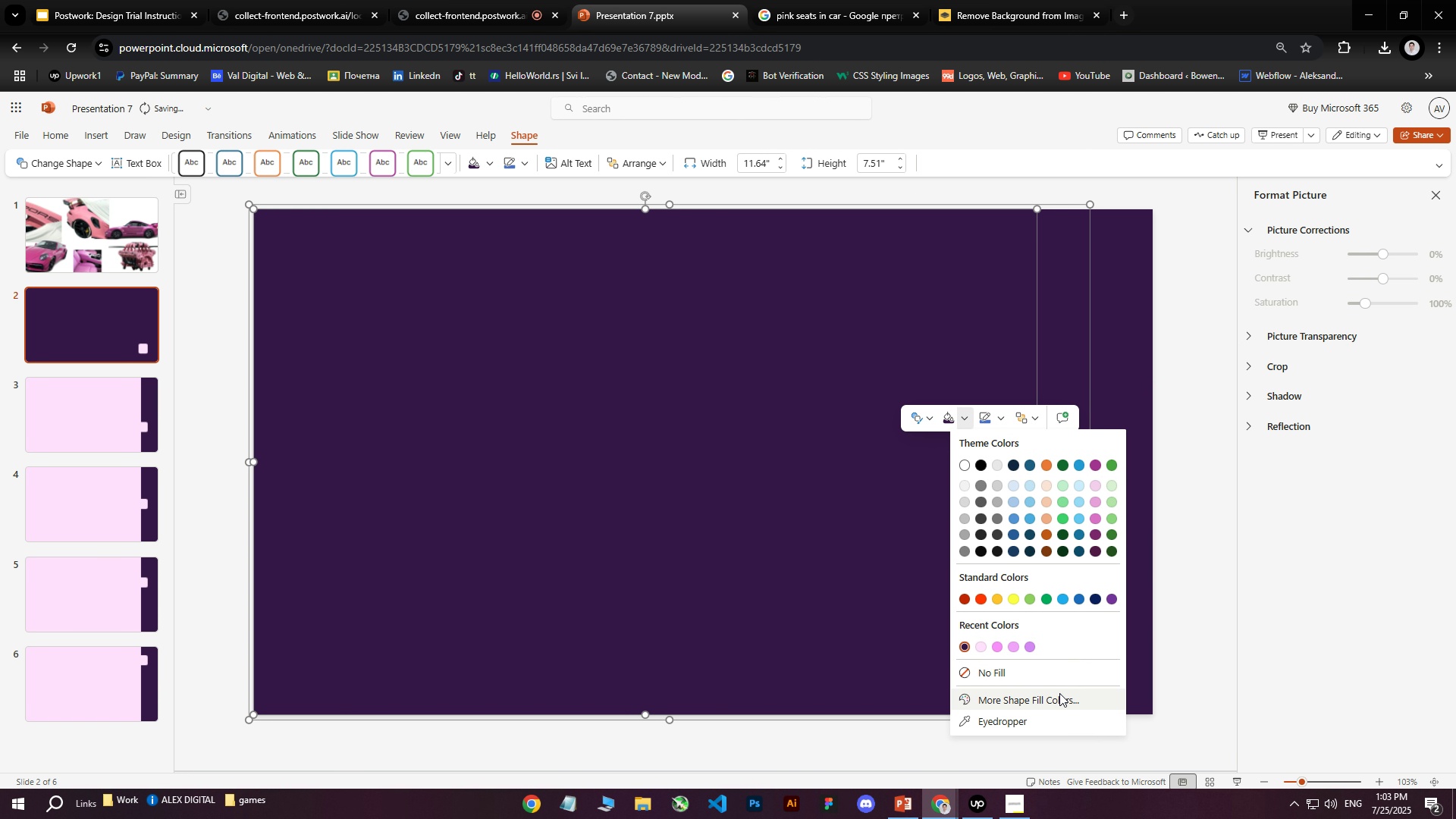 
left_click([1059, 693])
 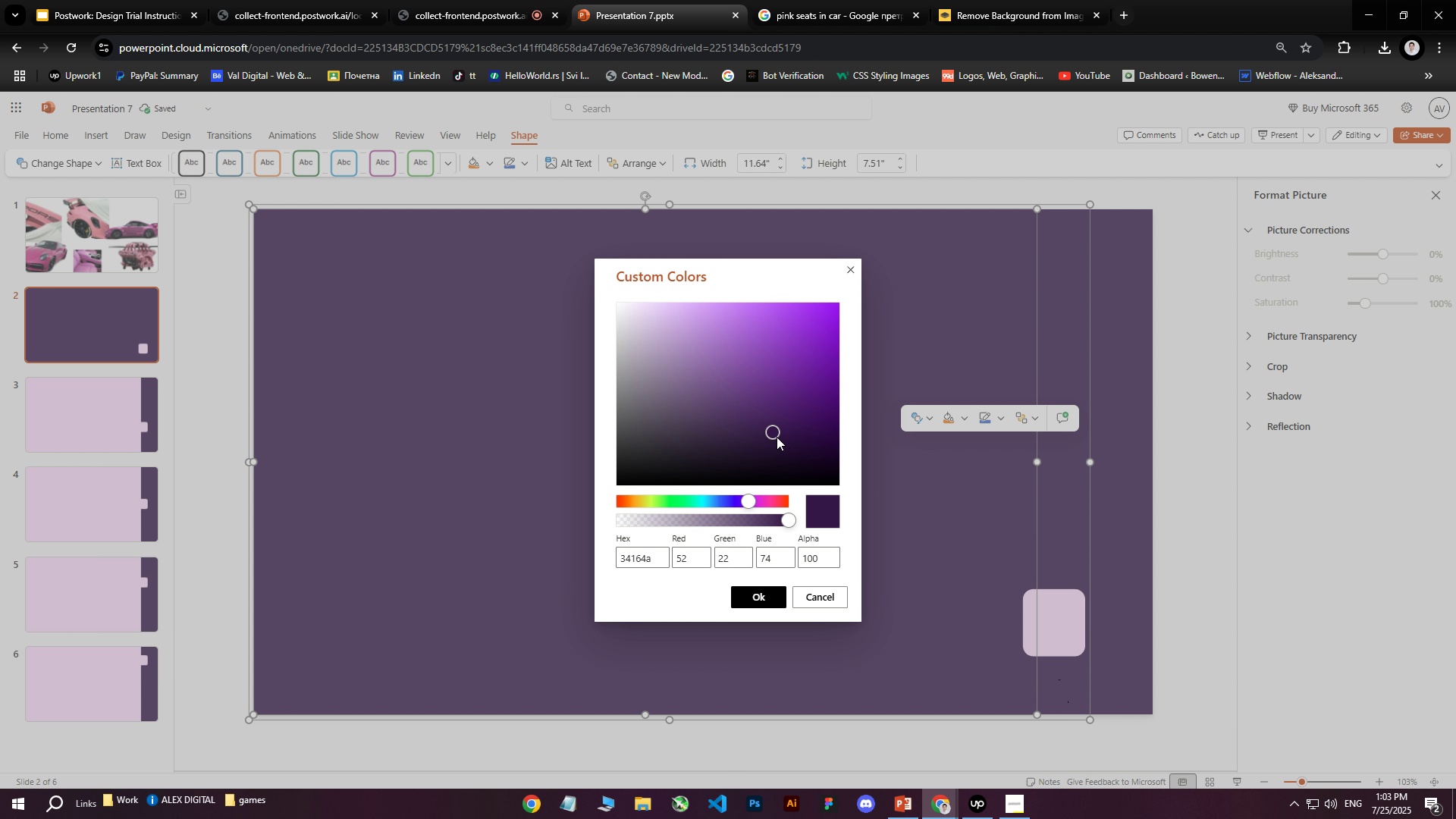 
left_click_drag(start_coordinate=[771, 430], to_coordinate=[769, 405])
 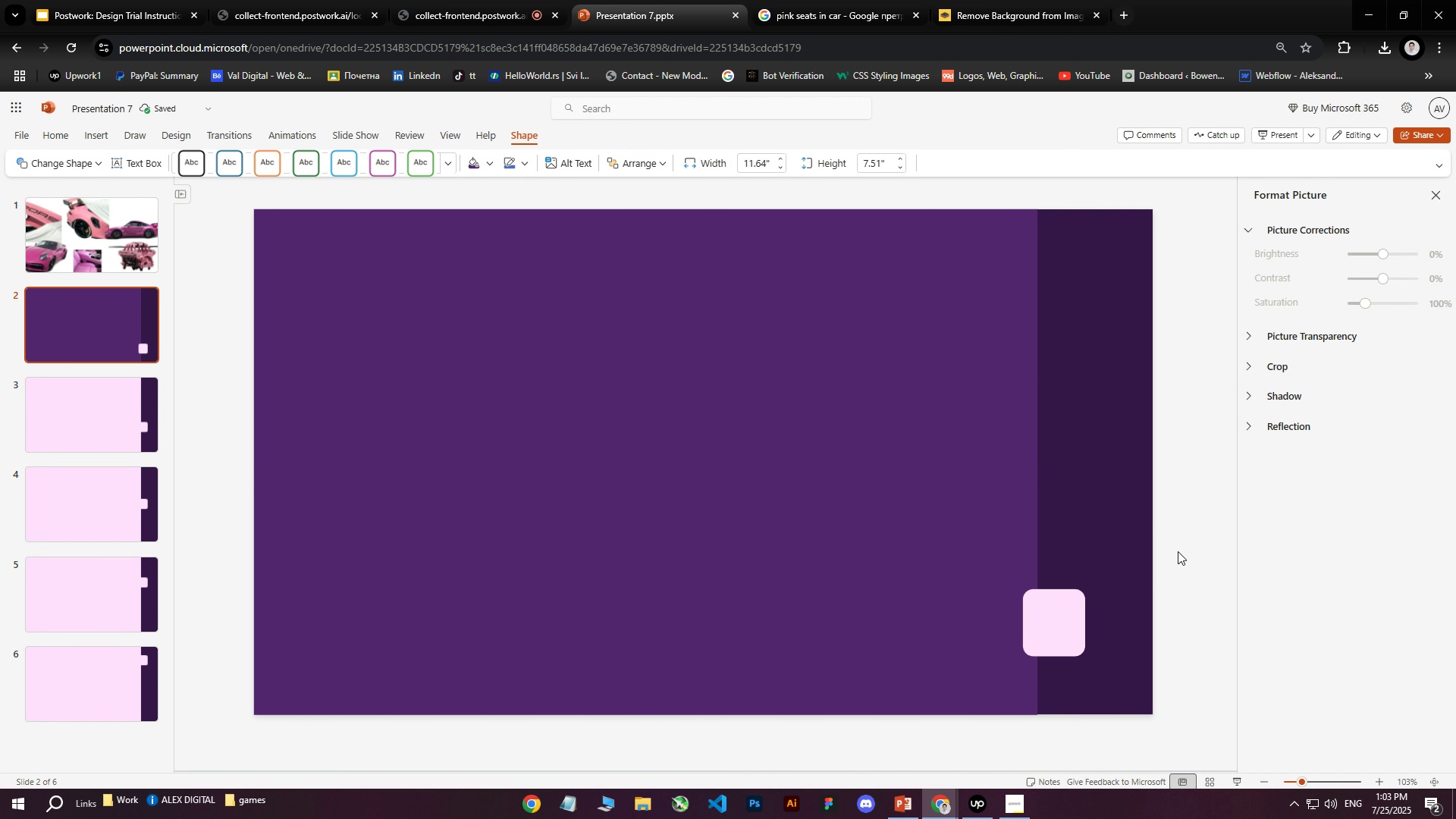 
double_click([1055, 598])
 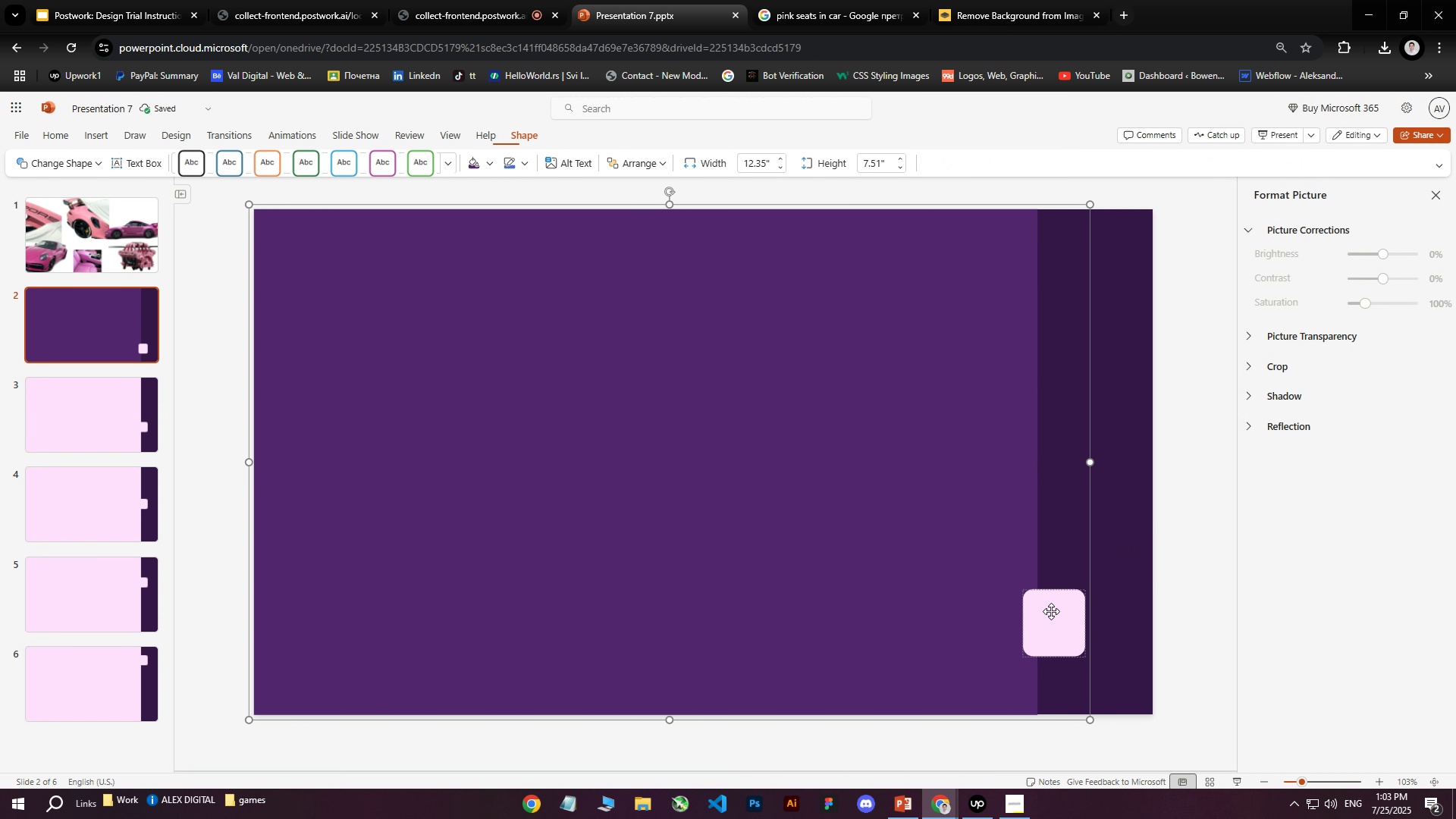 
right_click([1051, 611])
 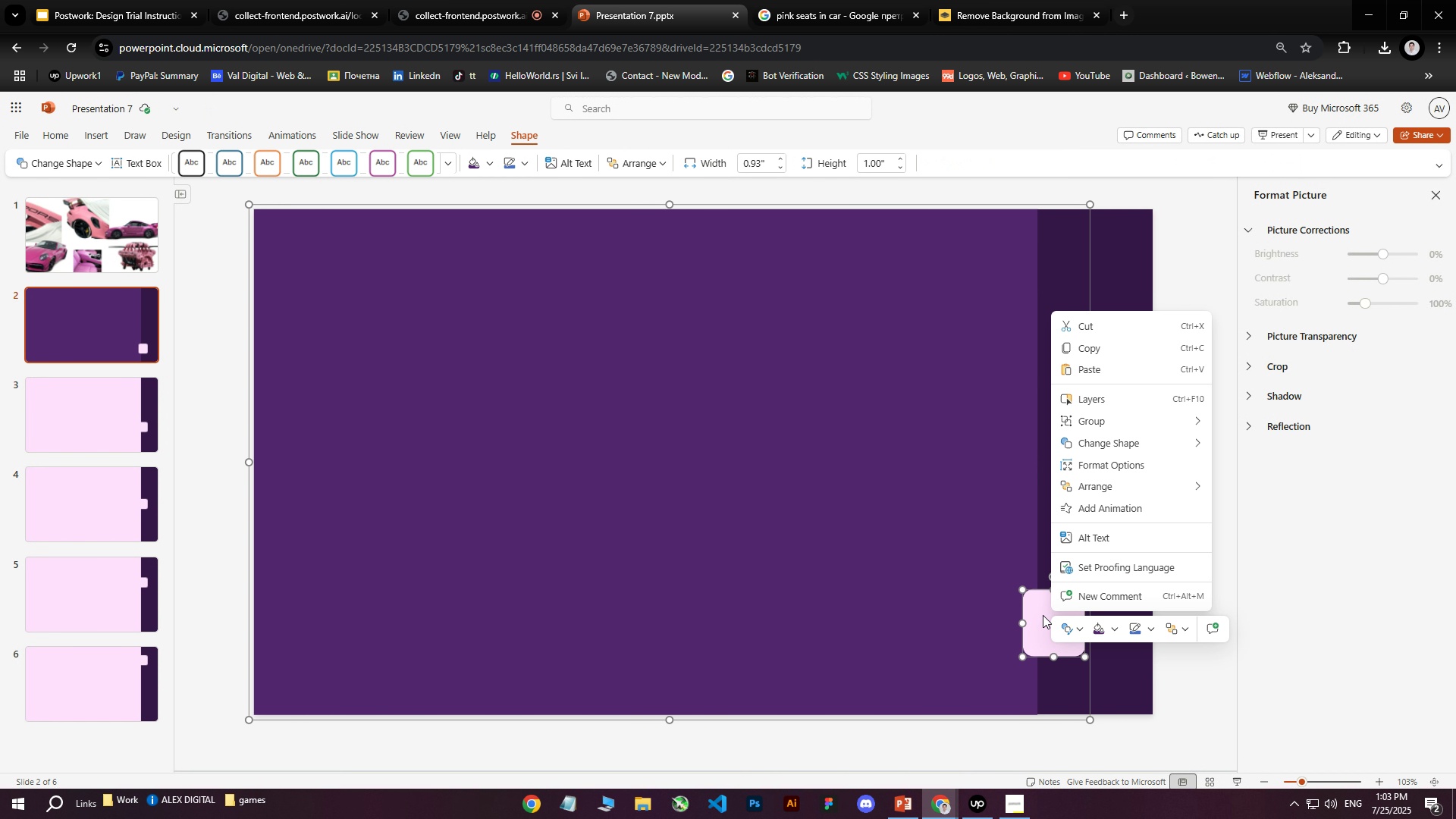 
left_click([1043, 615])
 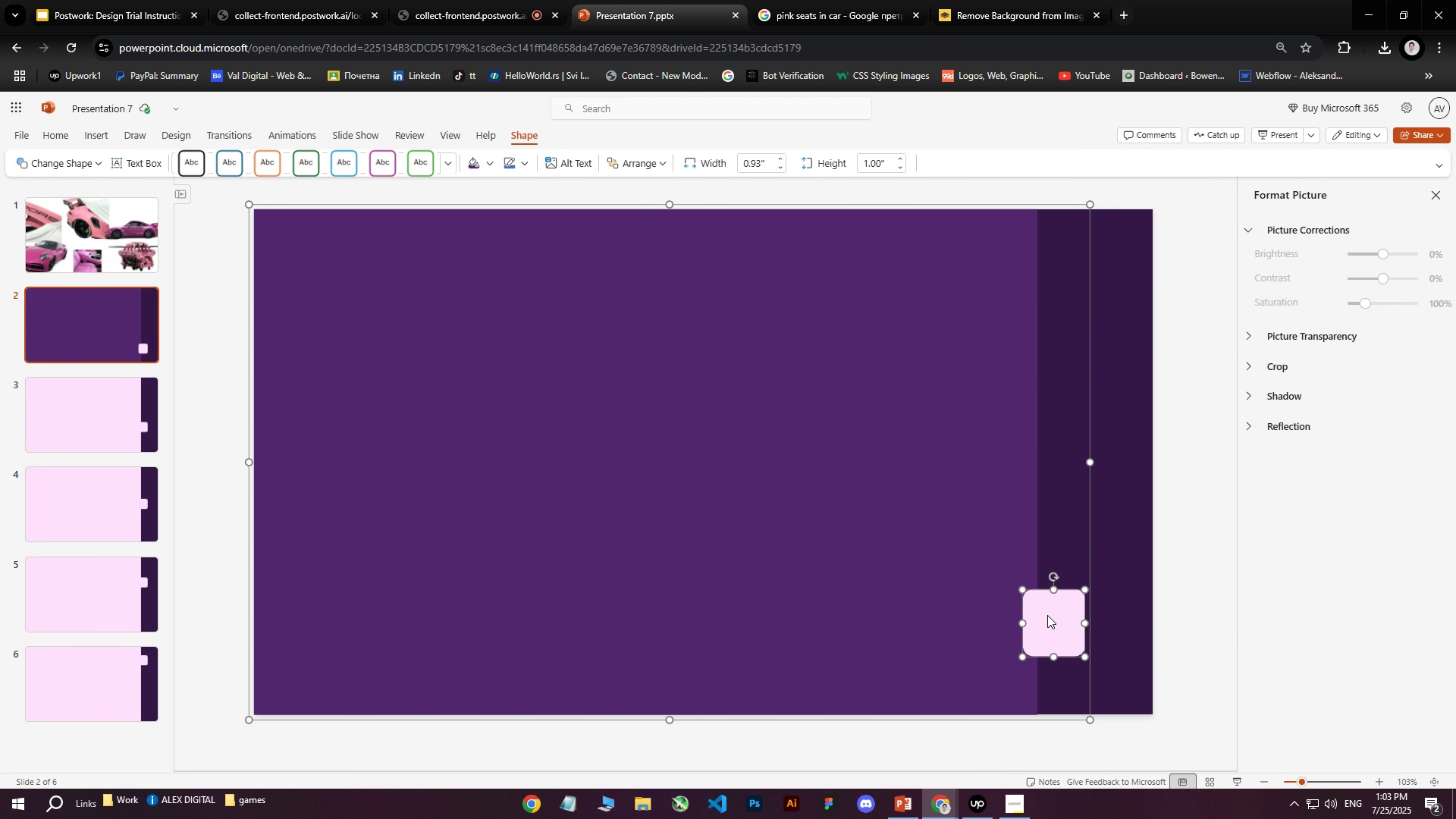 
right_click([1047, 615])
 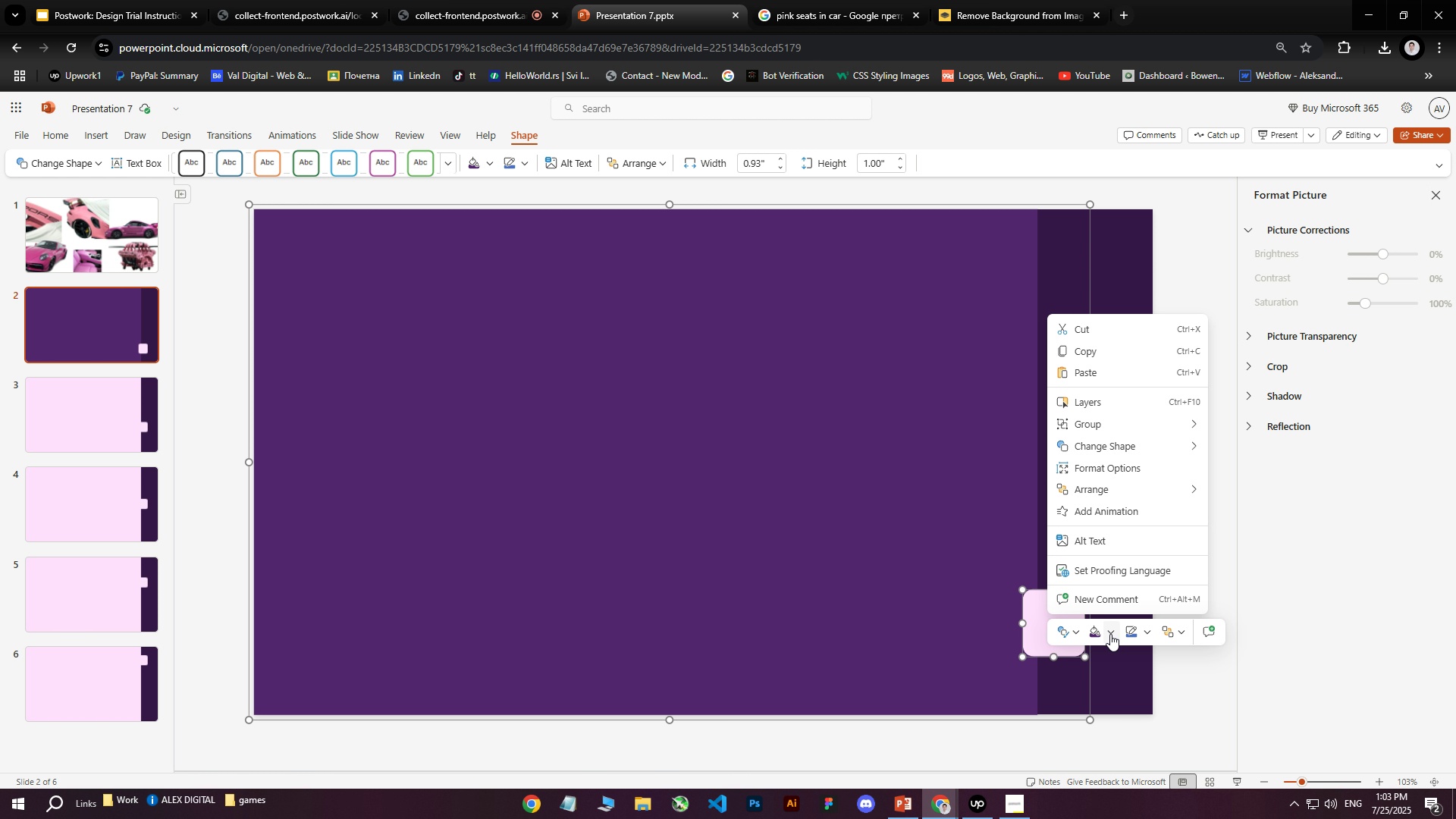 
left_click([1086, 633])
 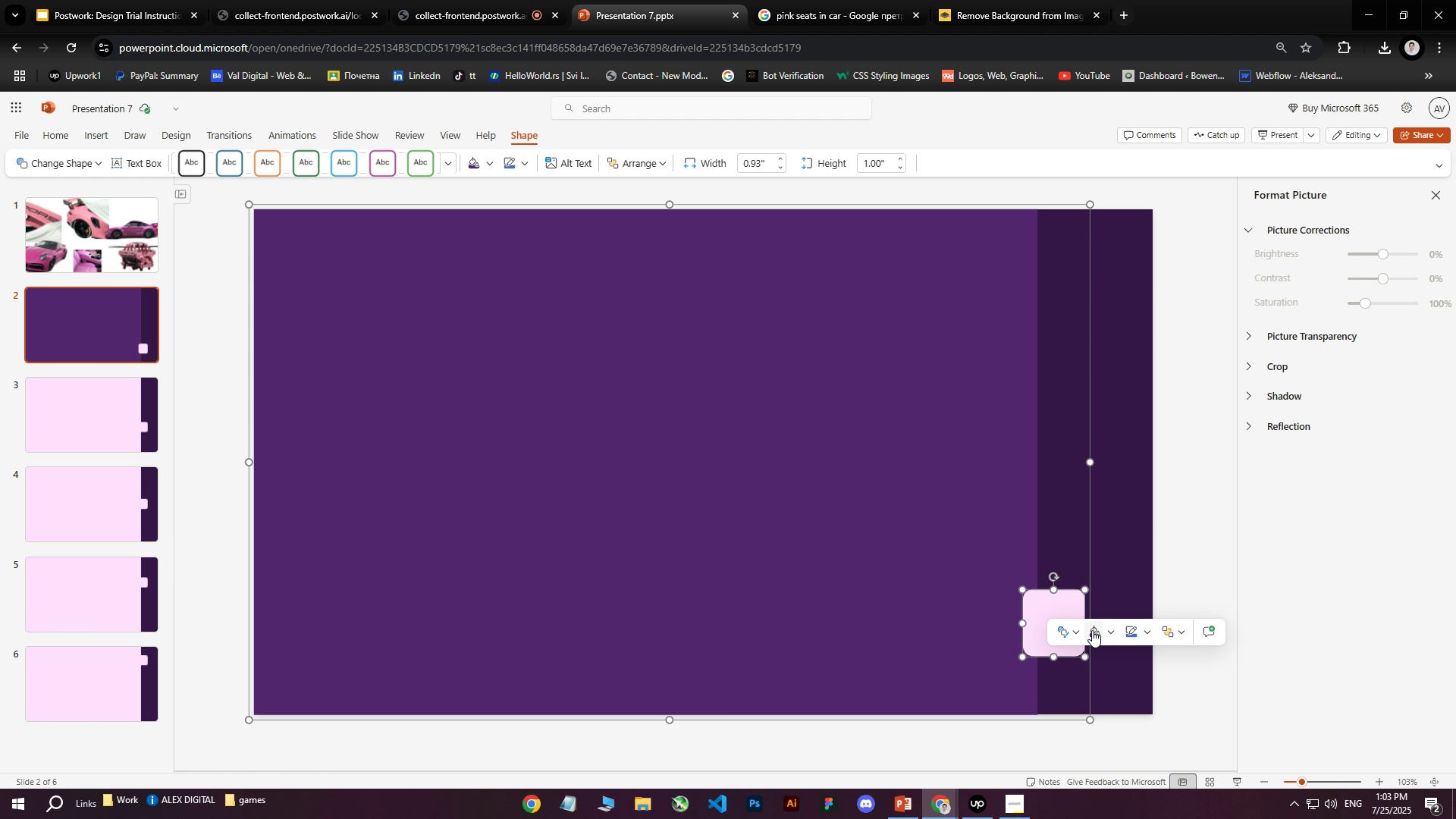 
double_click([1093, 630])
 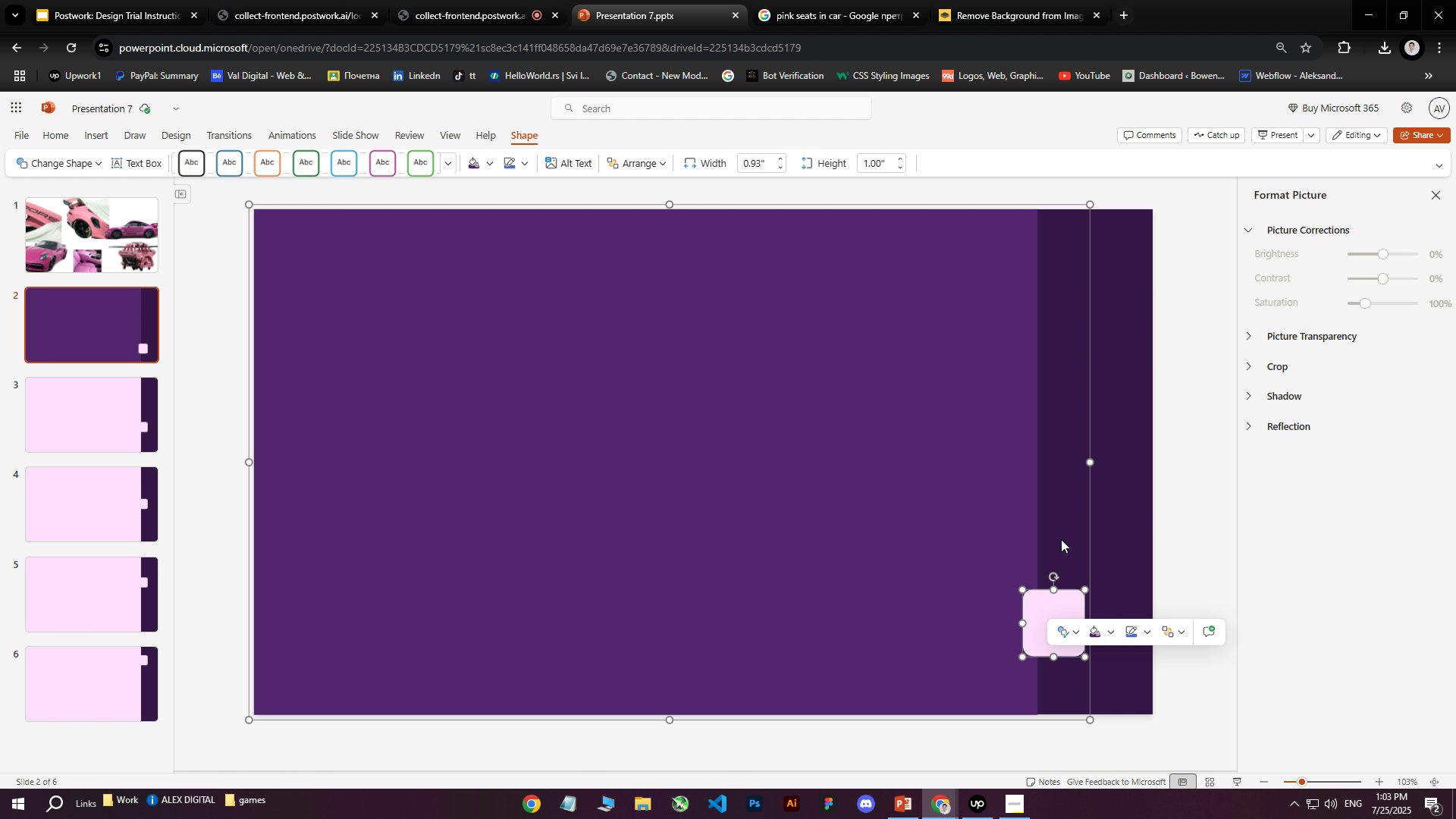 
left_click([940, 510])
 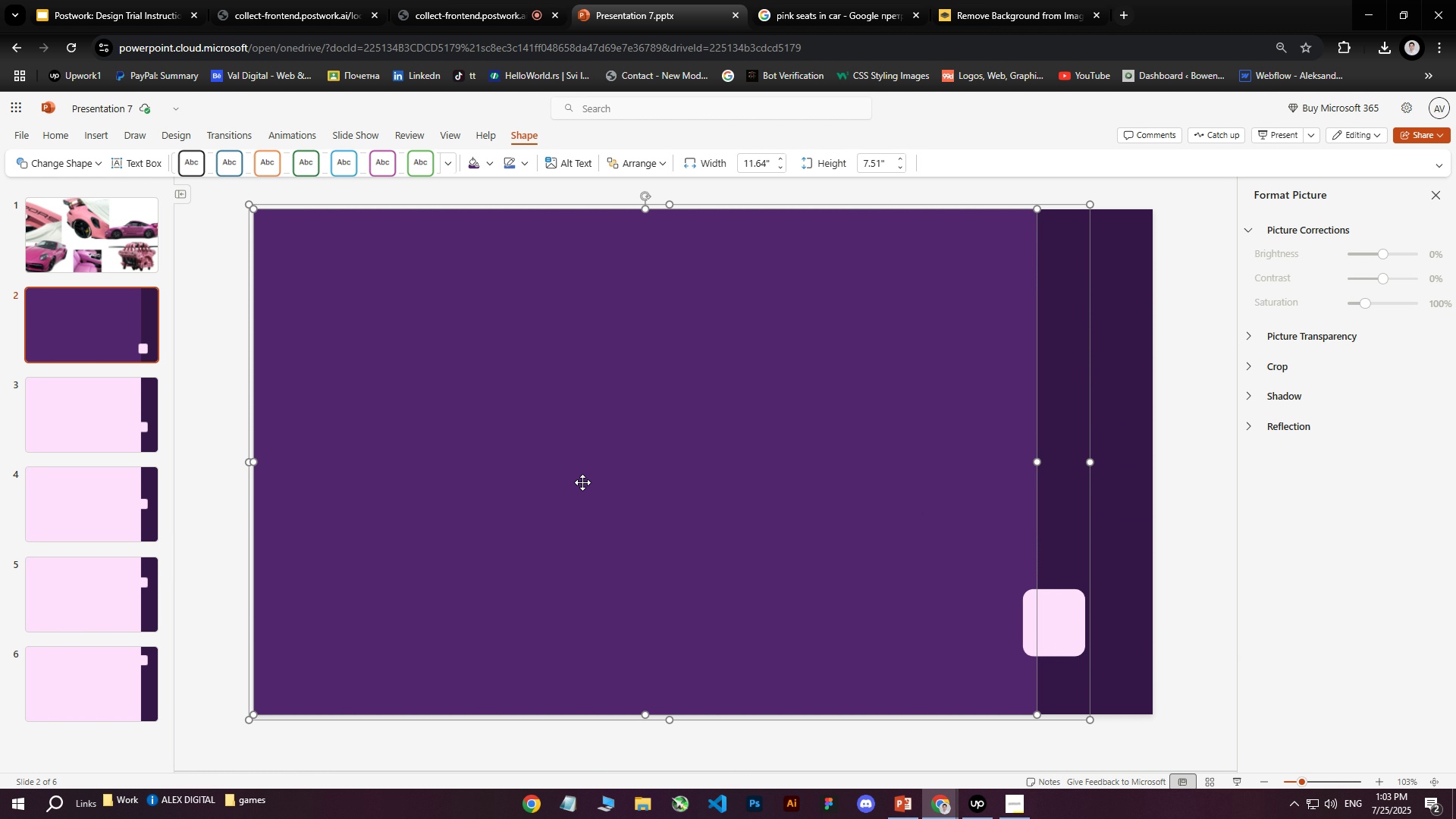 
key(Control+Z)
 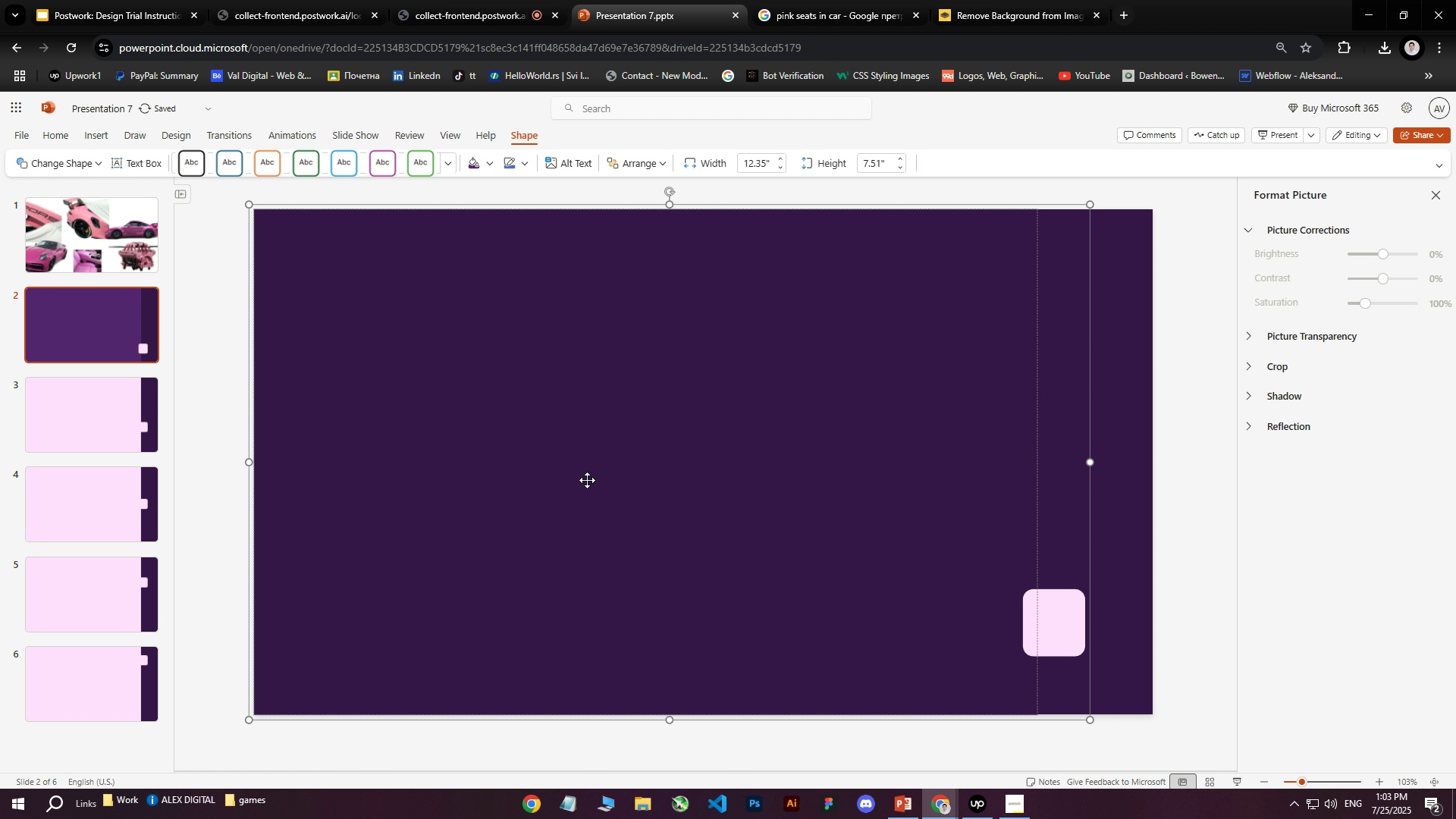 
key(Control+Z)
 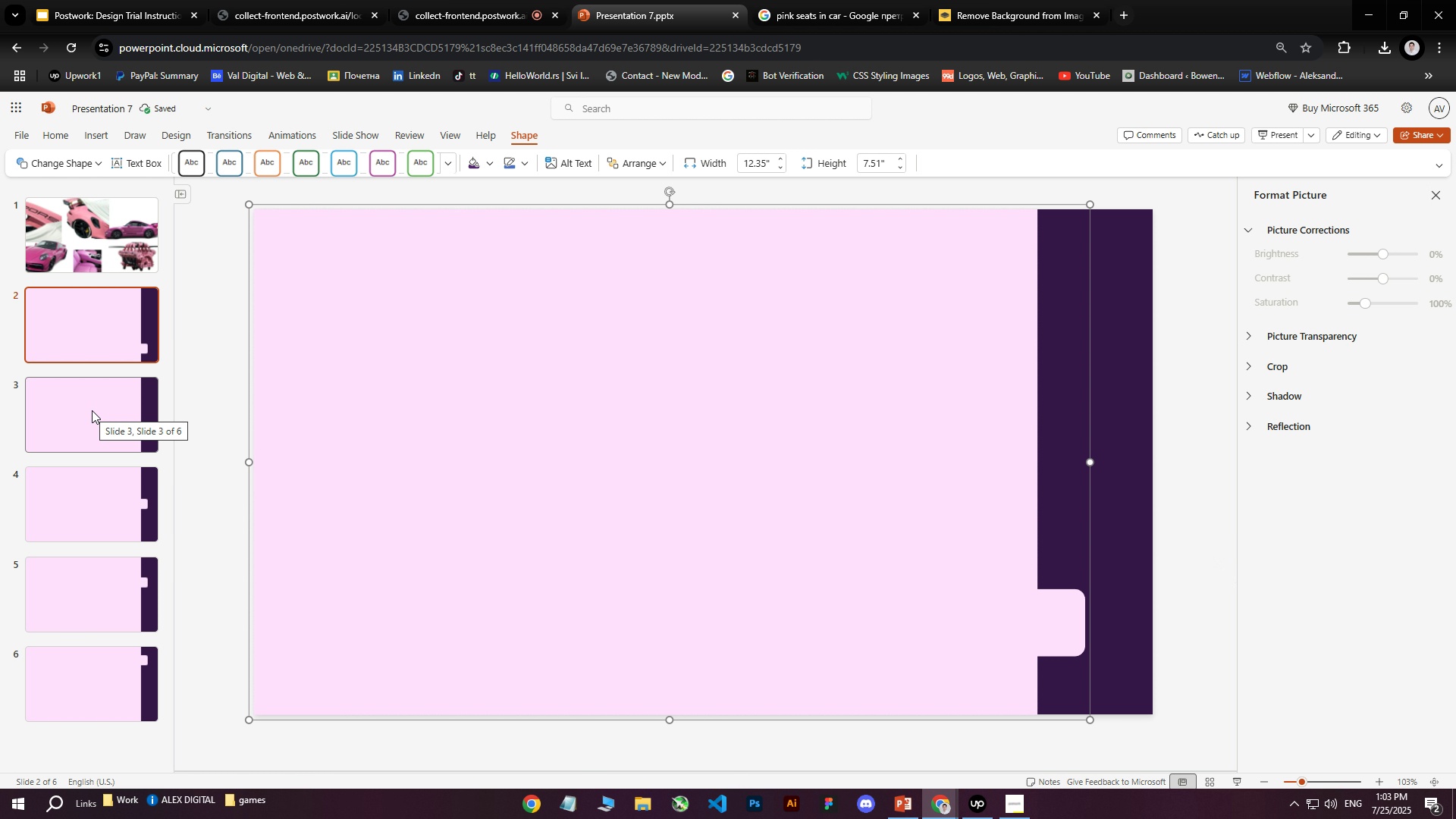 
left_click_drag(start_coordinate=[773, 460], to_coordinate=[953, 475])
 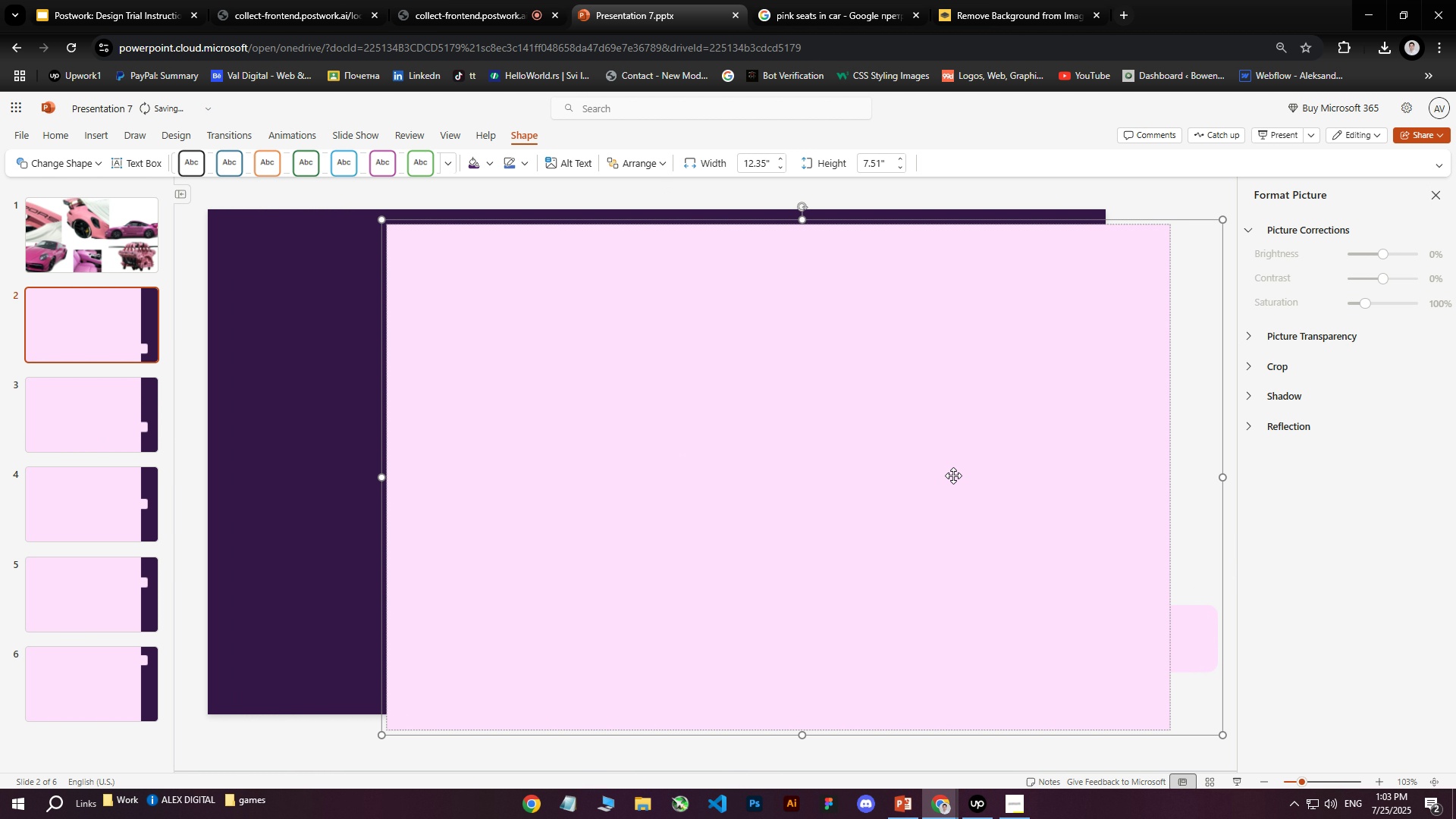 
hold_key(key=ControlLeft, duration=0.88)
 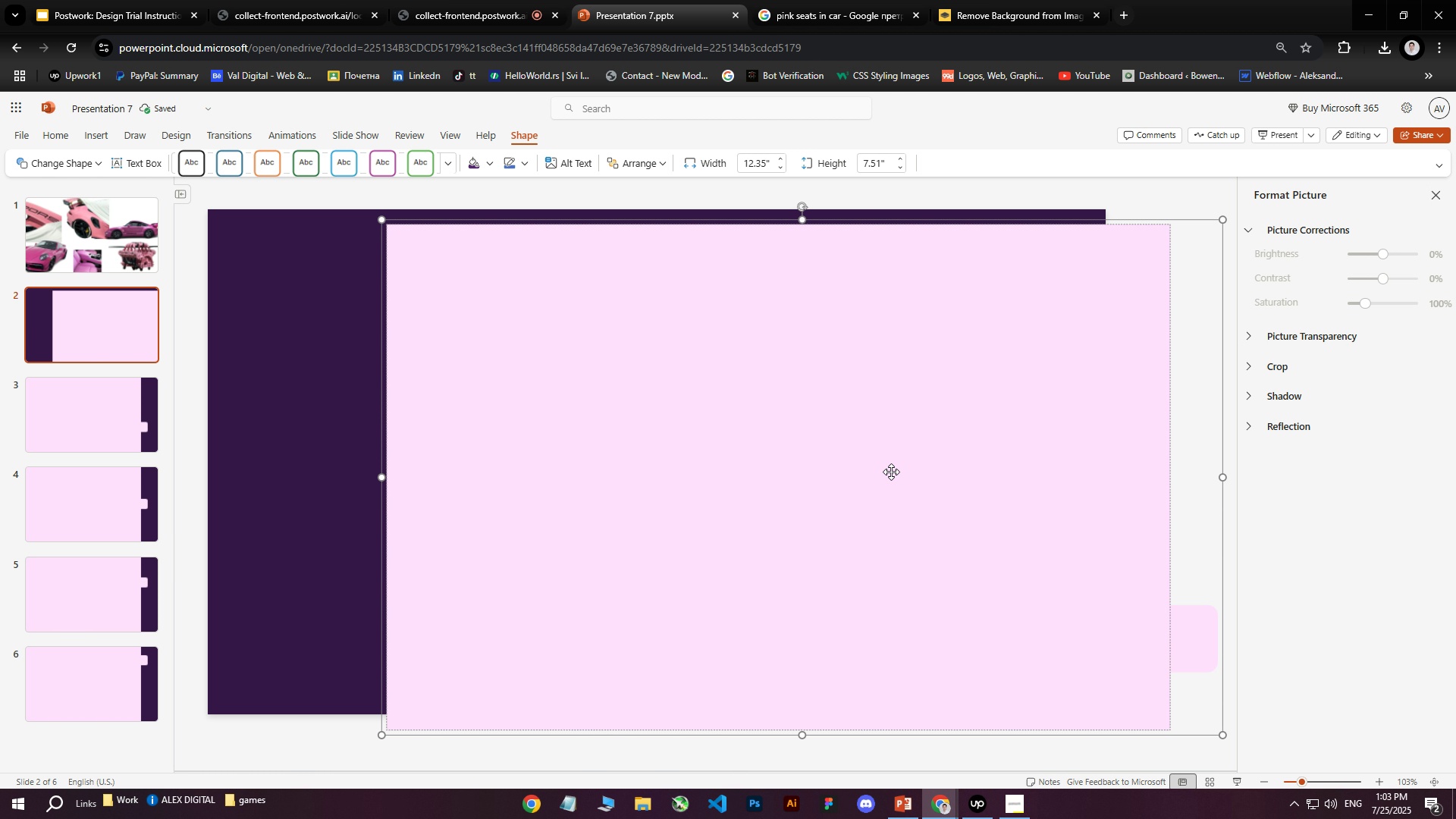 
left_click_drag(start_coordinate=[892, 472], to_coordinate=[788, 466])
 